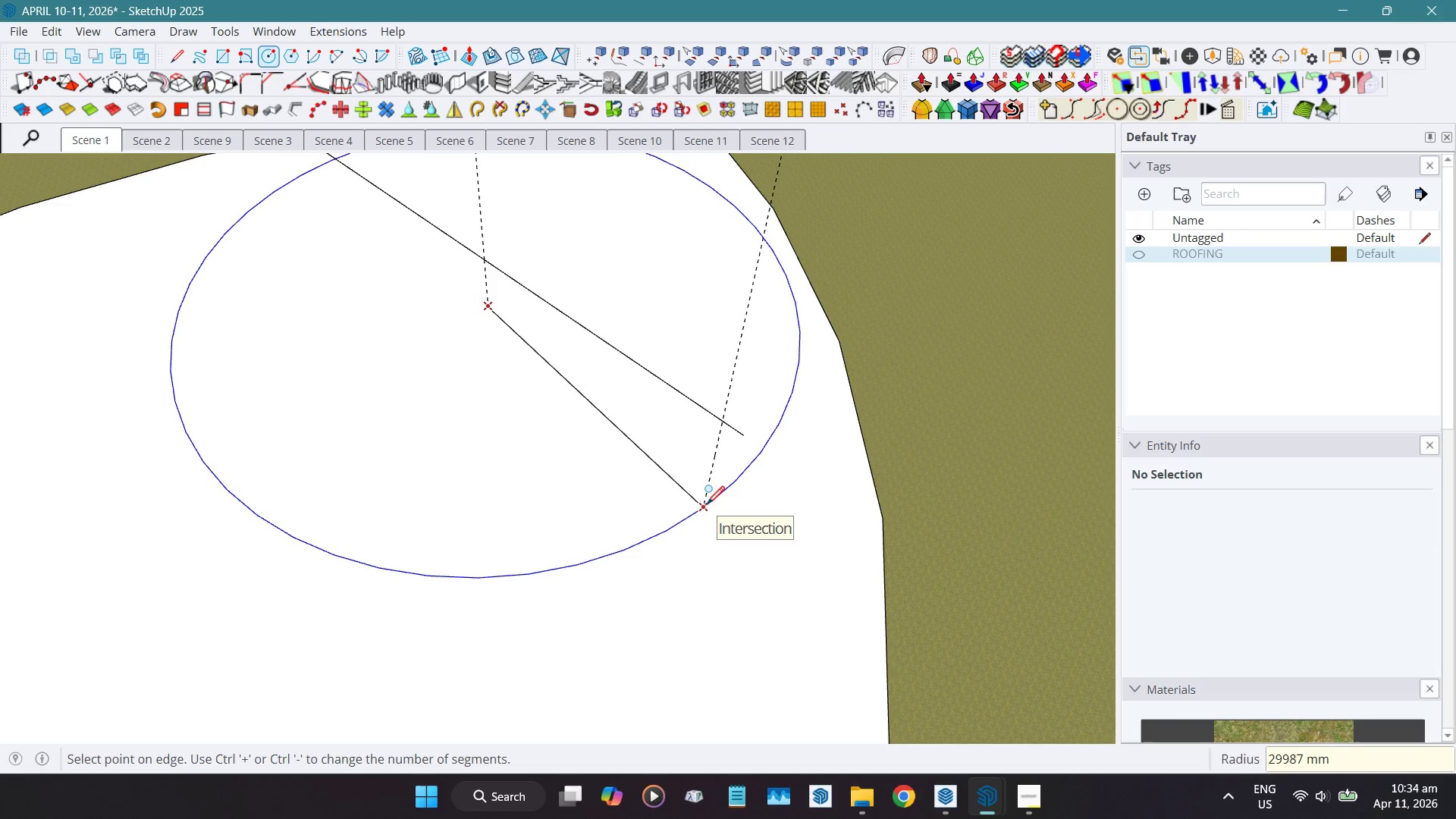 
left_click([707, 506])
 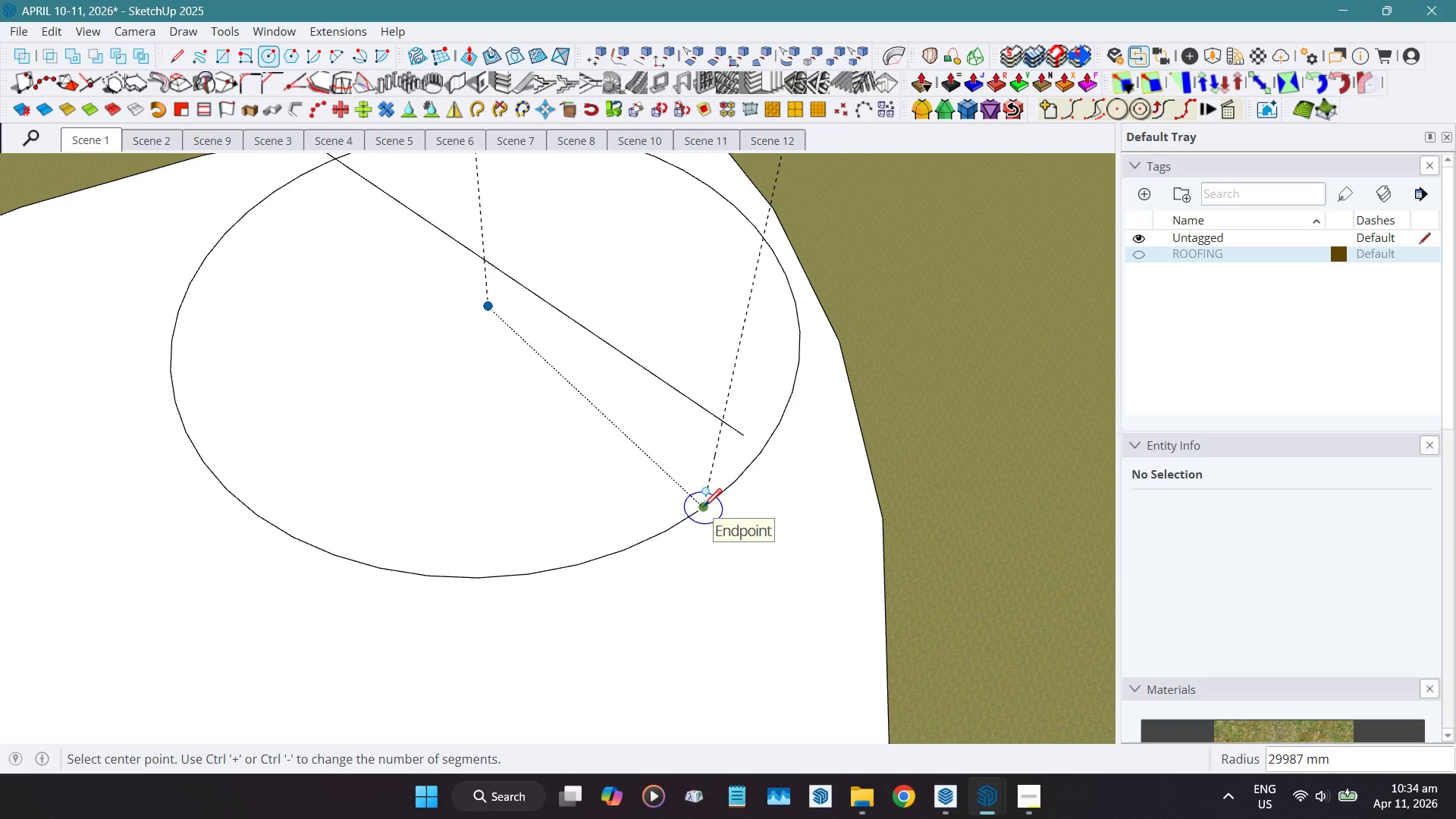 
key(Numpad3)
 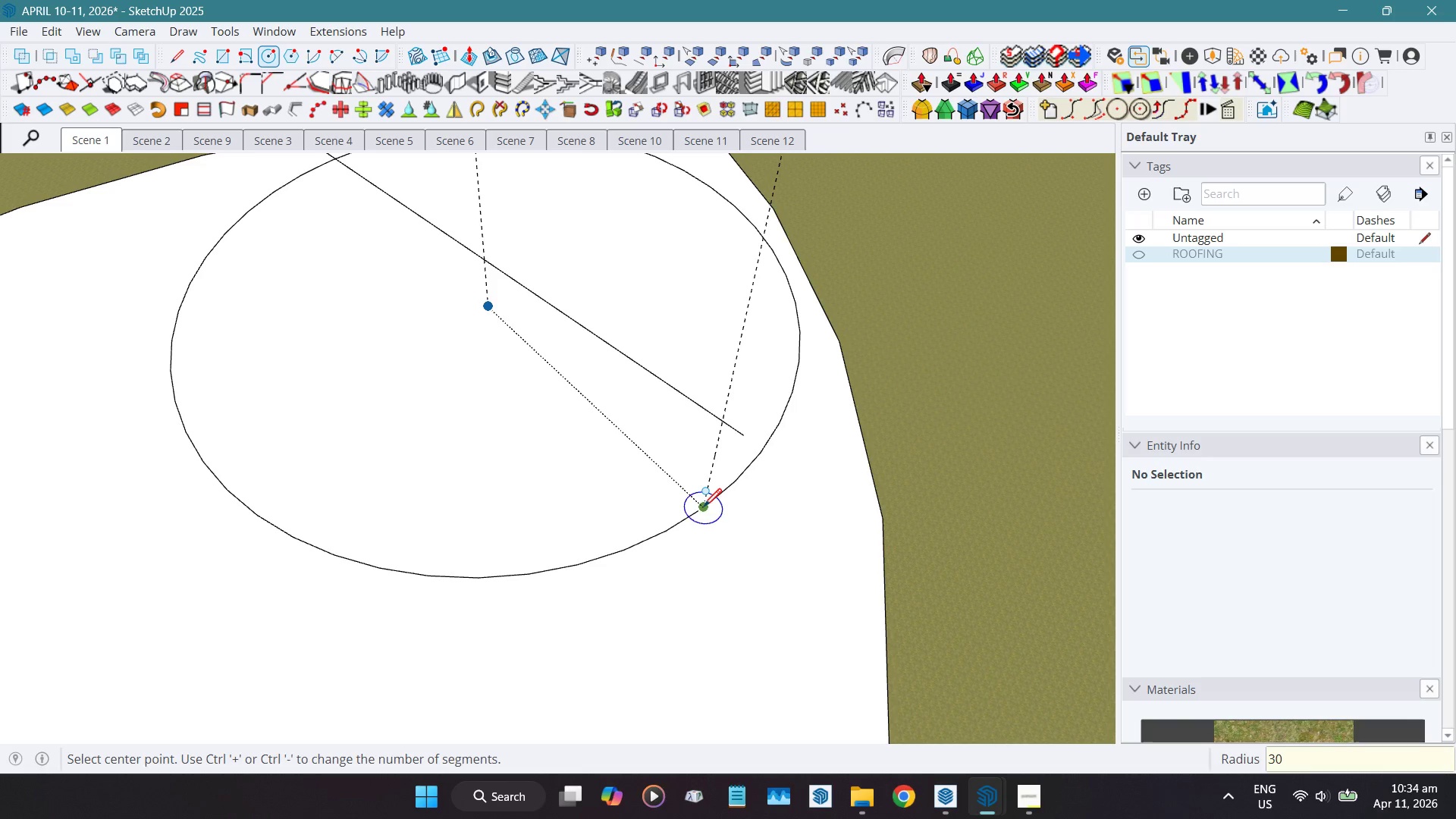 
key(Numpad0)
 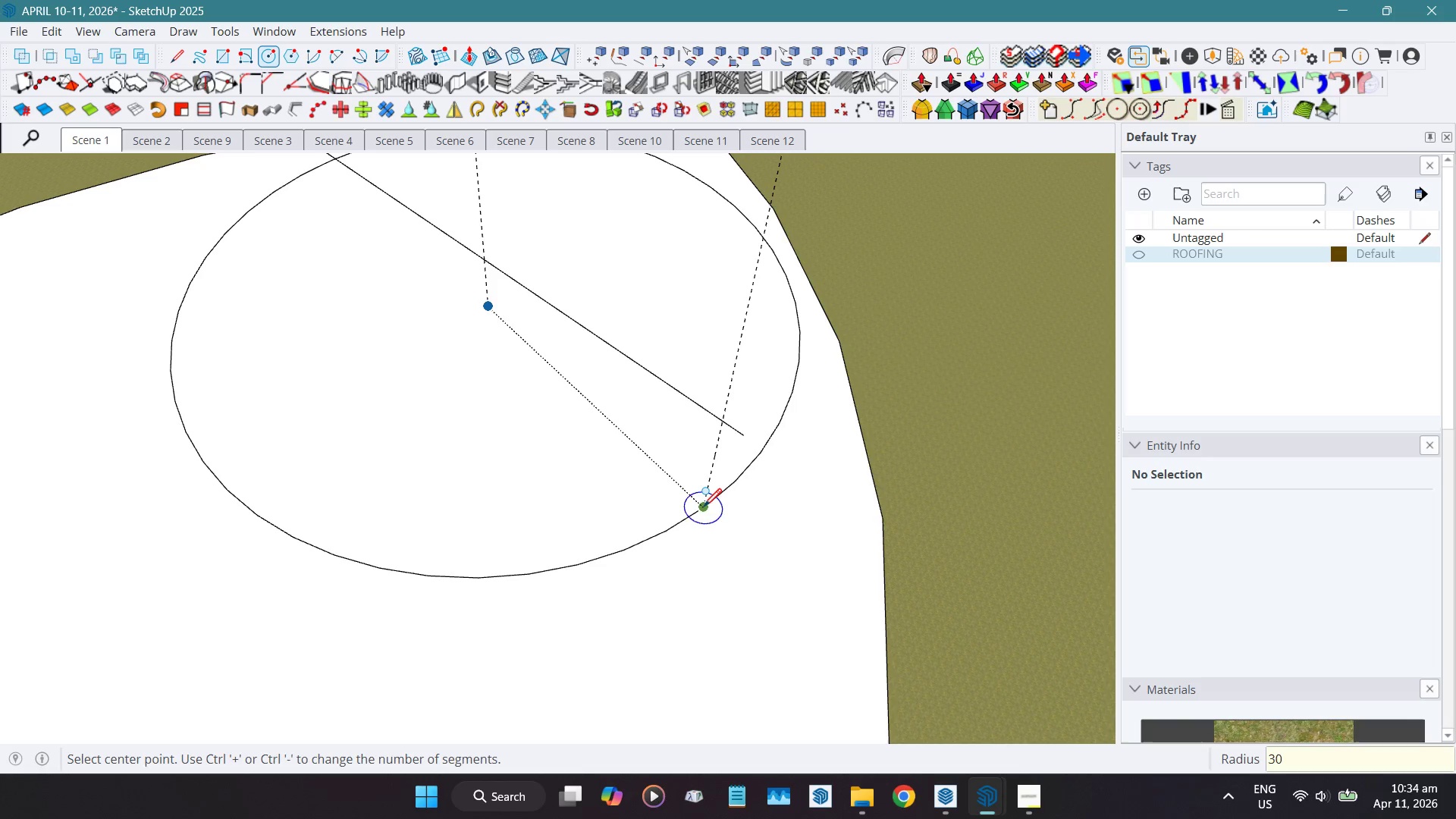 
key(Numpad0)
 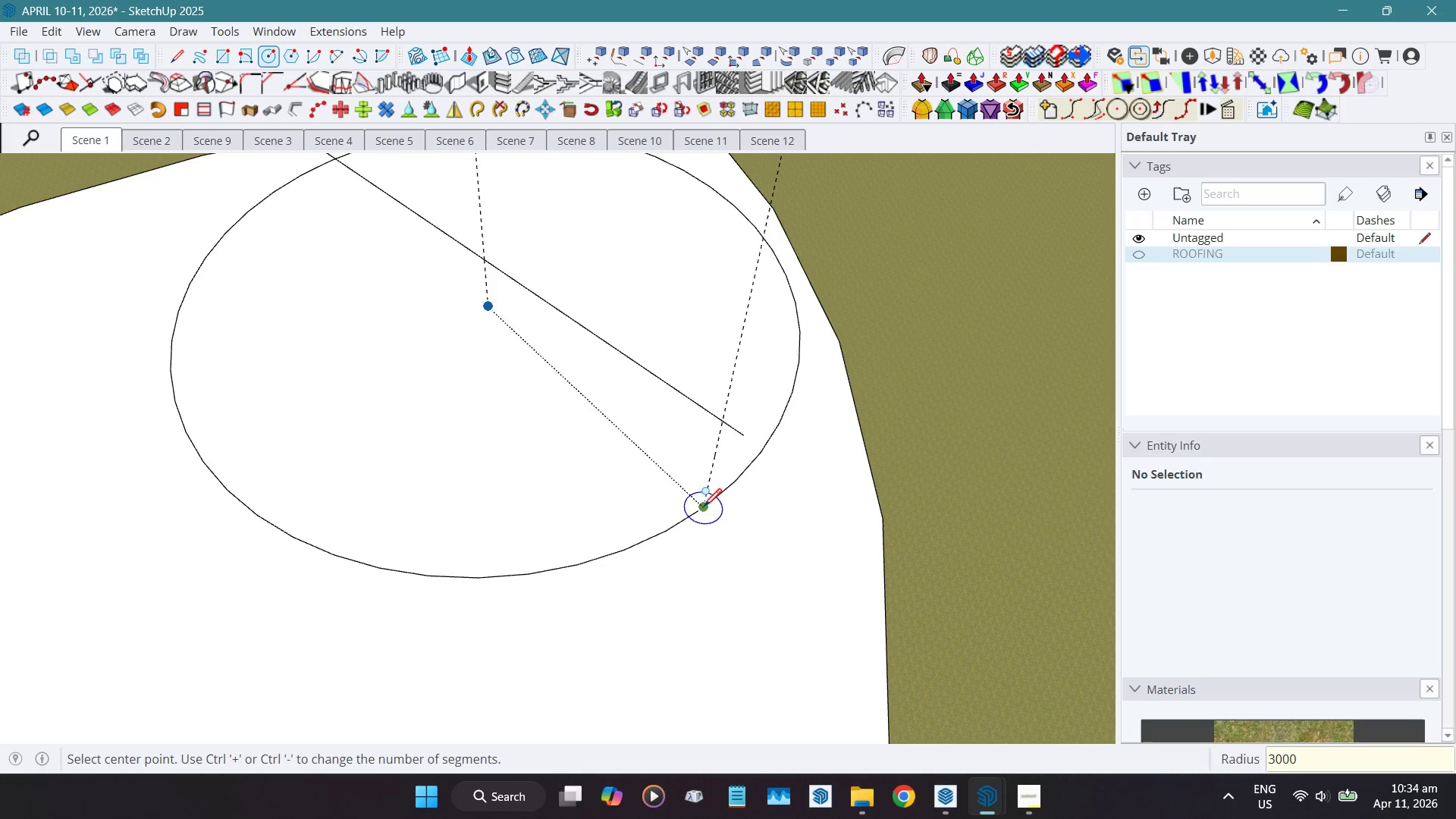 
key(Numpad0)
 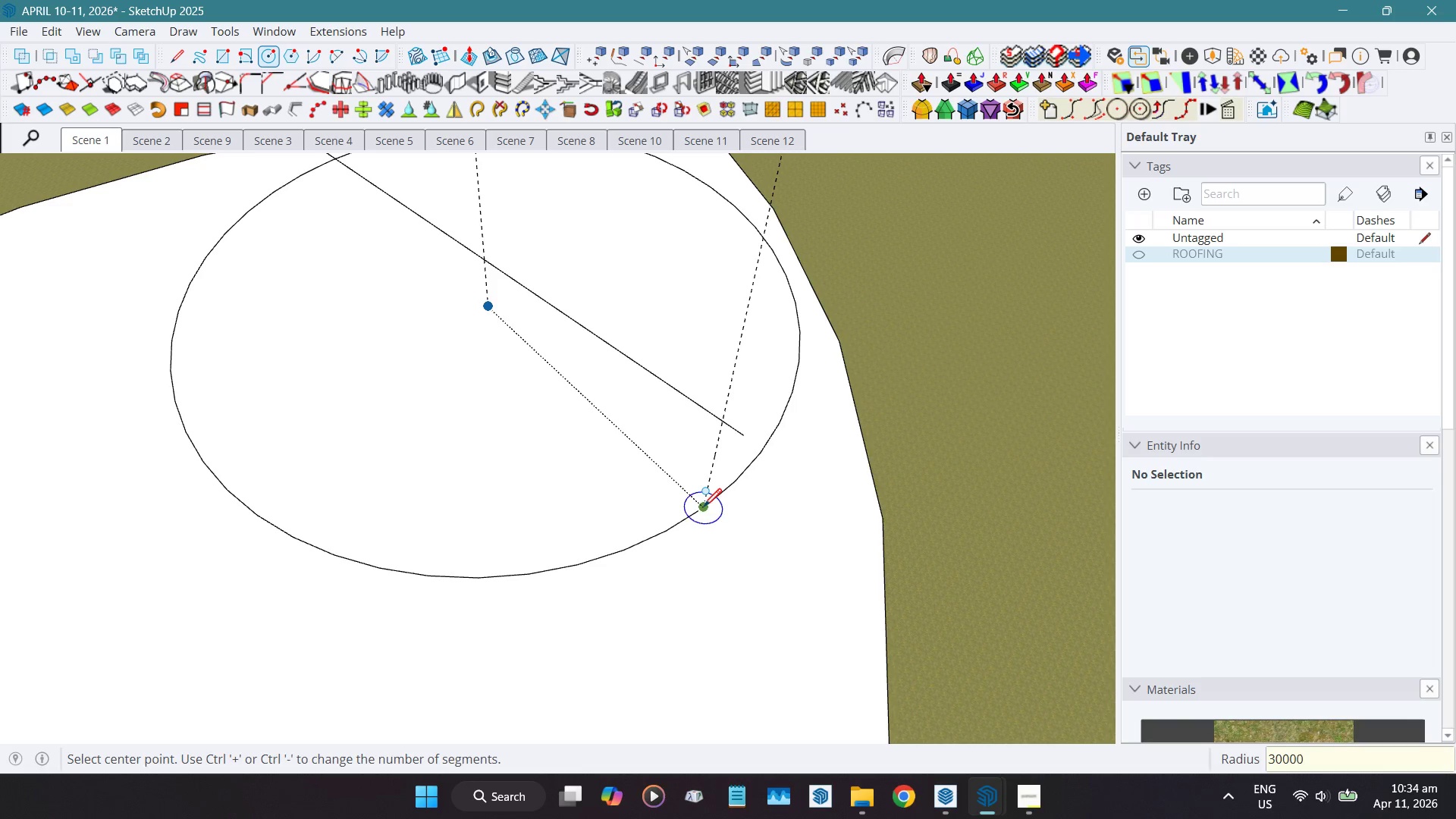 
key(Numpad0)
 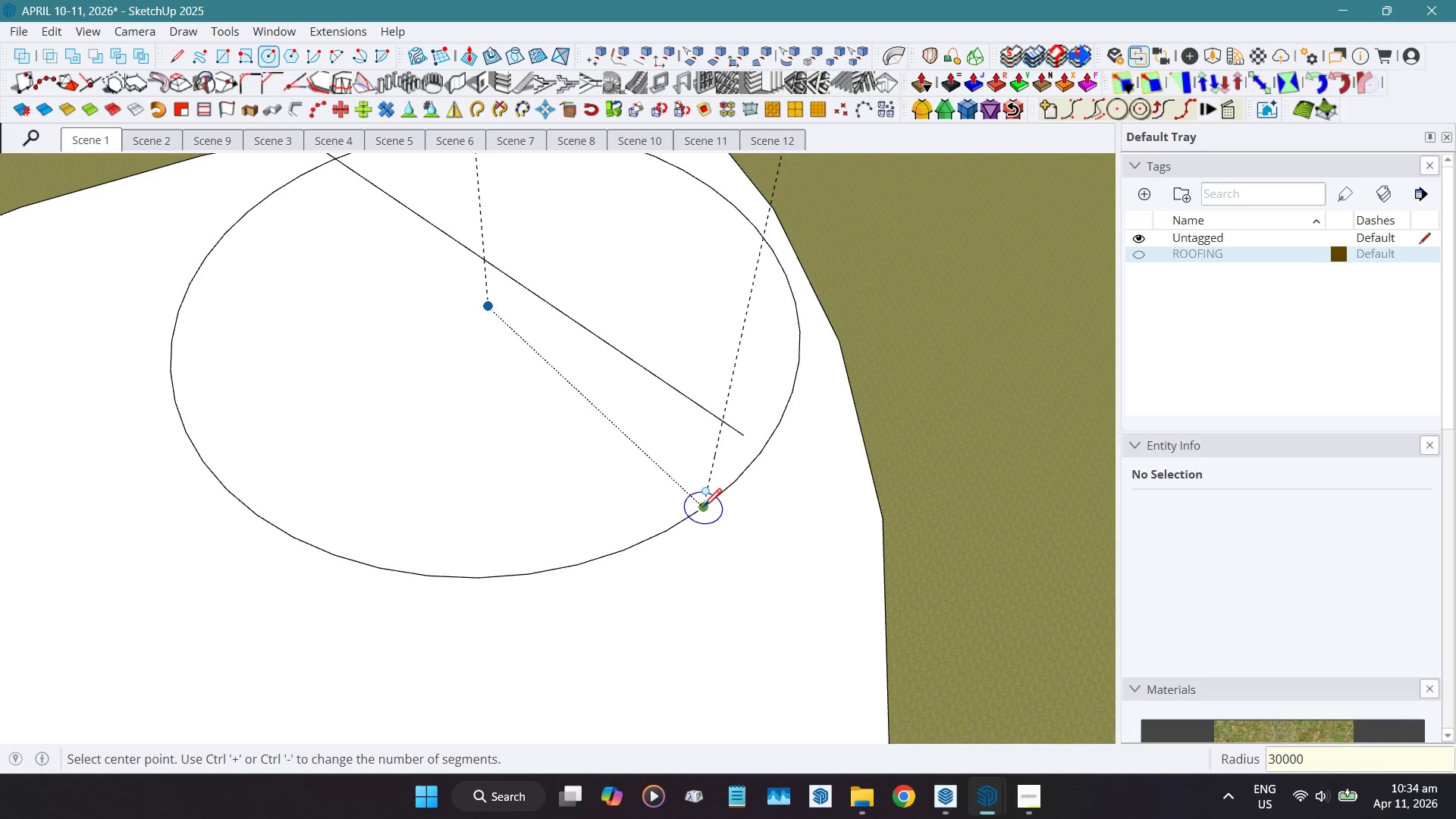 
key(NumpadEnter)
 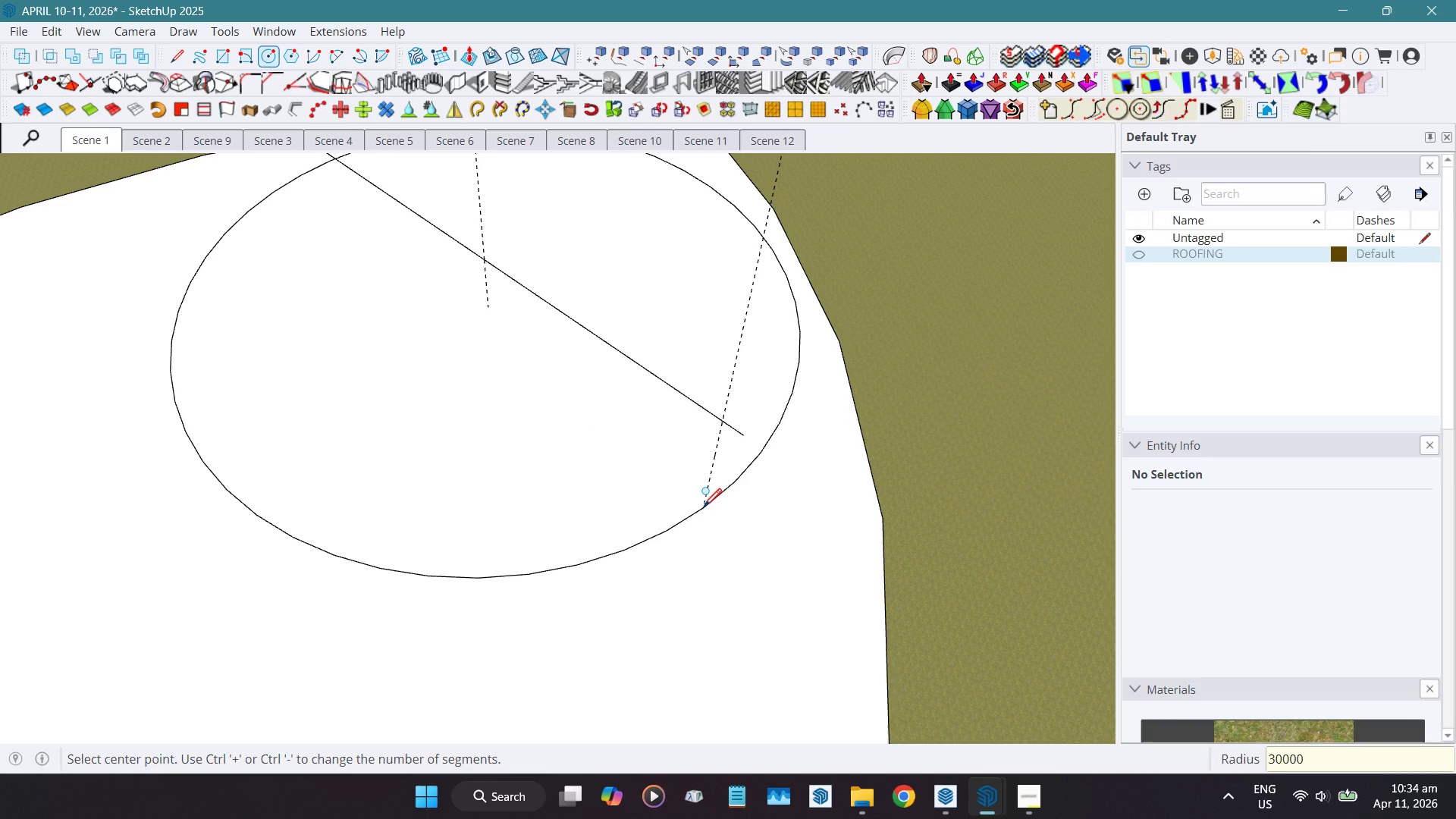 
key(Space)
 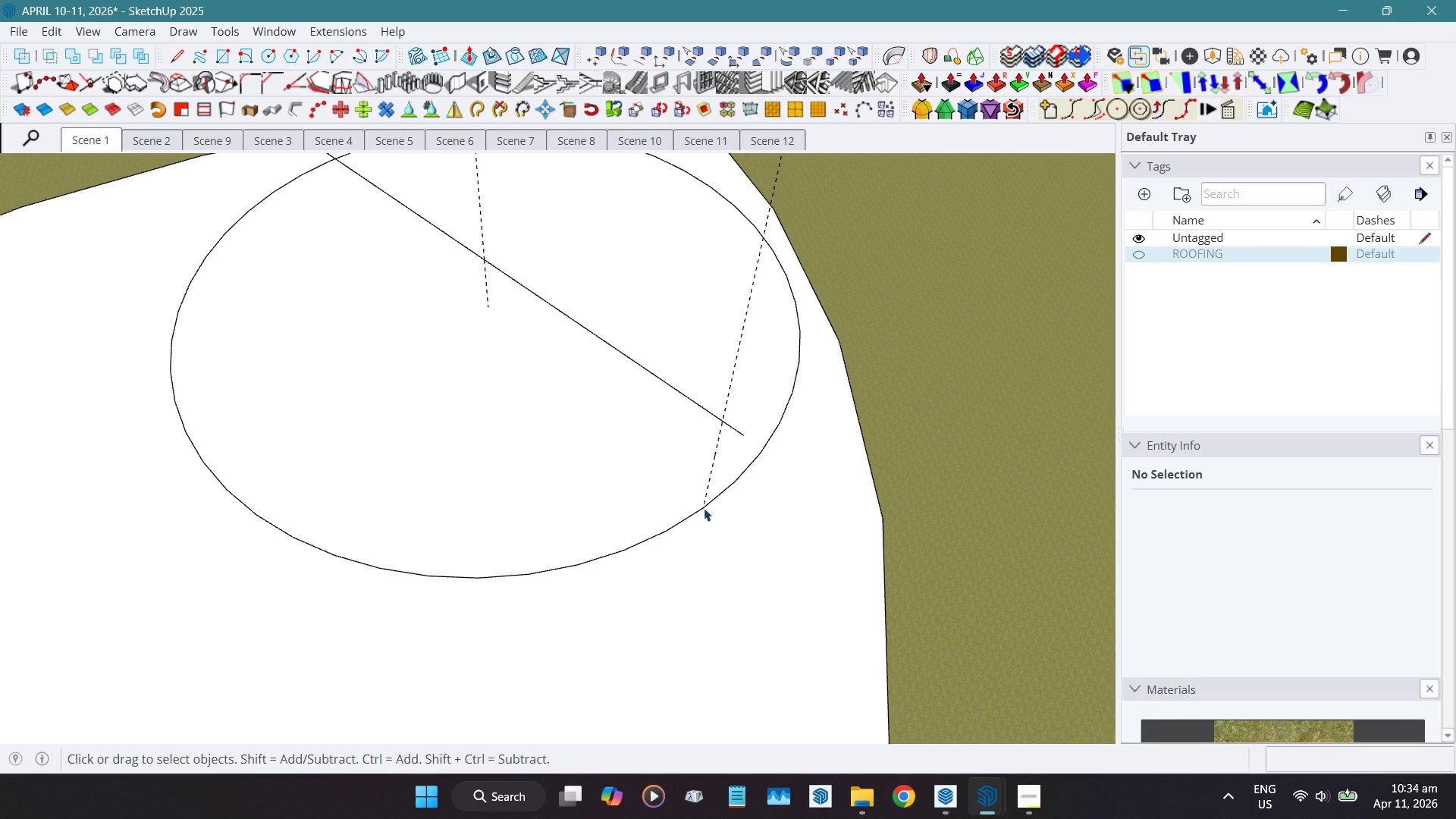 
scroll: coordinate [704, 508], scroll_direction: up, amount: 5.0
 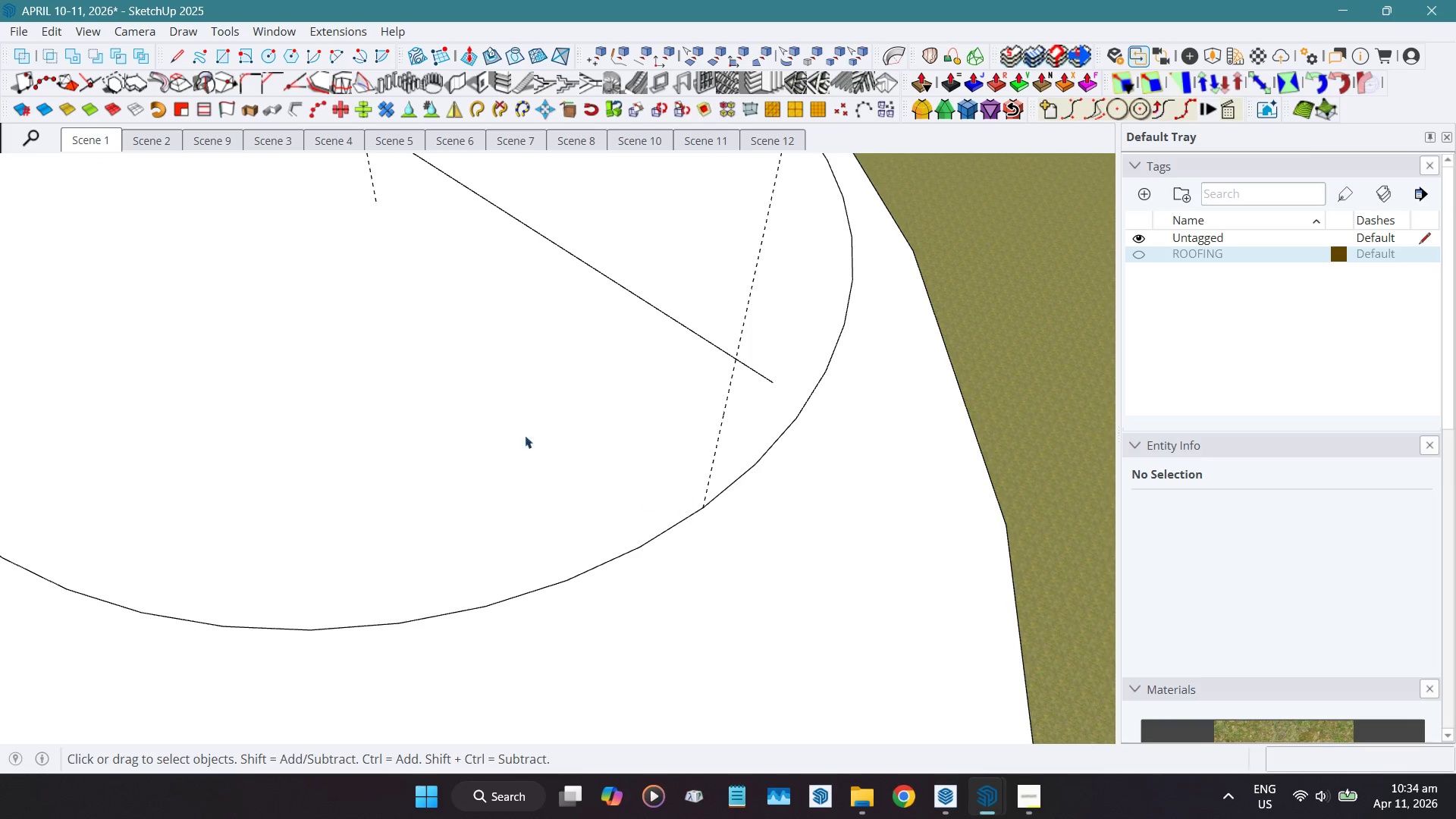 
key(Shift+ShiftLeft)
 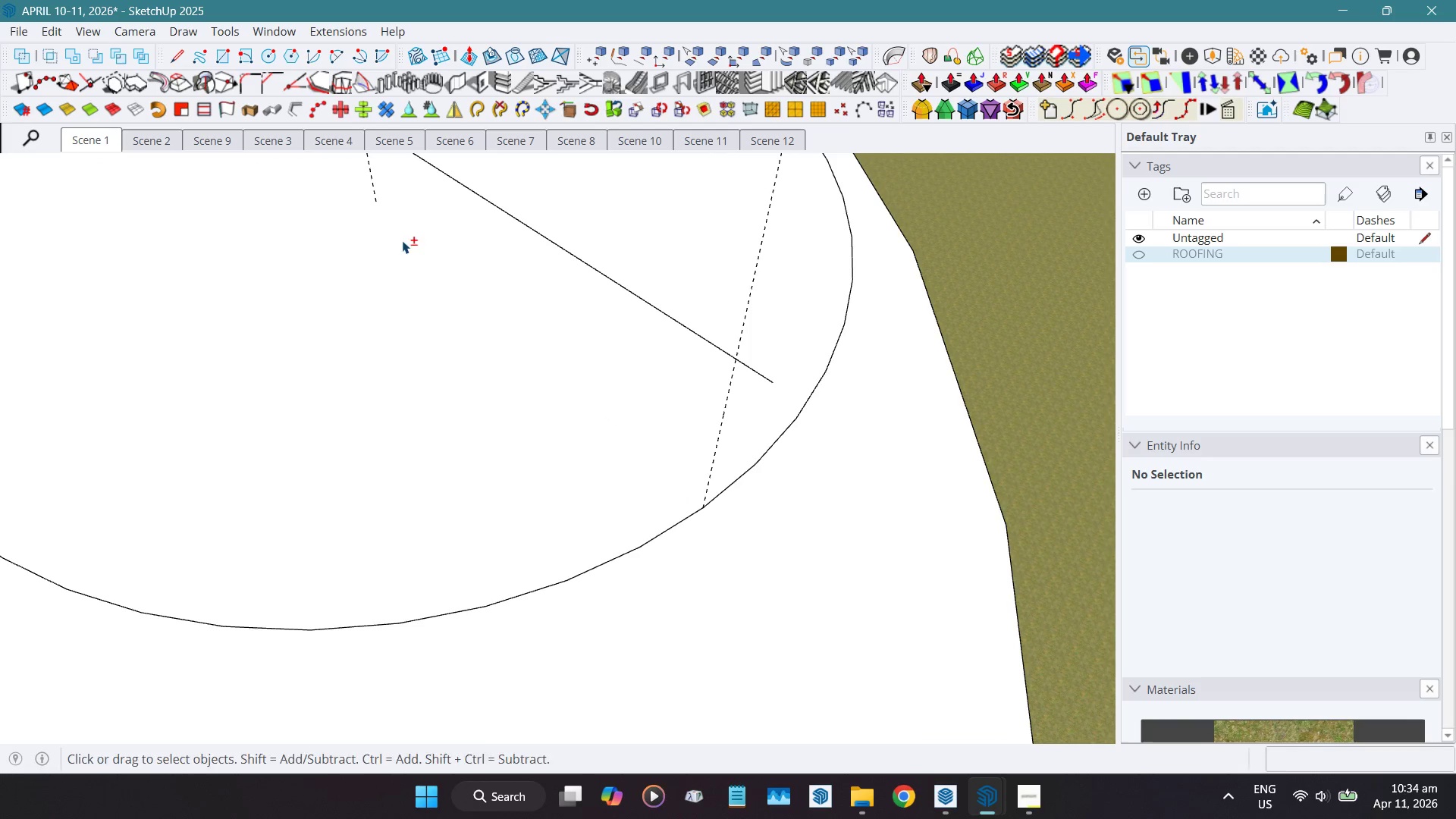 
key(Shift+F)
 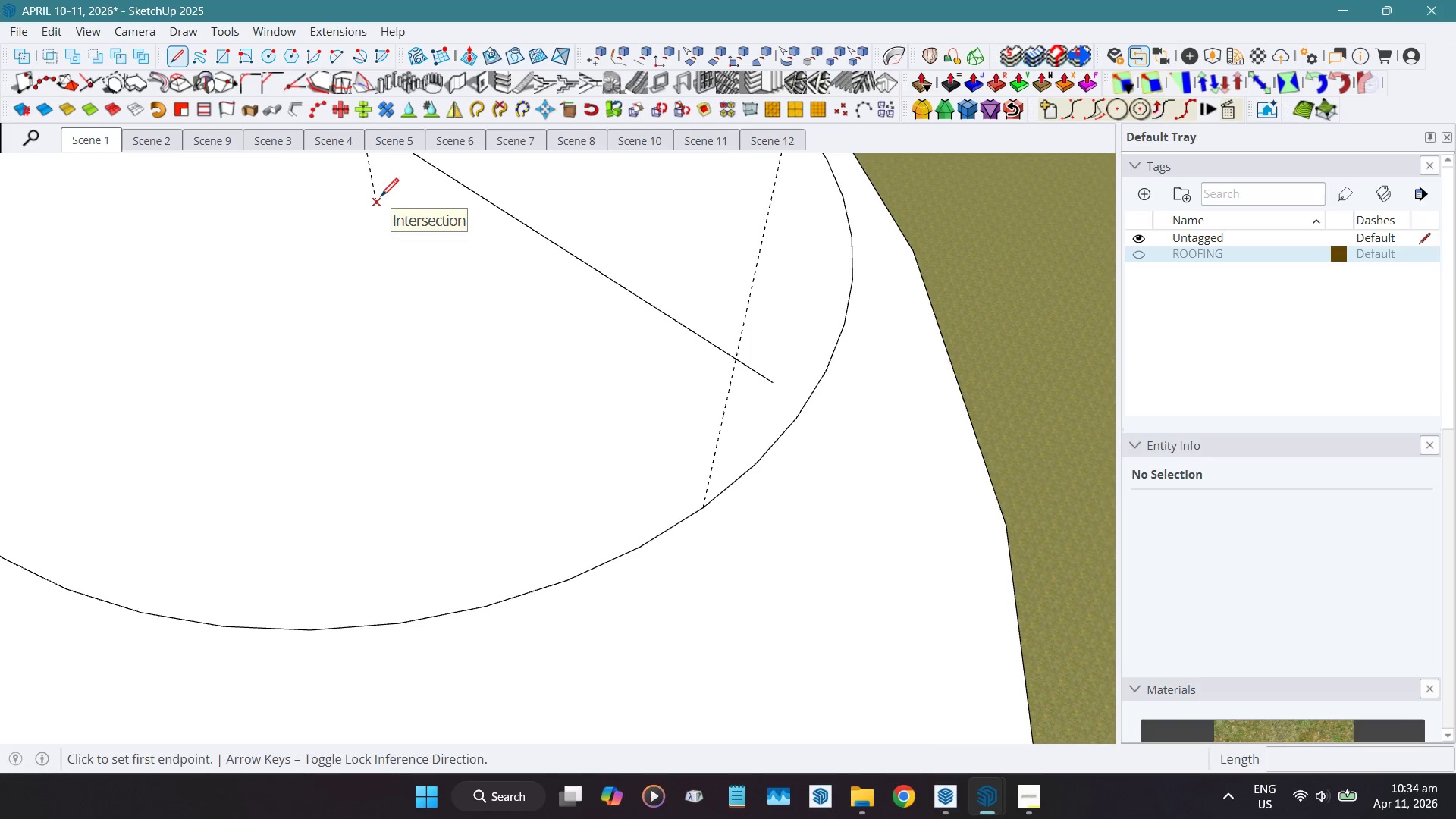 
left_click_drag(start_coordinate=[381, 198], to_coordinate=[383, 202])
 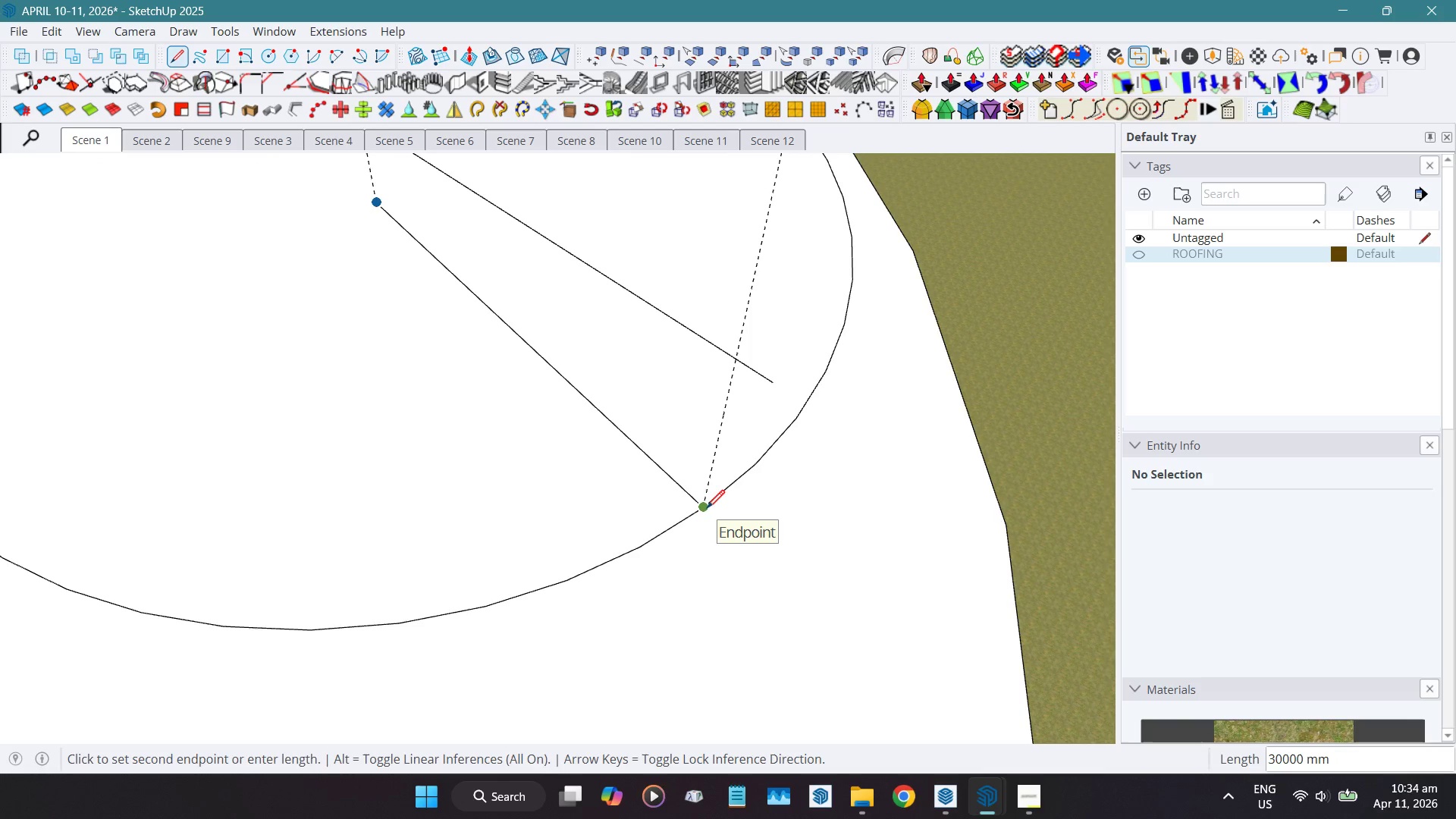 
left_click([707, 510])
 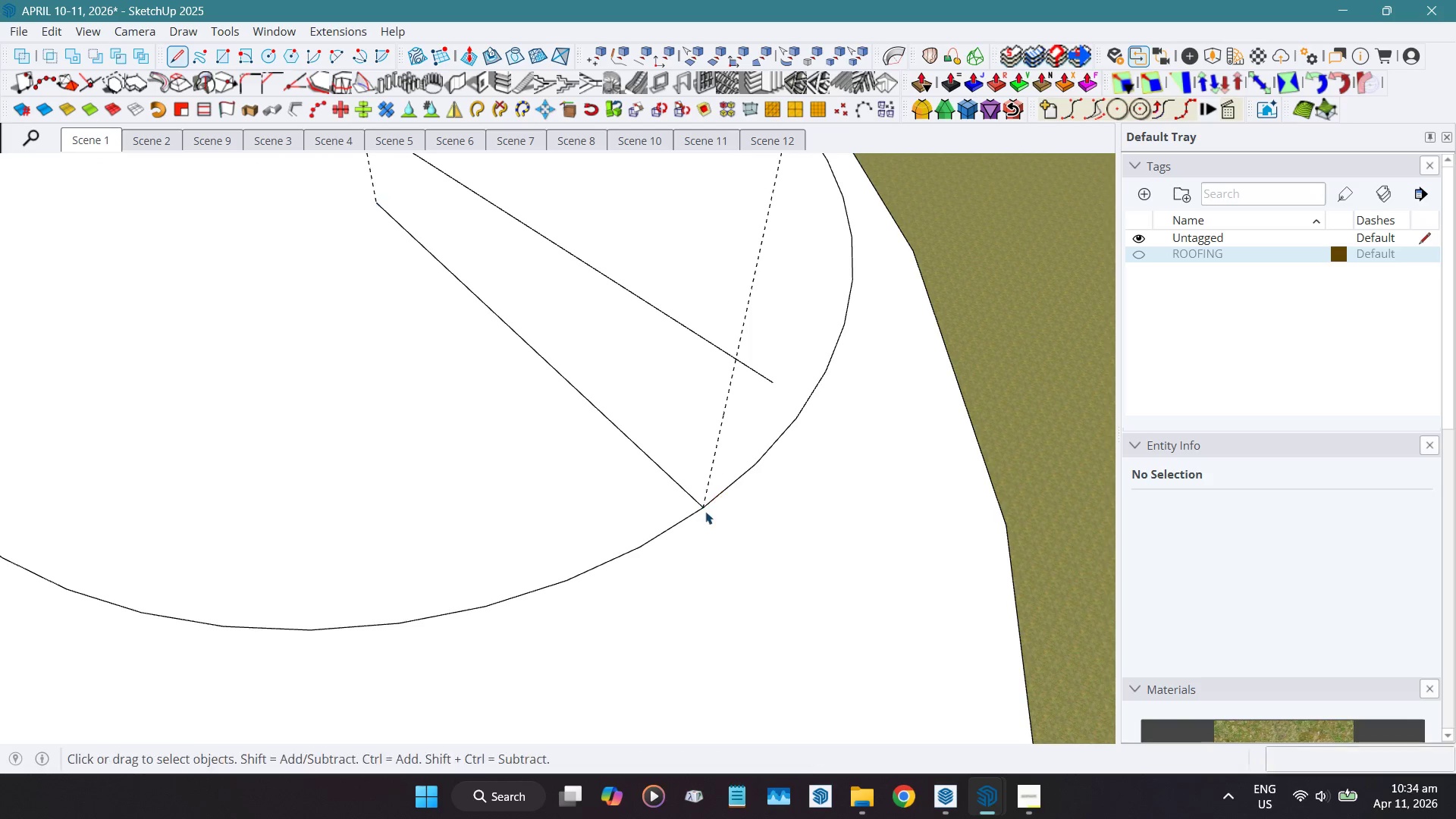 
key(Space)
 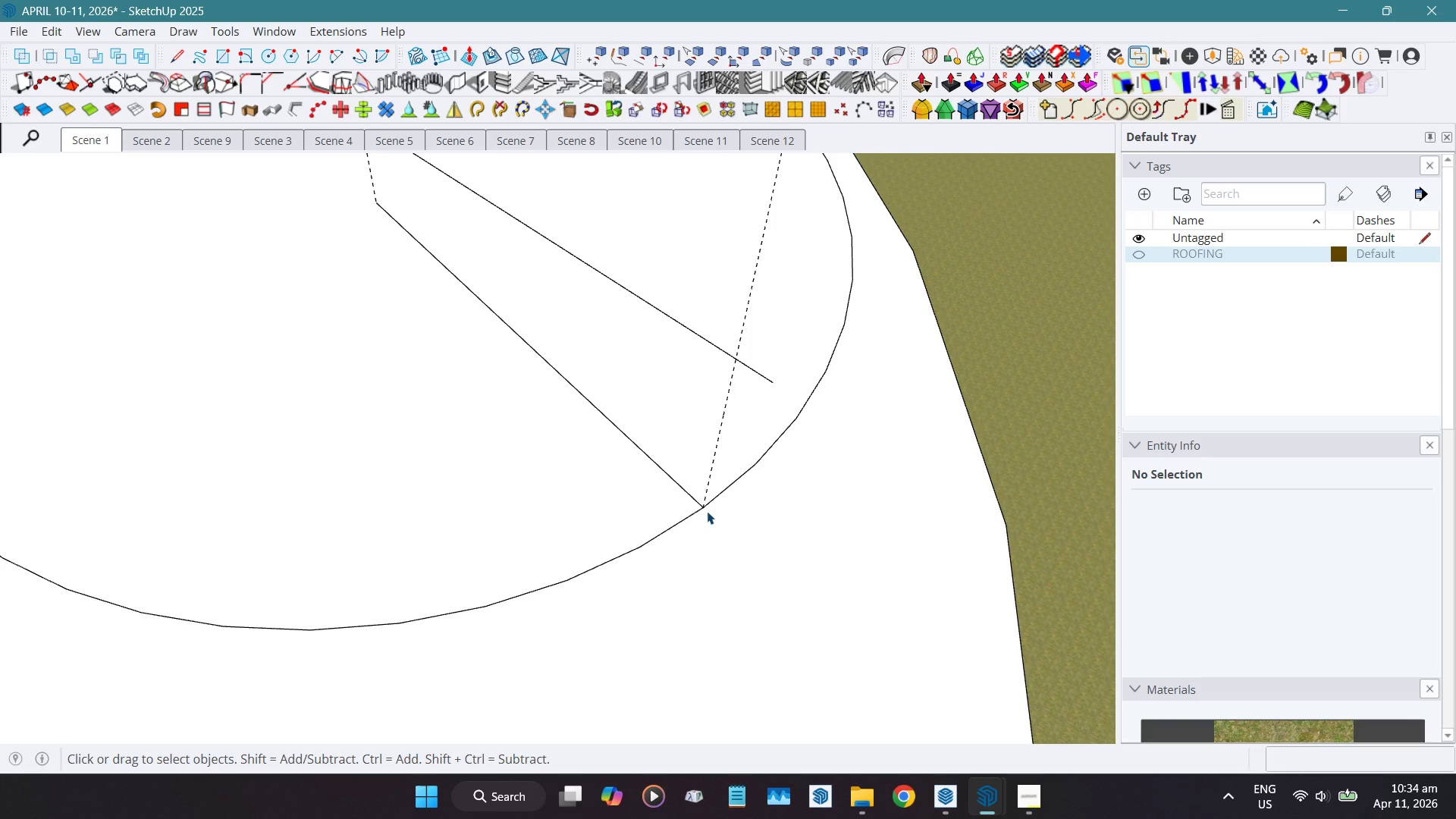 
key(Shift+F)
 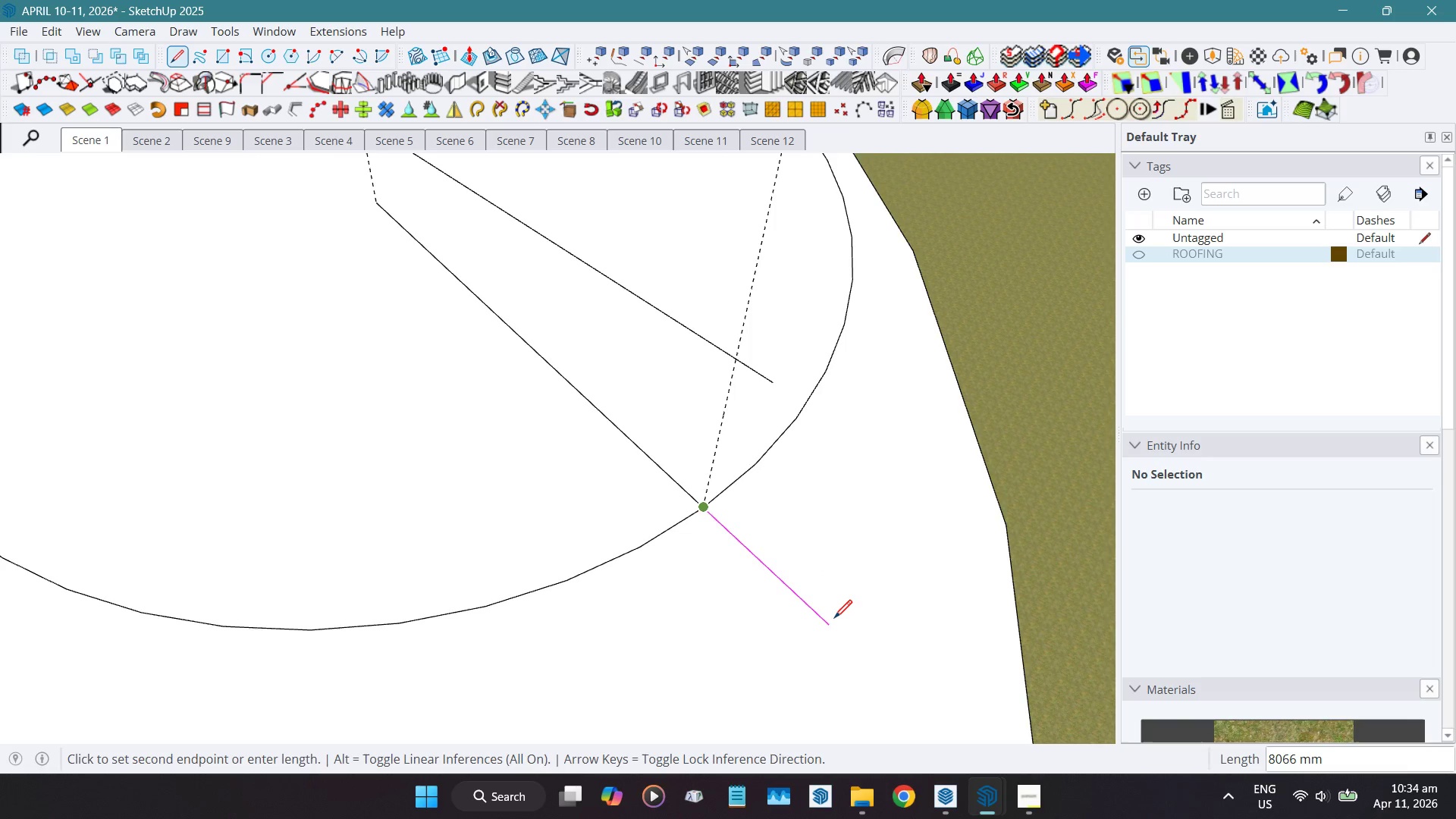 
key(Numpad1)
 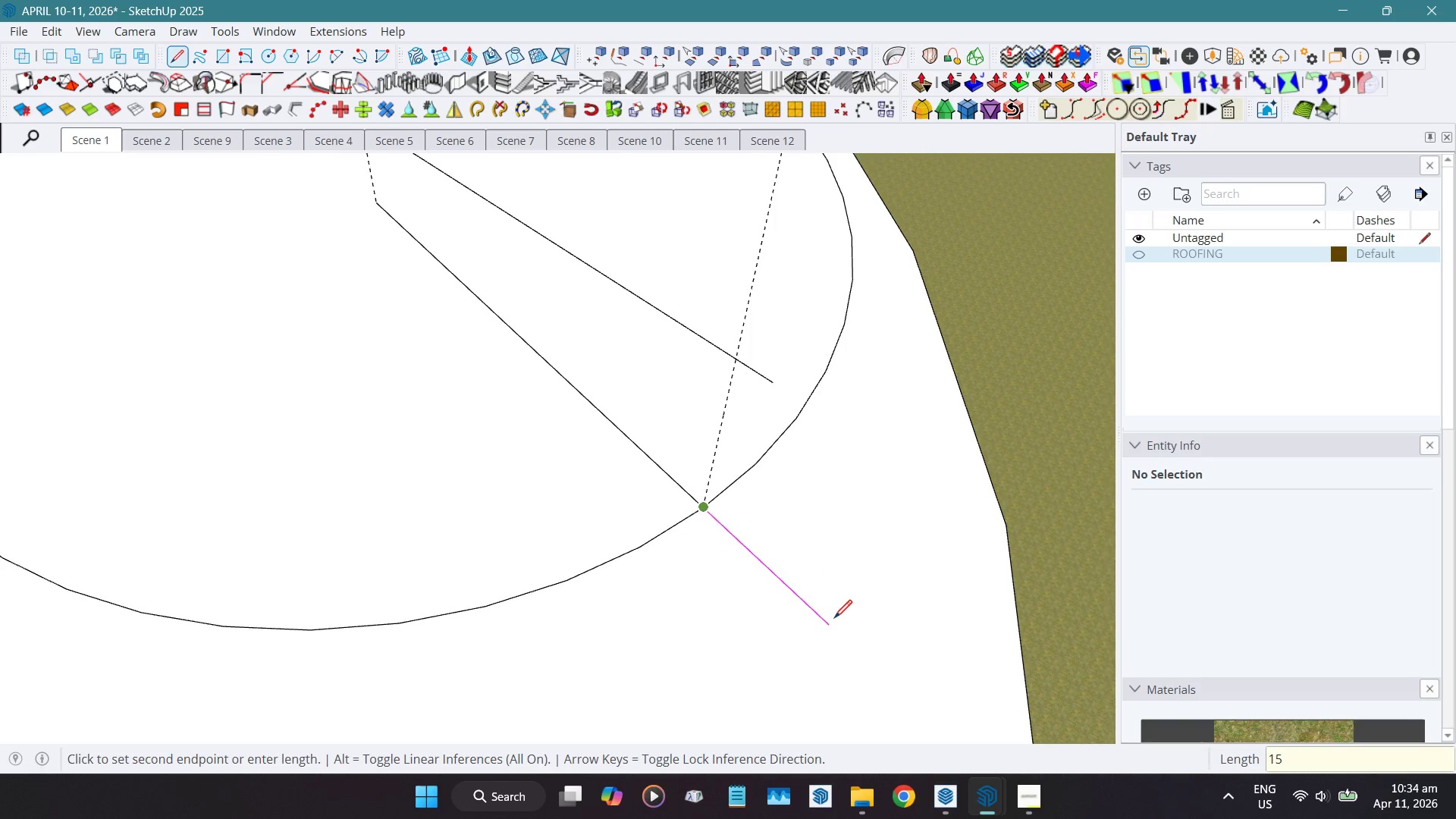 
key(Numpad5)
 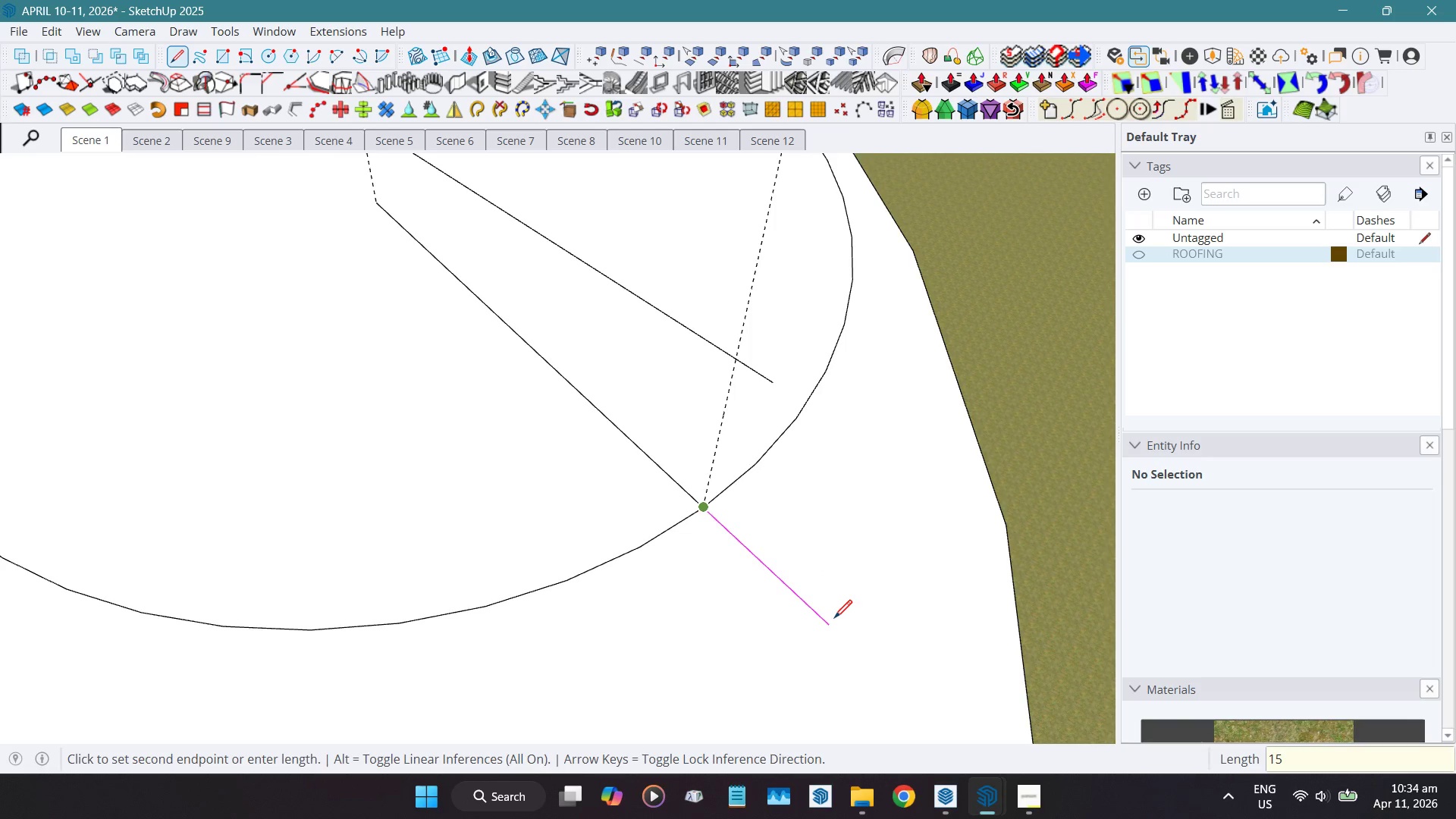 
key(Numpad0)
 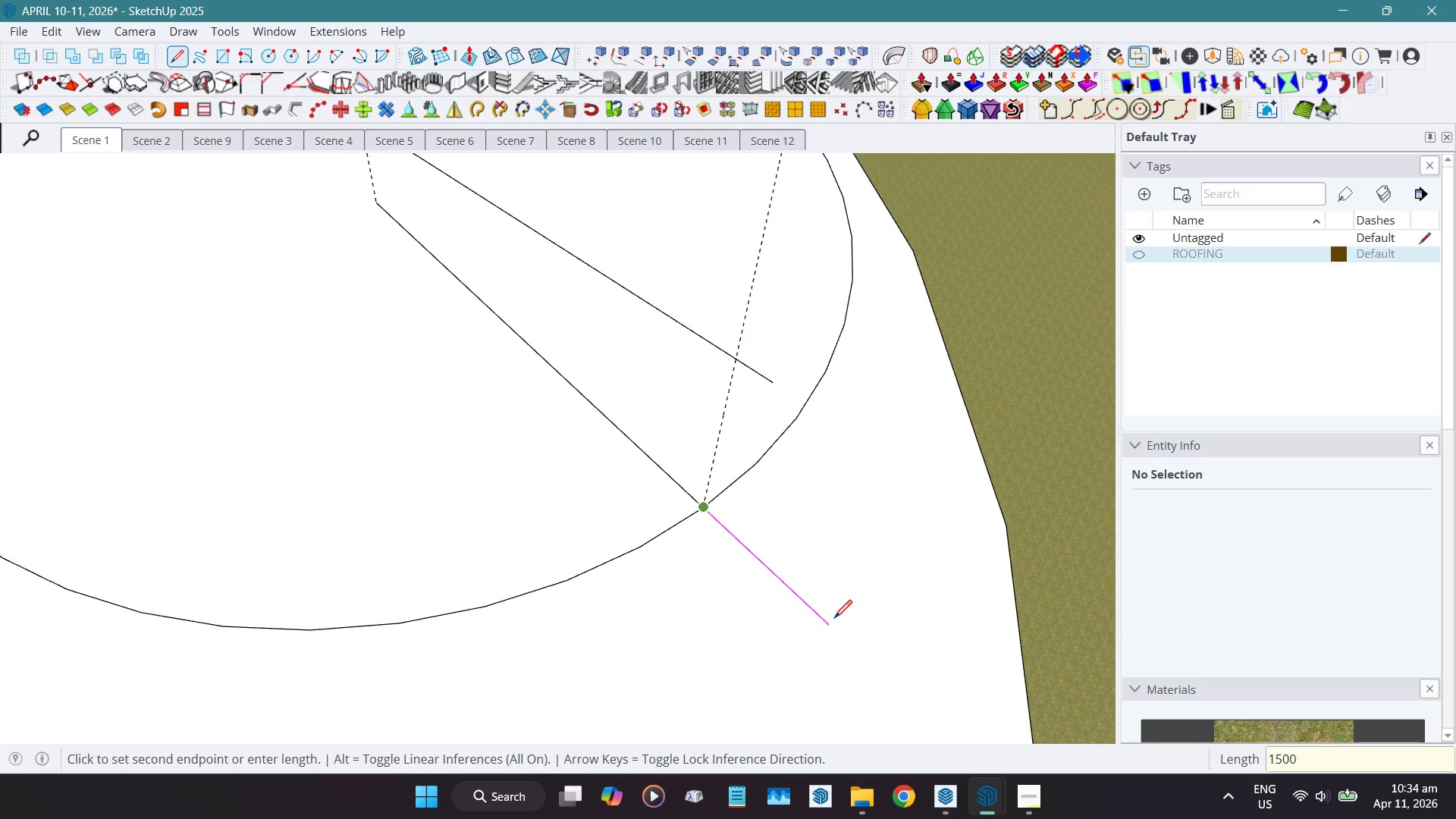 
key(Numpad0)
 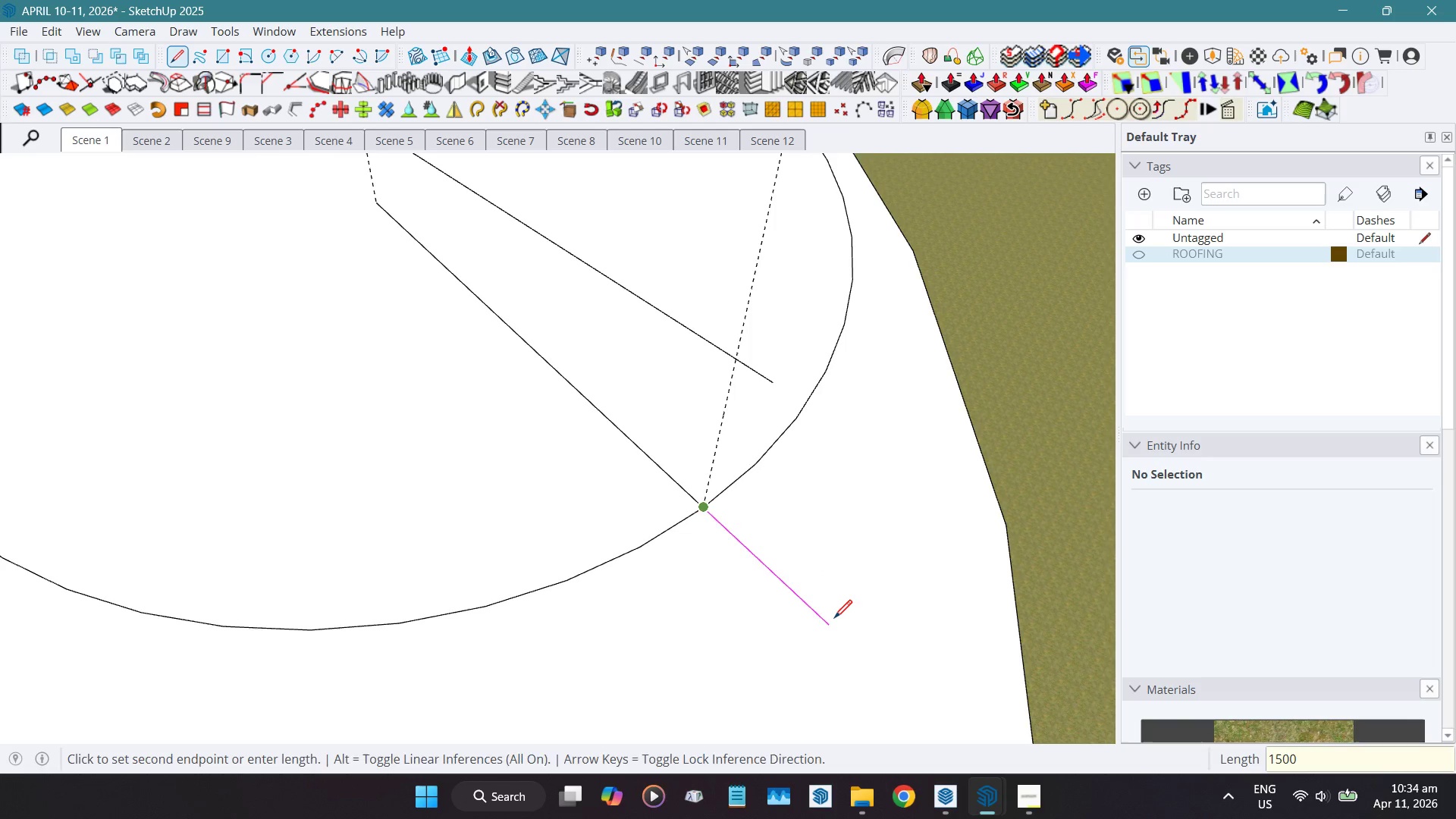 
key(NumpadEnter)
 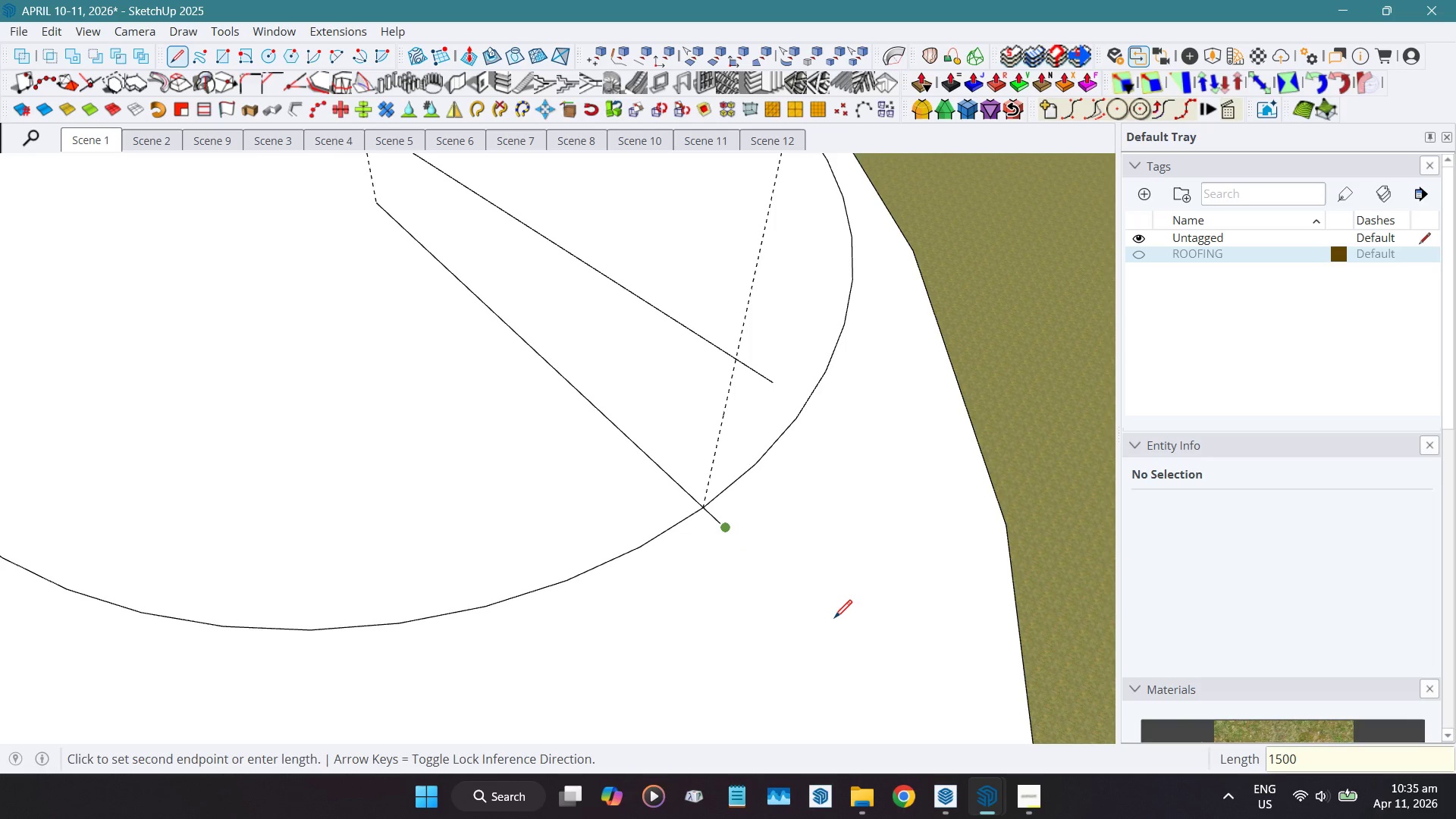 
key(Numpad2)
 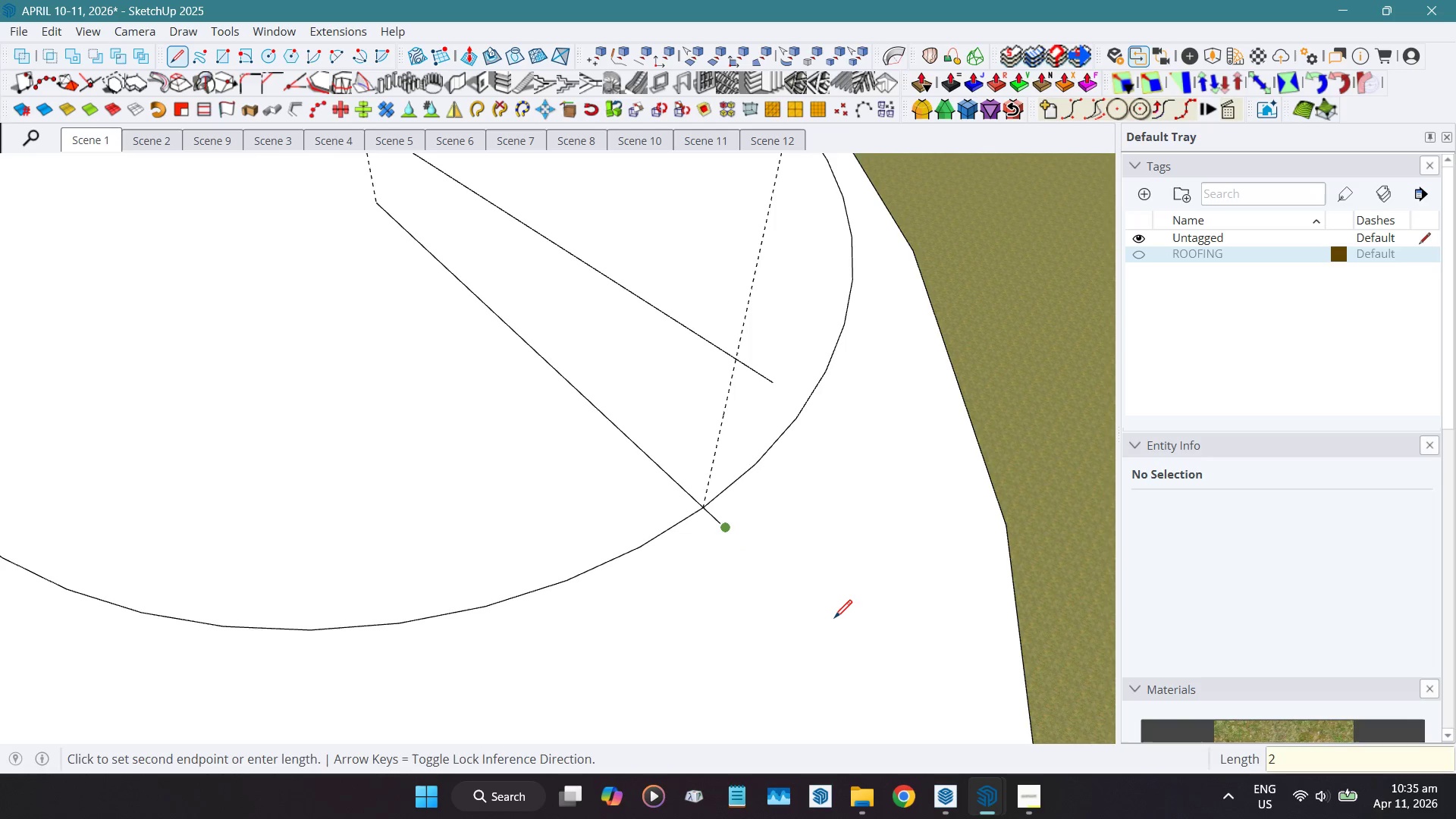 
key(Numpad0)
 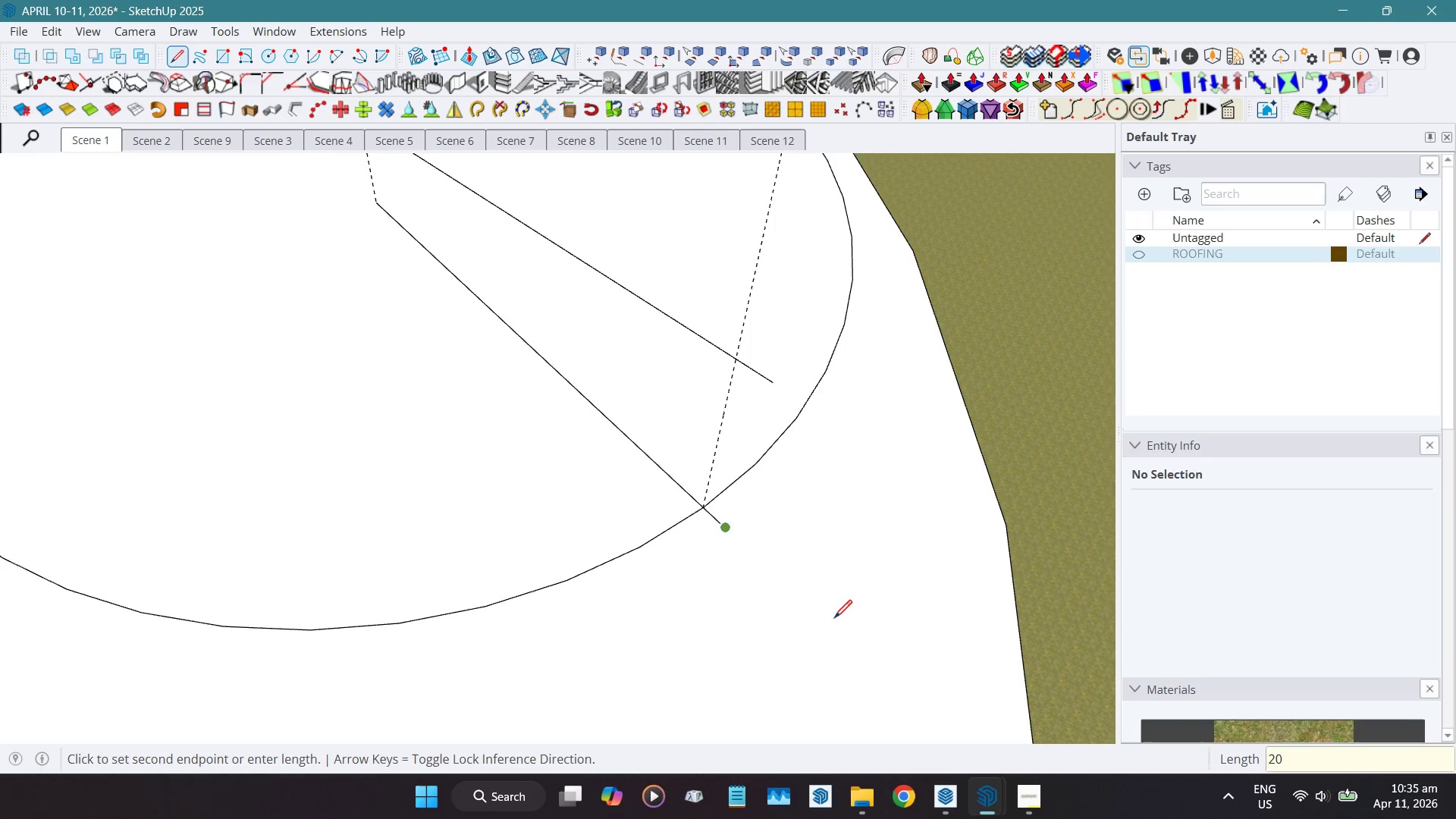 
key(Numpad0)
 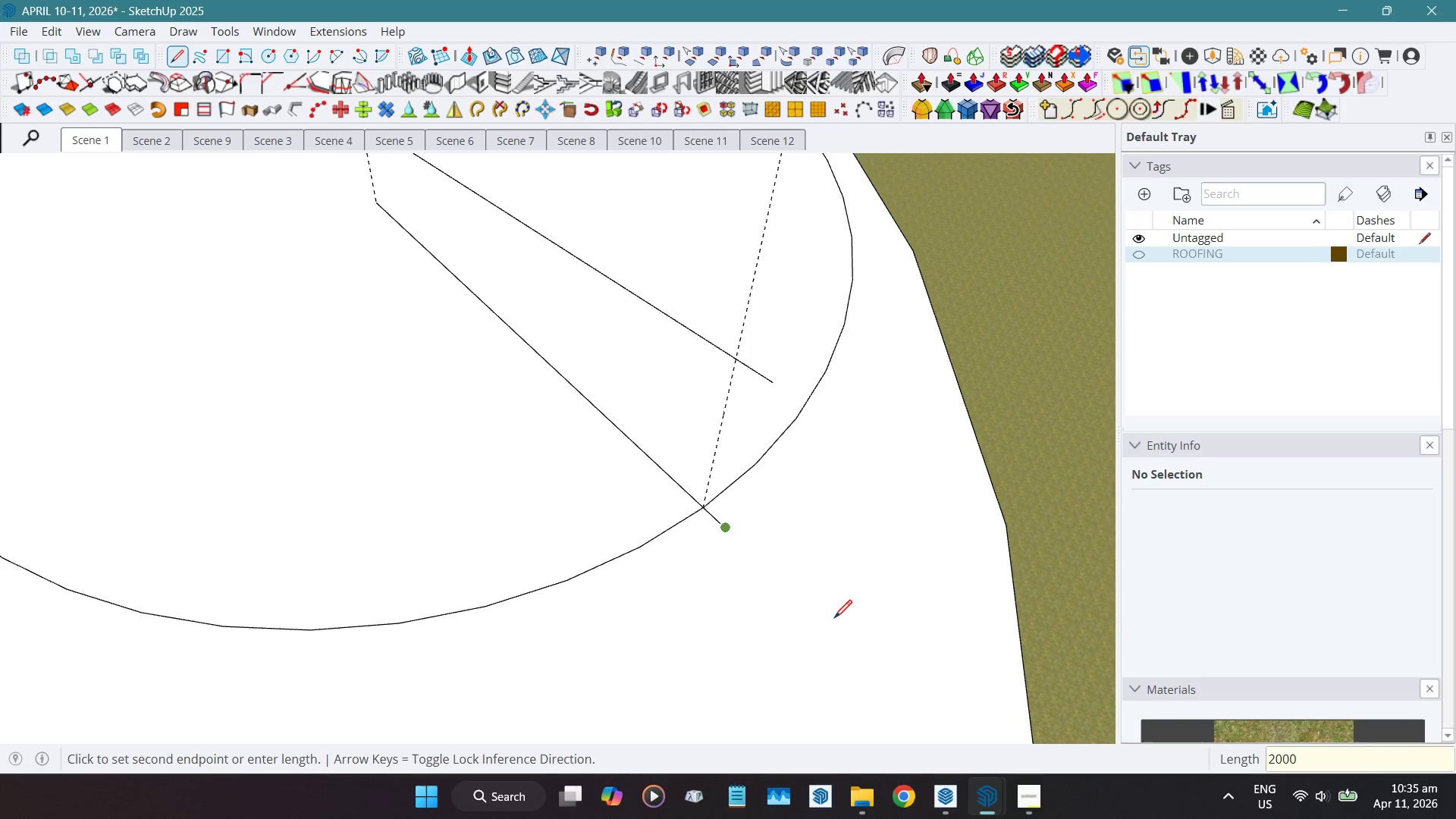 
key(Numpad0)
 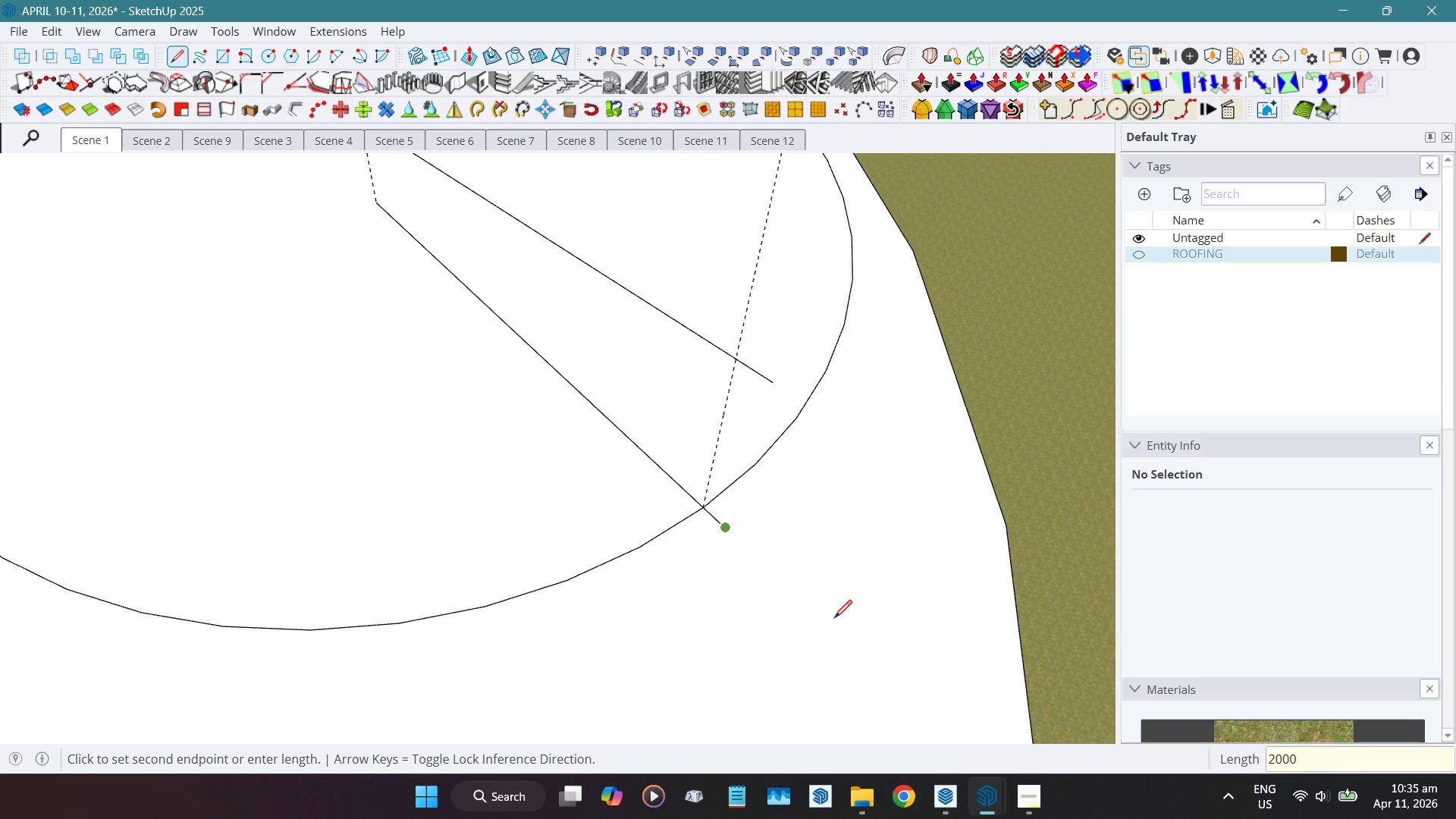 
key(NumpadEnter)
 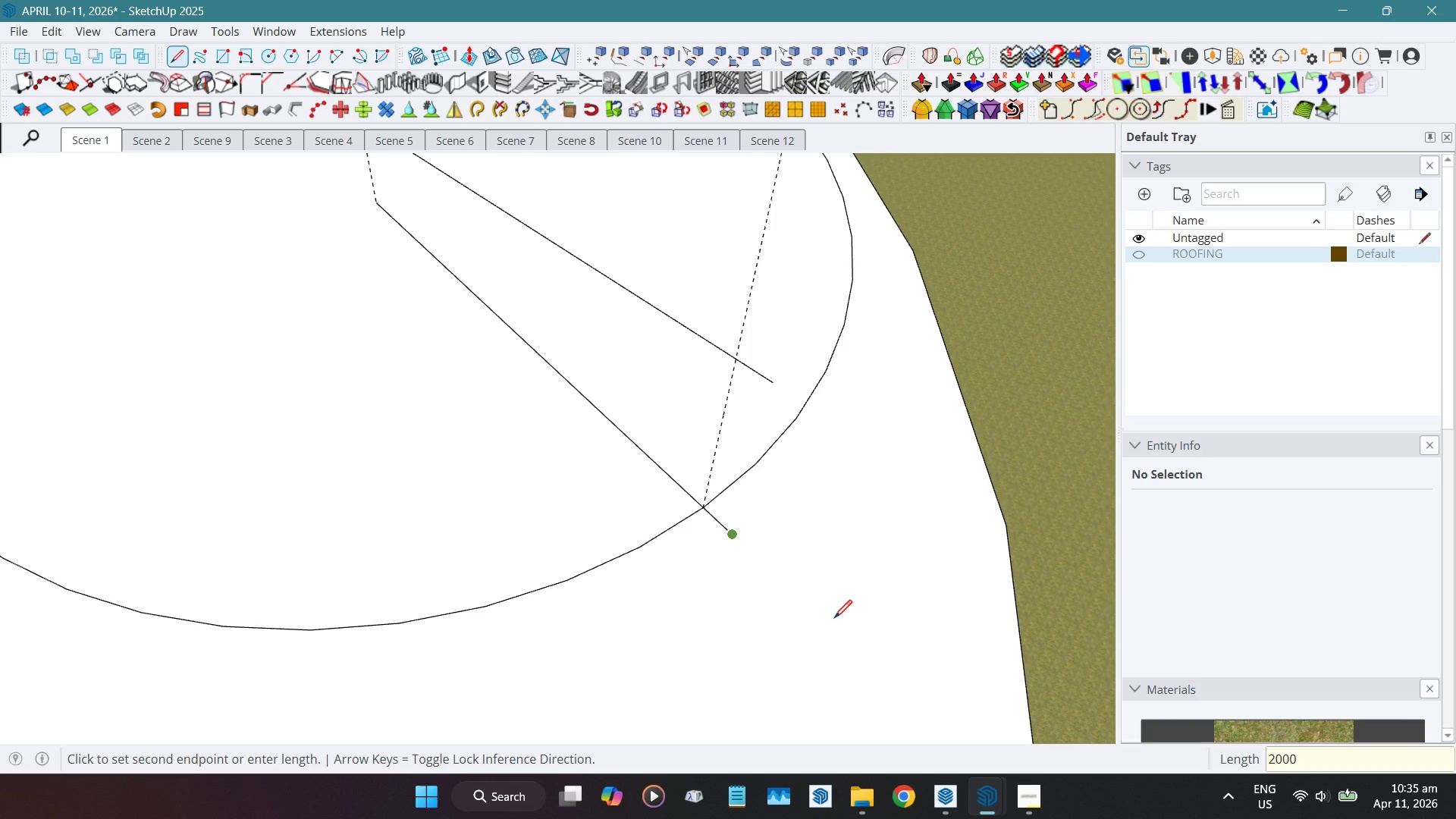 
key(Numpad3)
 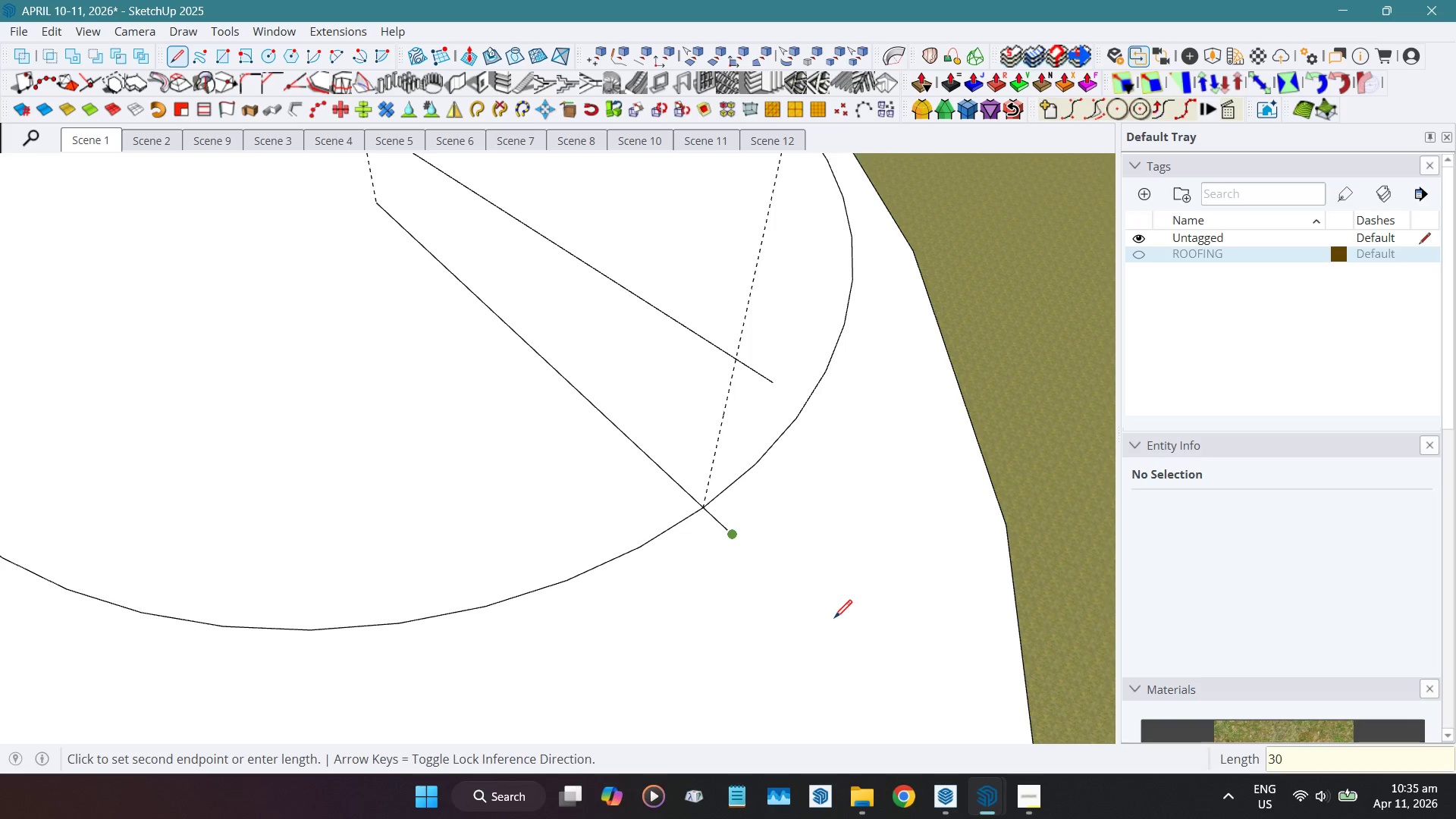 
key(Numpad0)
 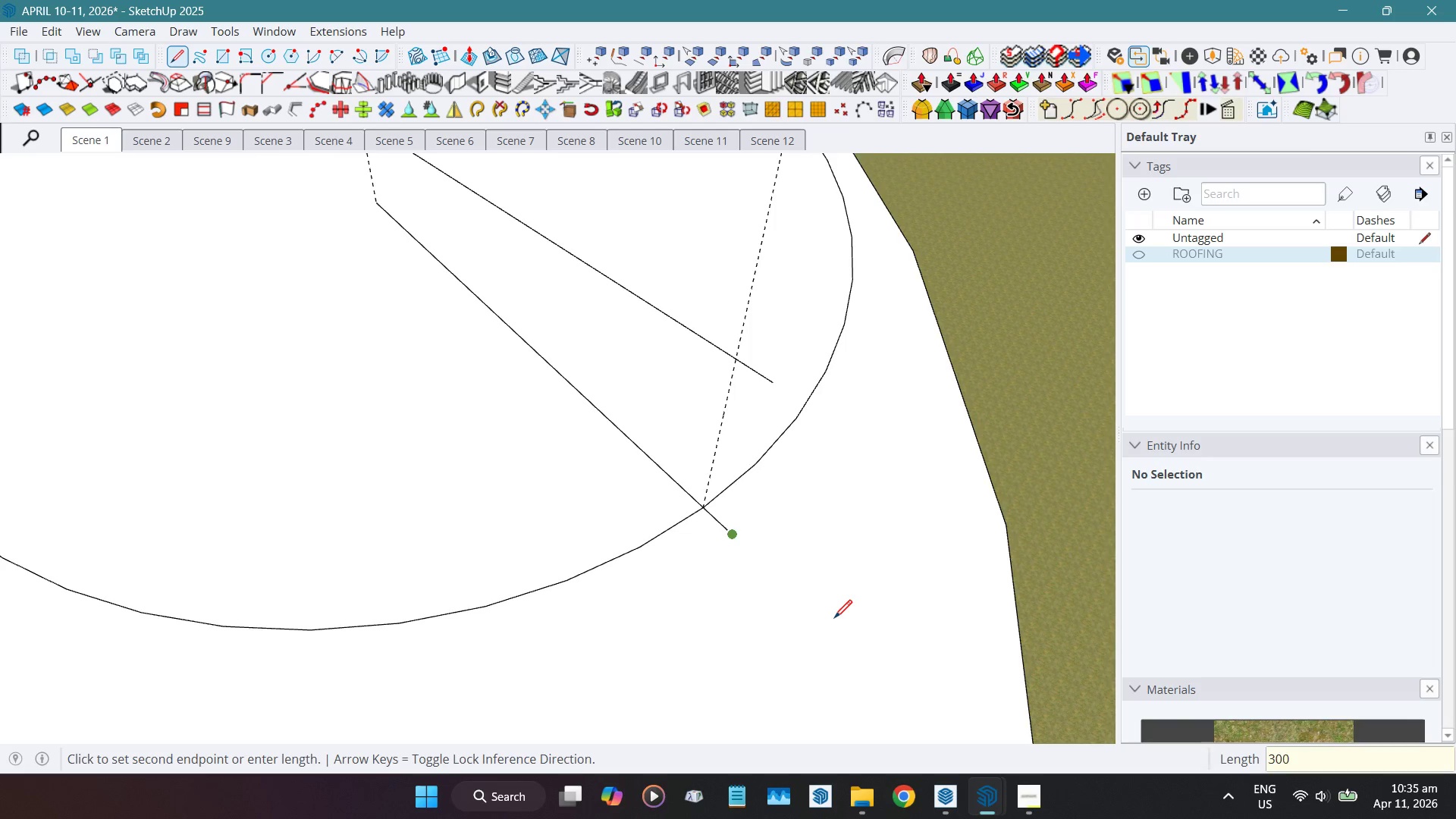 
key(Numpad0)
 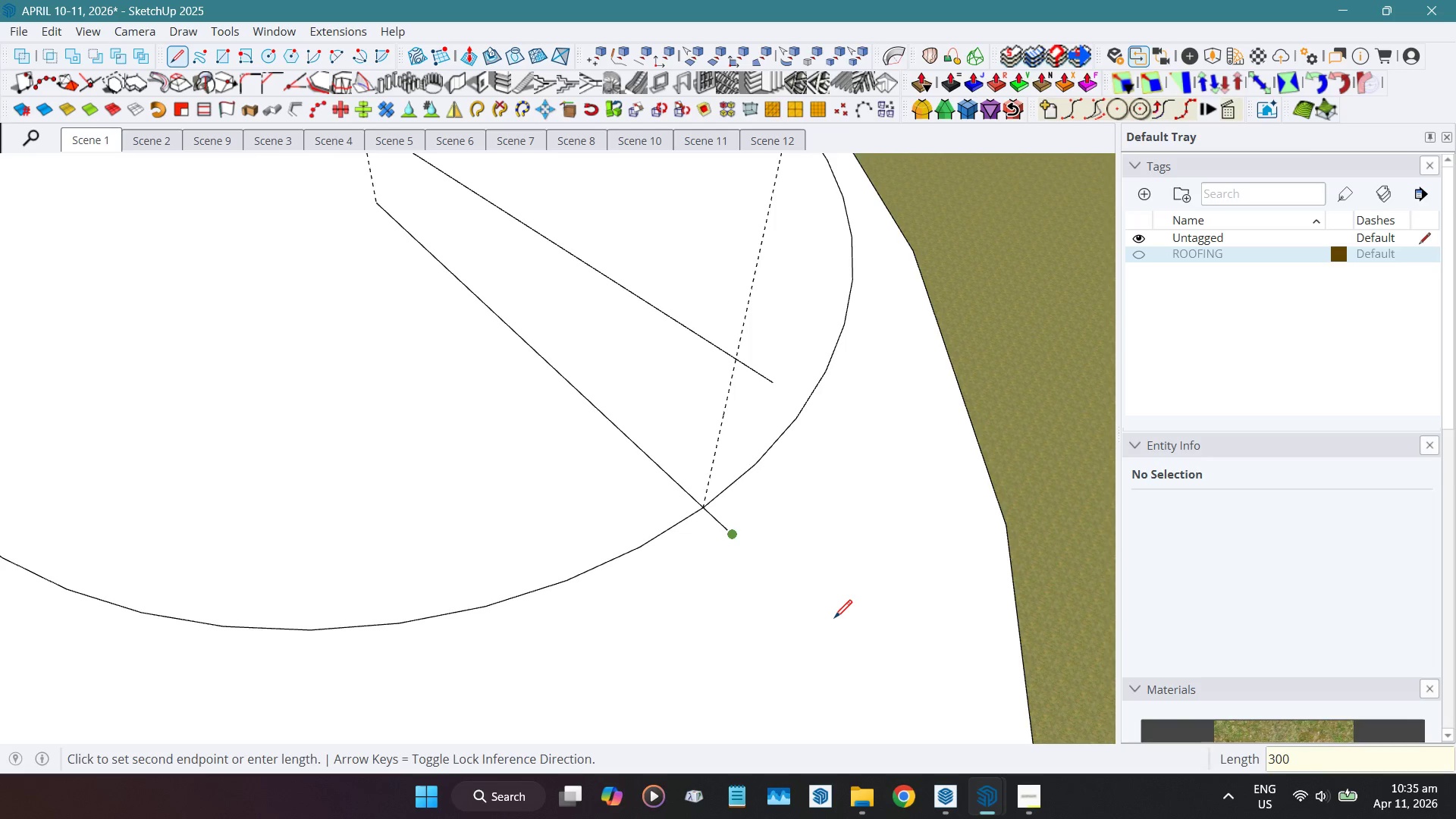 
key(Numpad0)
 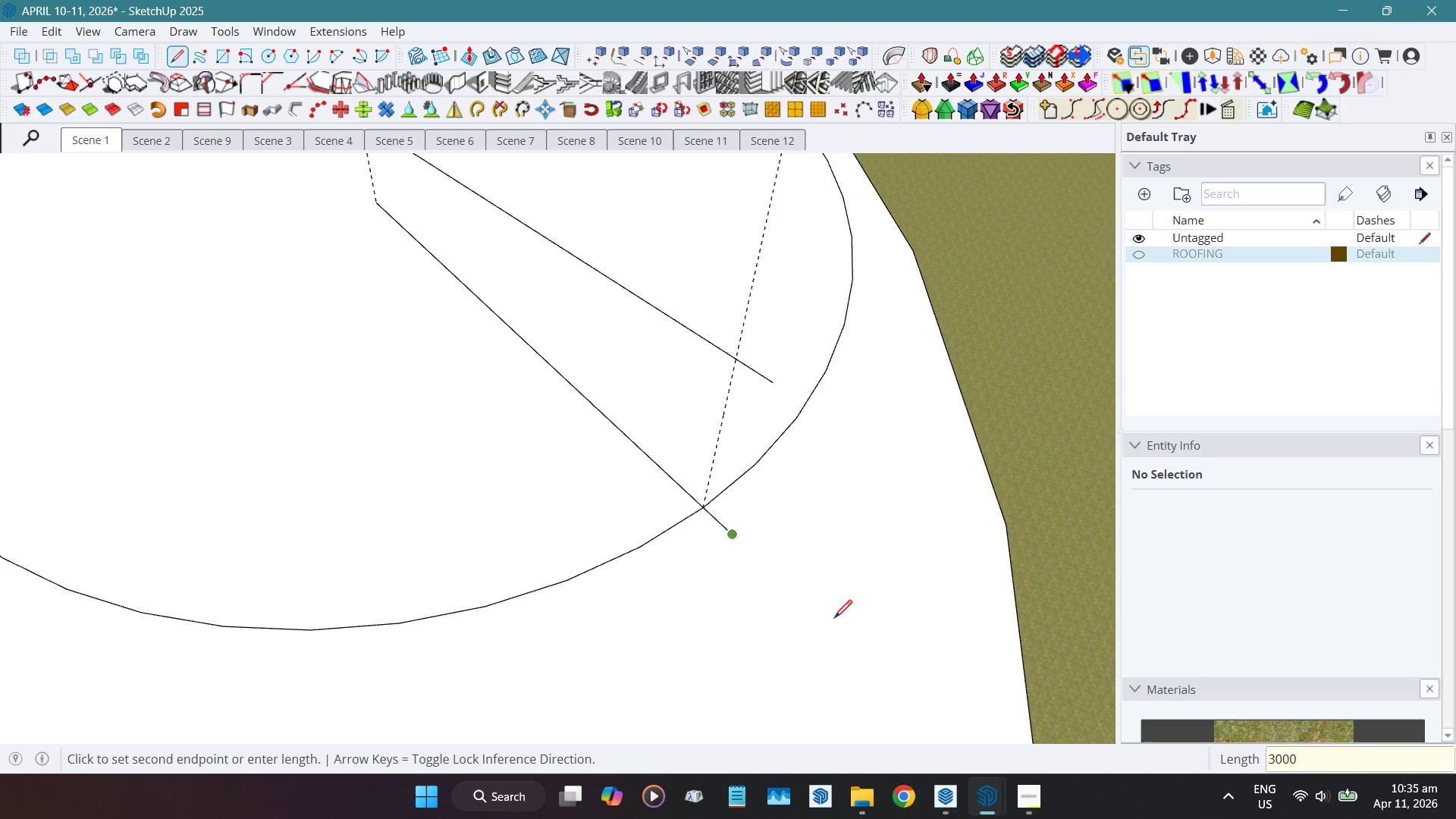 
key(NumpadEnter)
 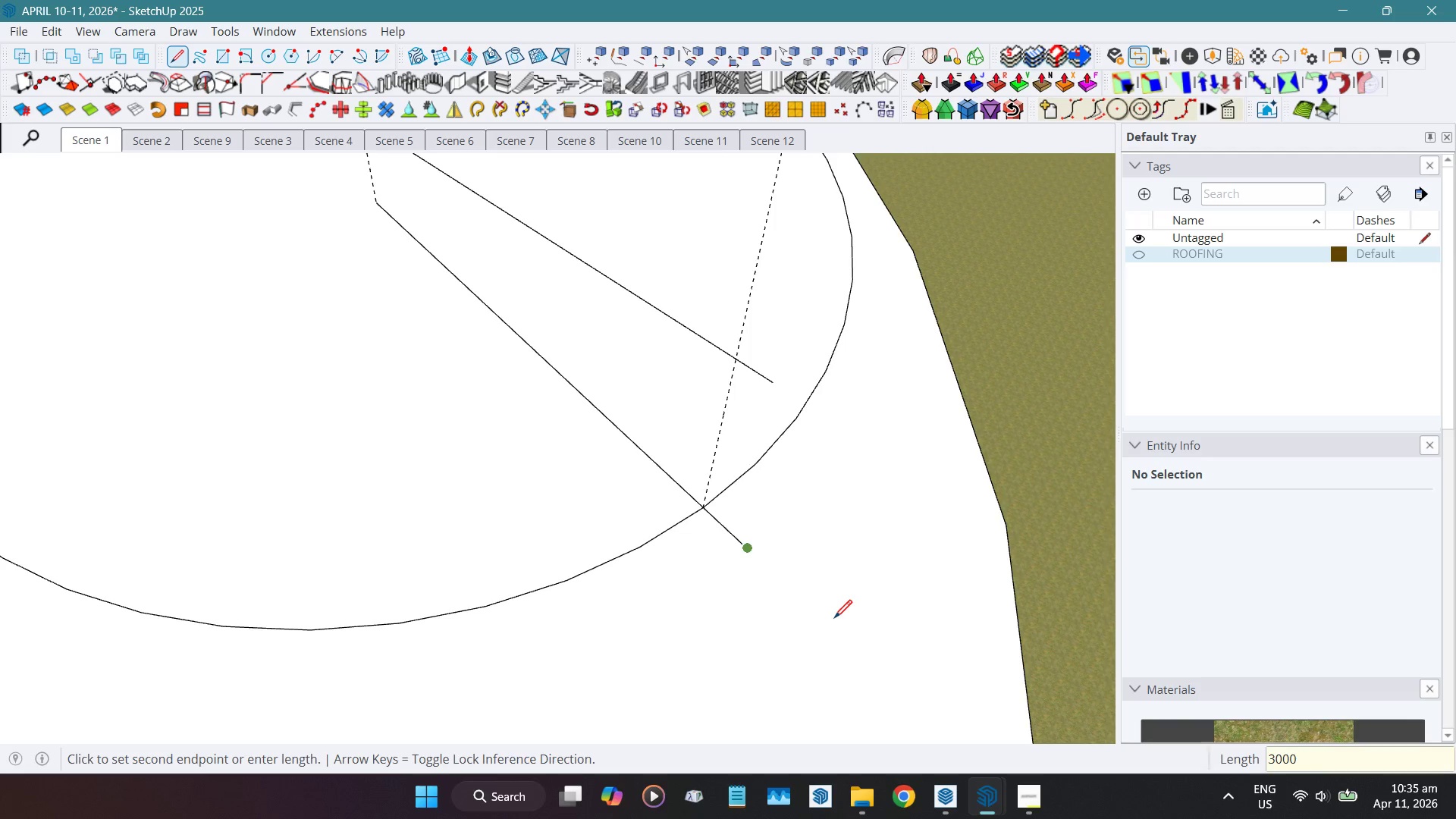 
key(Space)
 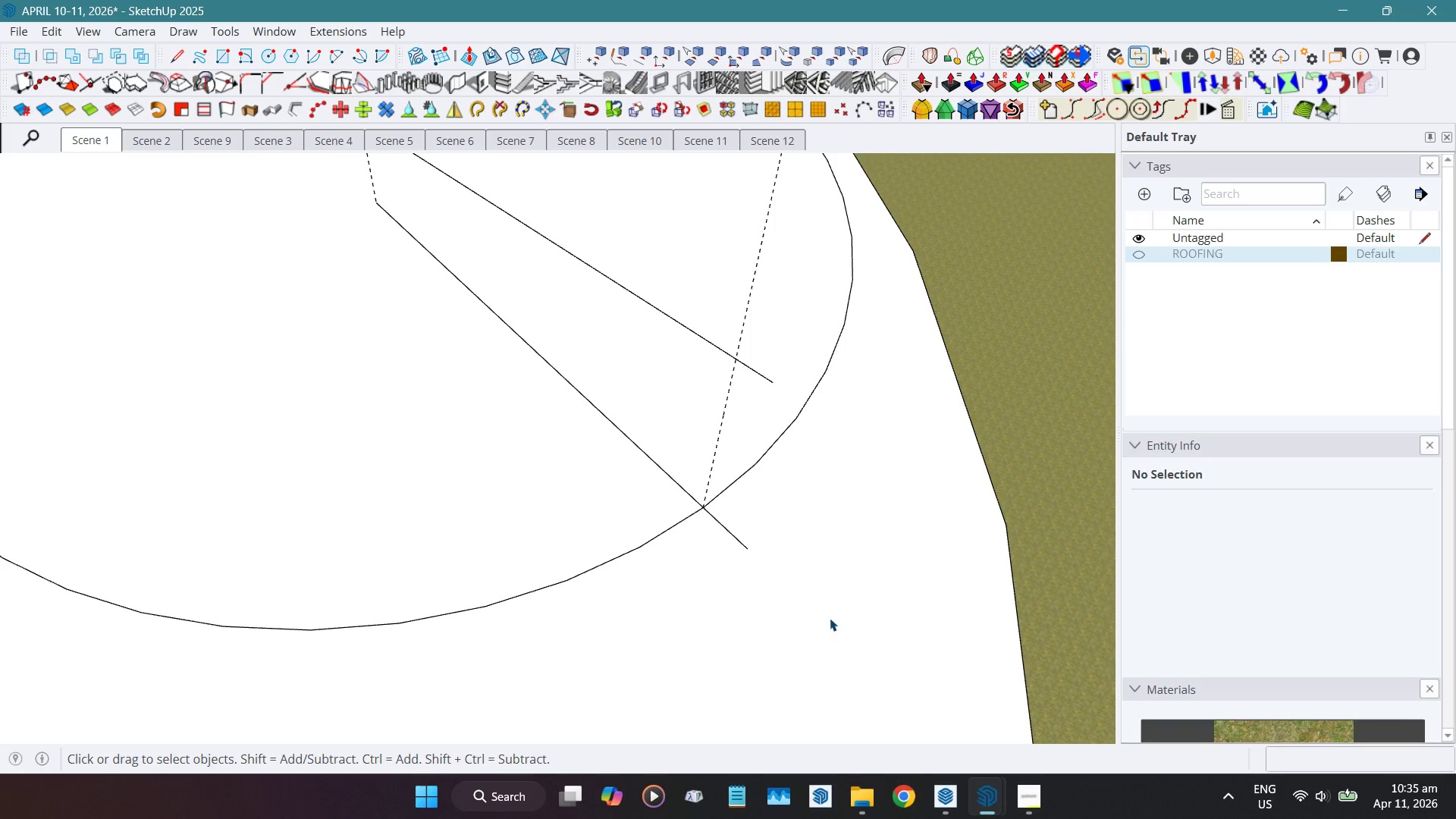 
scroll: coordinate [500, 497], scroll_direction: down, amount: 4.0
 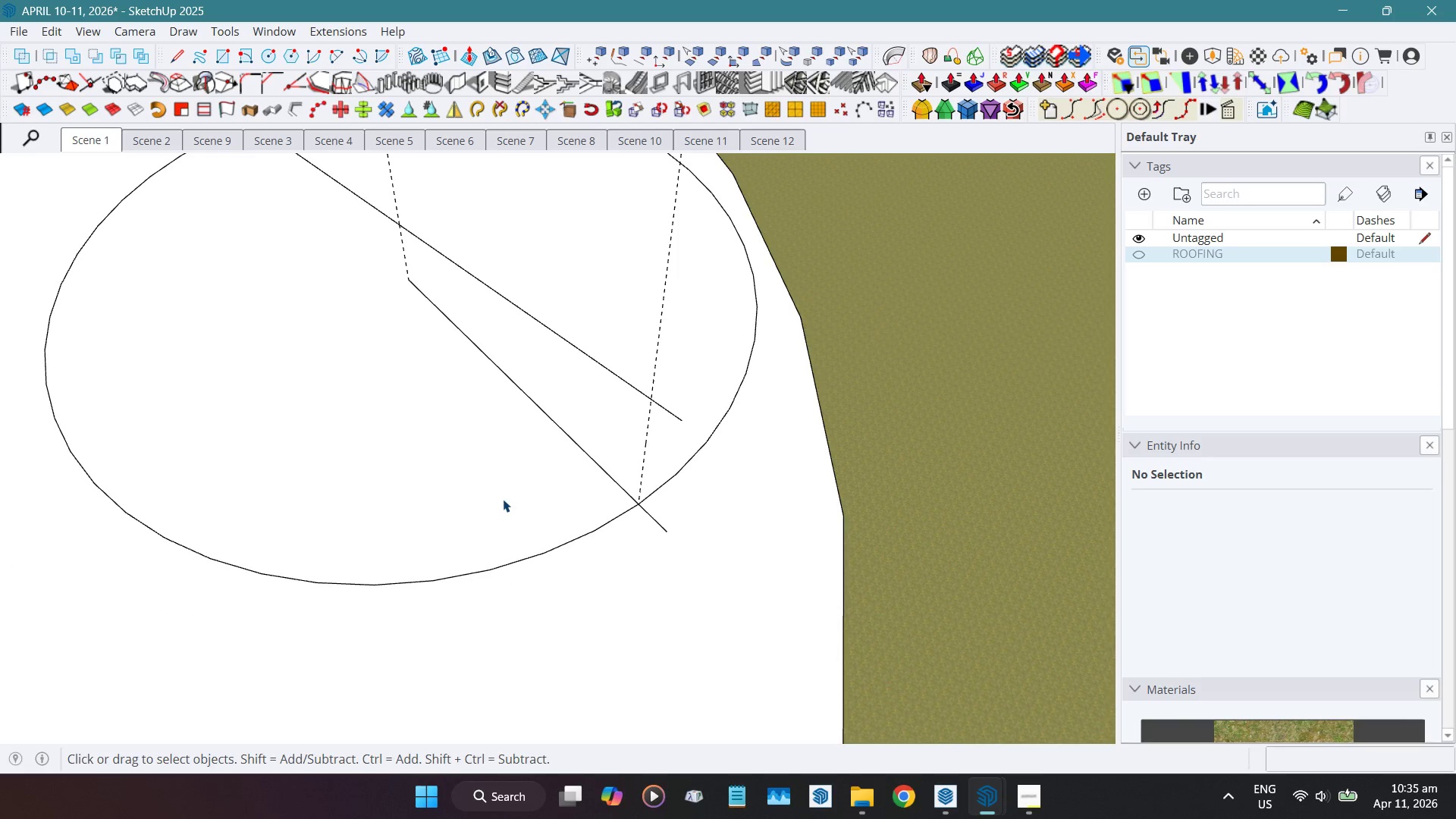 
hold_key(key=ShiftLeft, duration=0.47)
 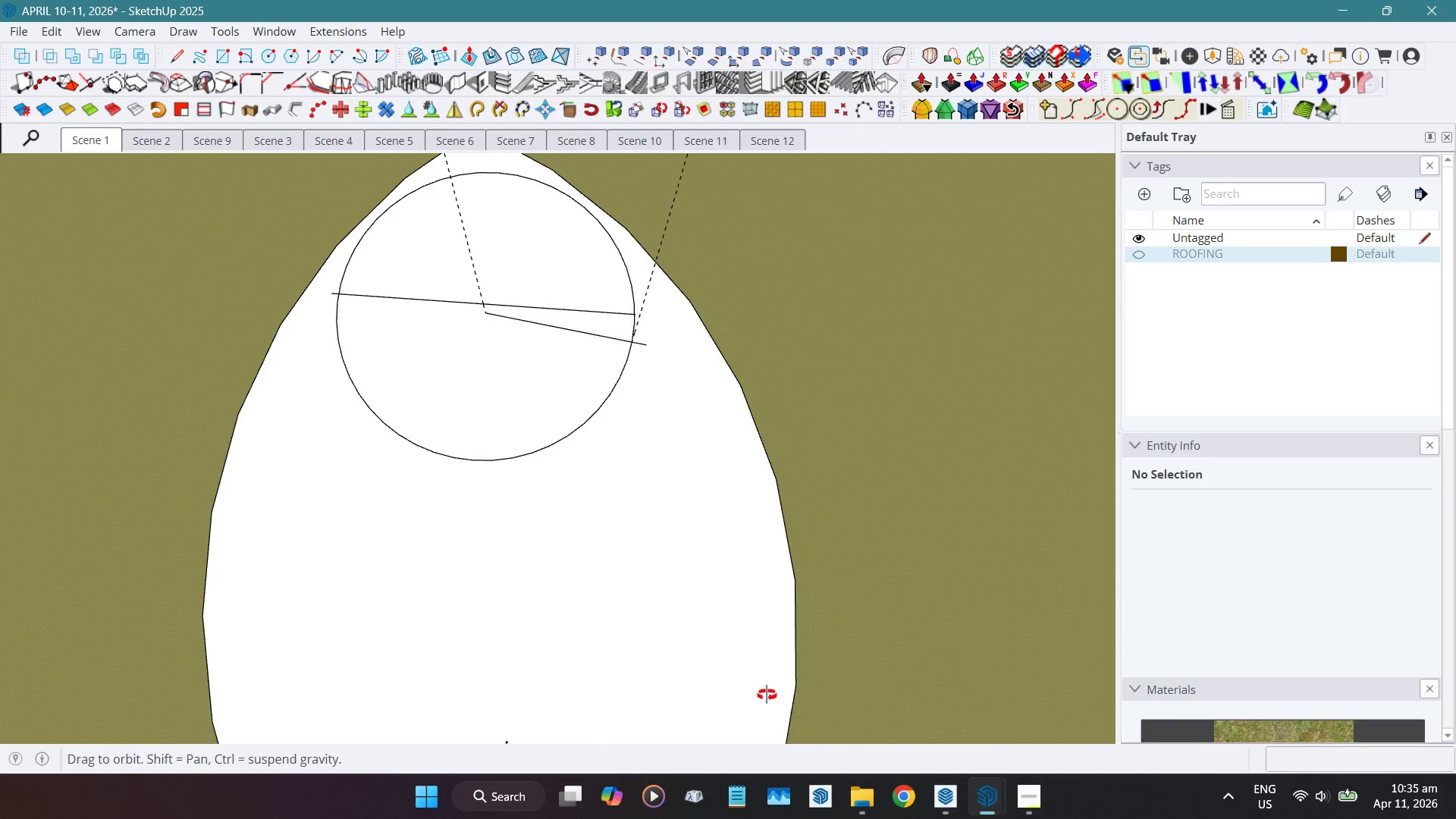 
scroll: coordinate [503, 499], scroll_direction: down, amount: 11.0
 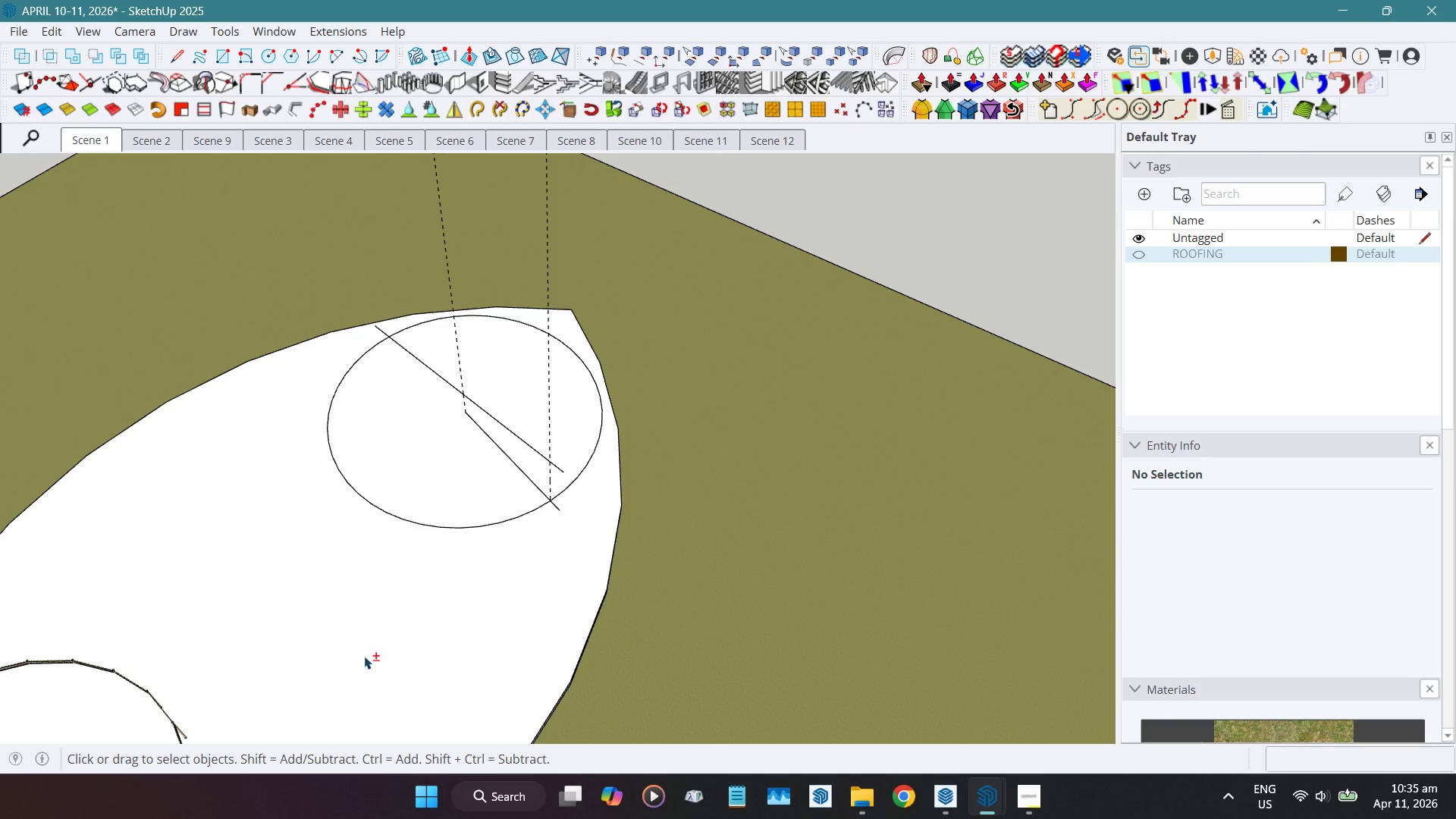 
scroll: coordinate [696, 394], scroll_direction: up, amount: 15.0
 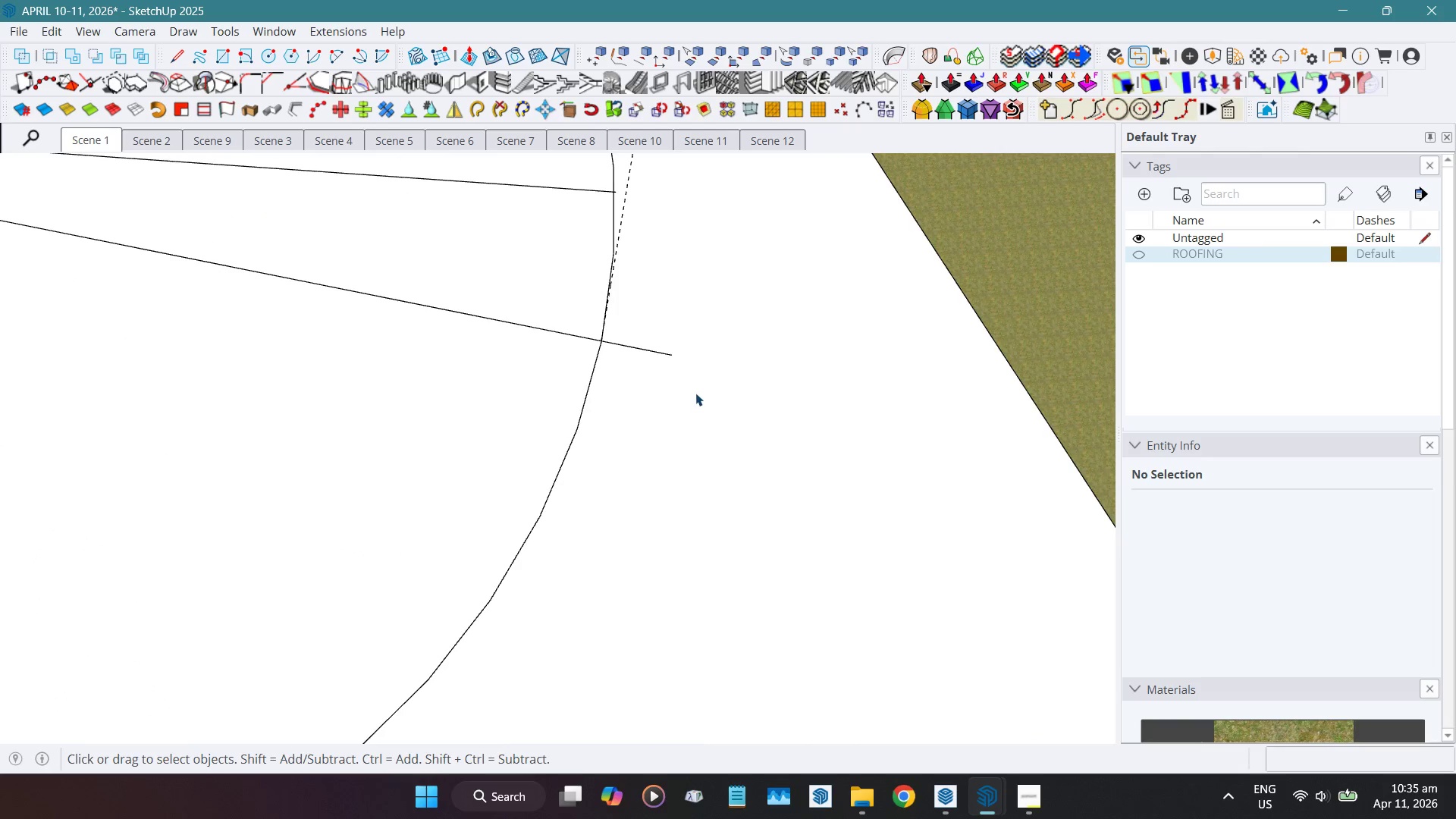 
scroll: coordinate [689, 590], scroll_direction: down, amount: 2.0
 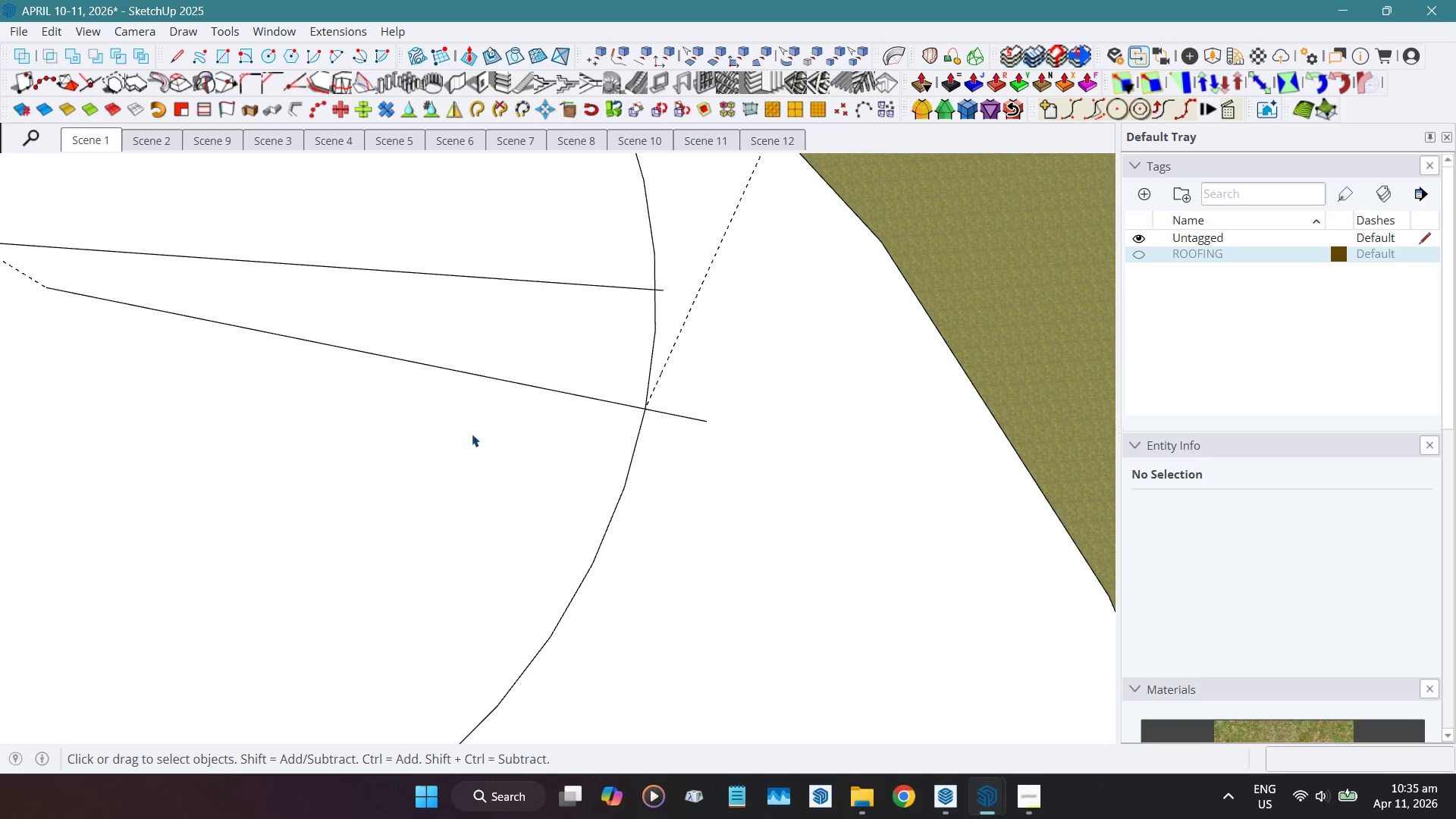 
key(P)
 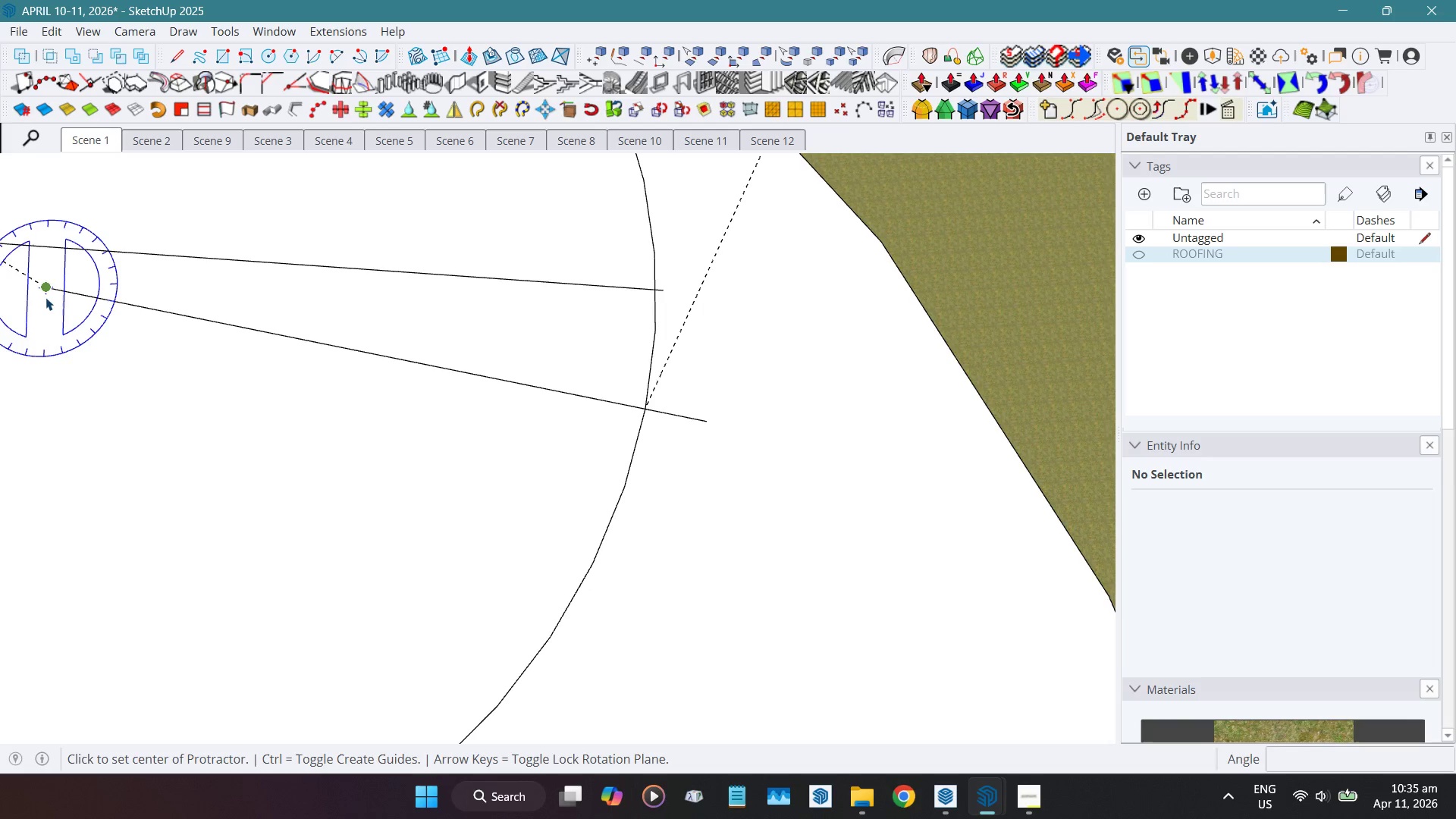 
left_click_drag(start_coordinate=[46, 297], to_coordinate=[50, 298])
 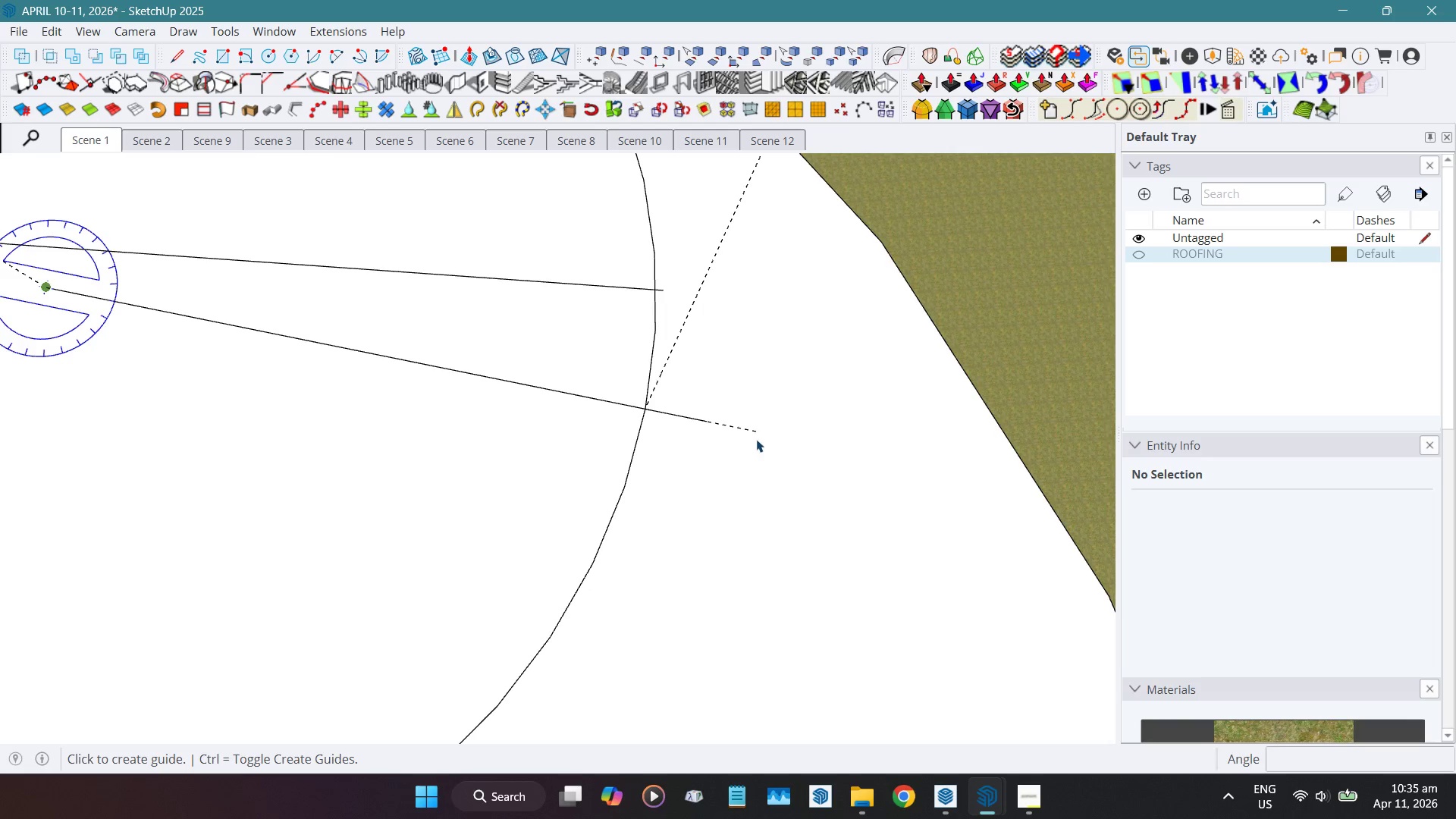 
scroll: coordinate [701, 428], scroll_direction: up, amount: 8.0
 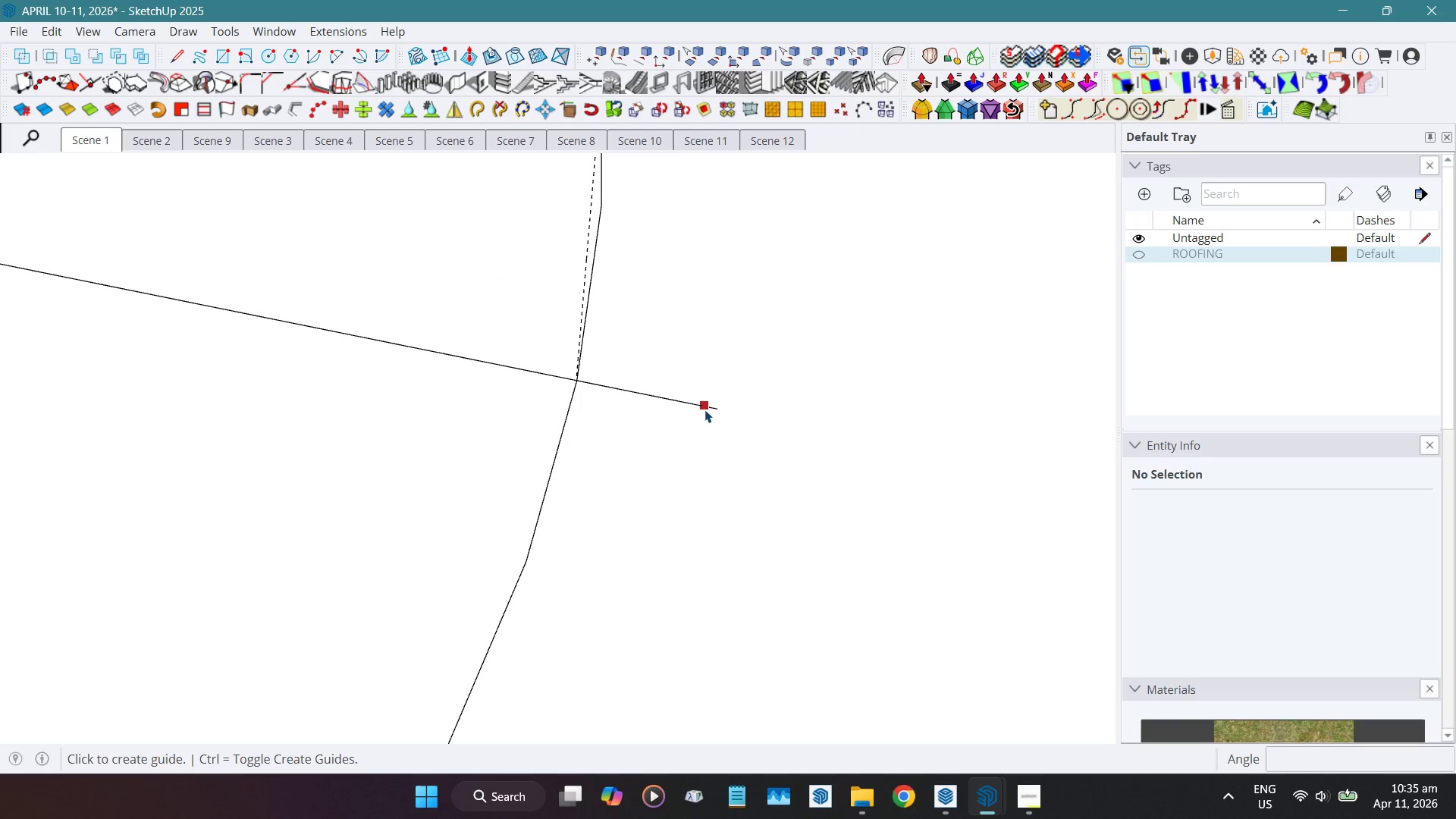 
left_click([704, 410])
 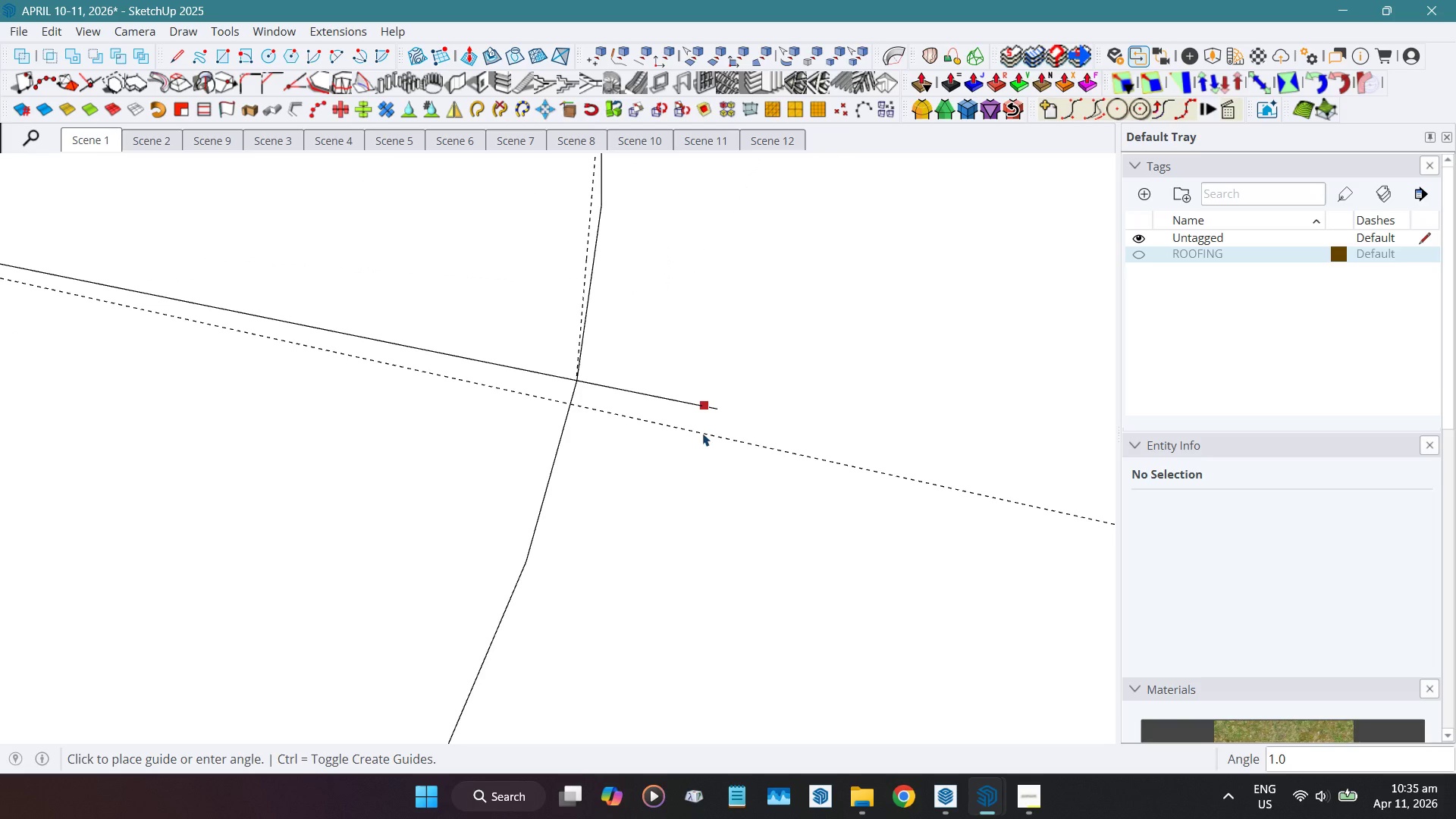 
key(Numpad1)
 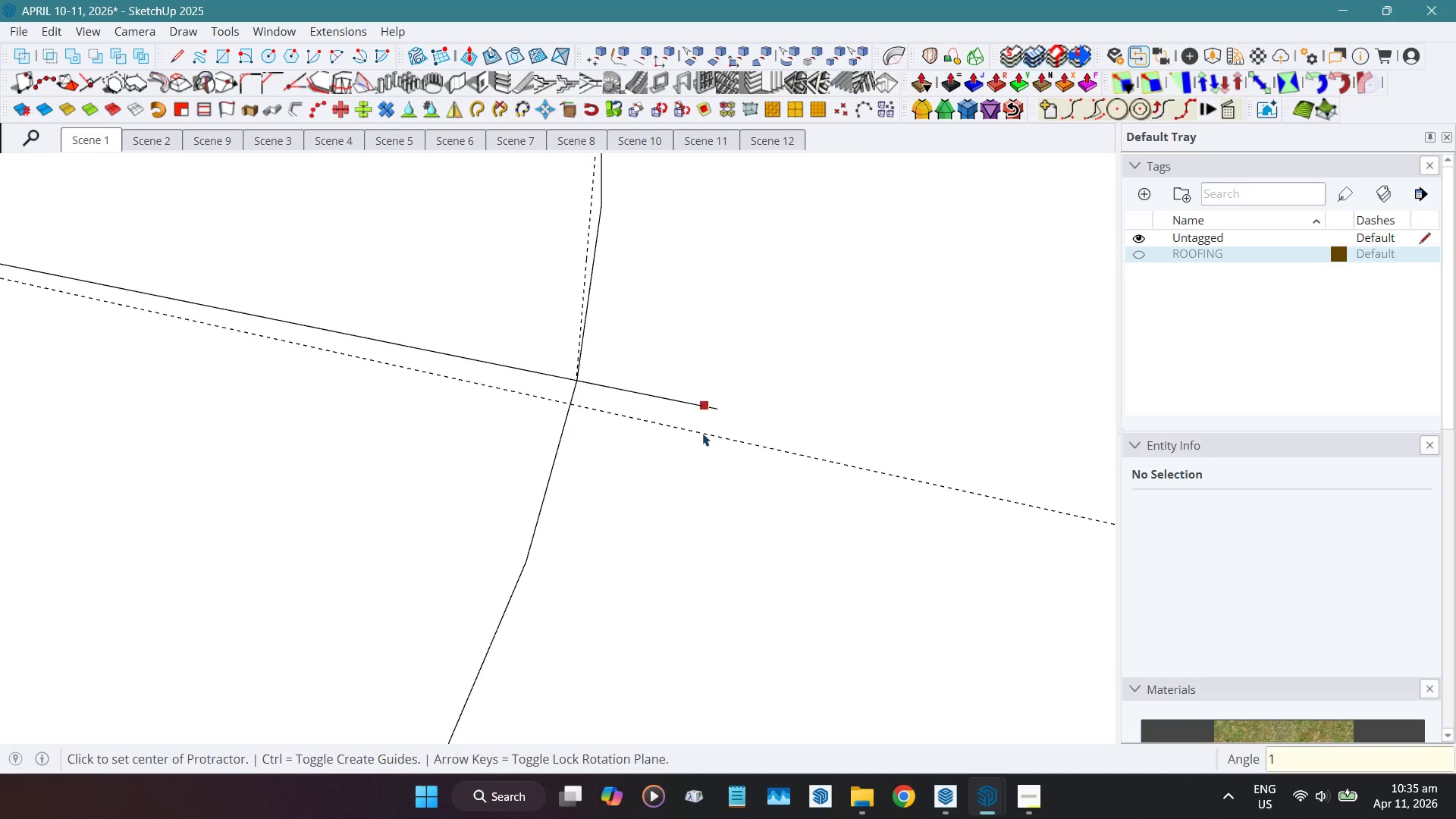 
key(NumpadEnter)
 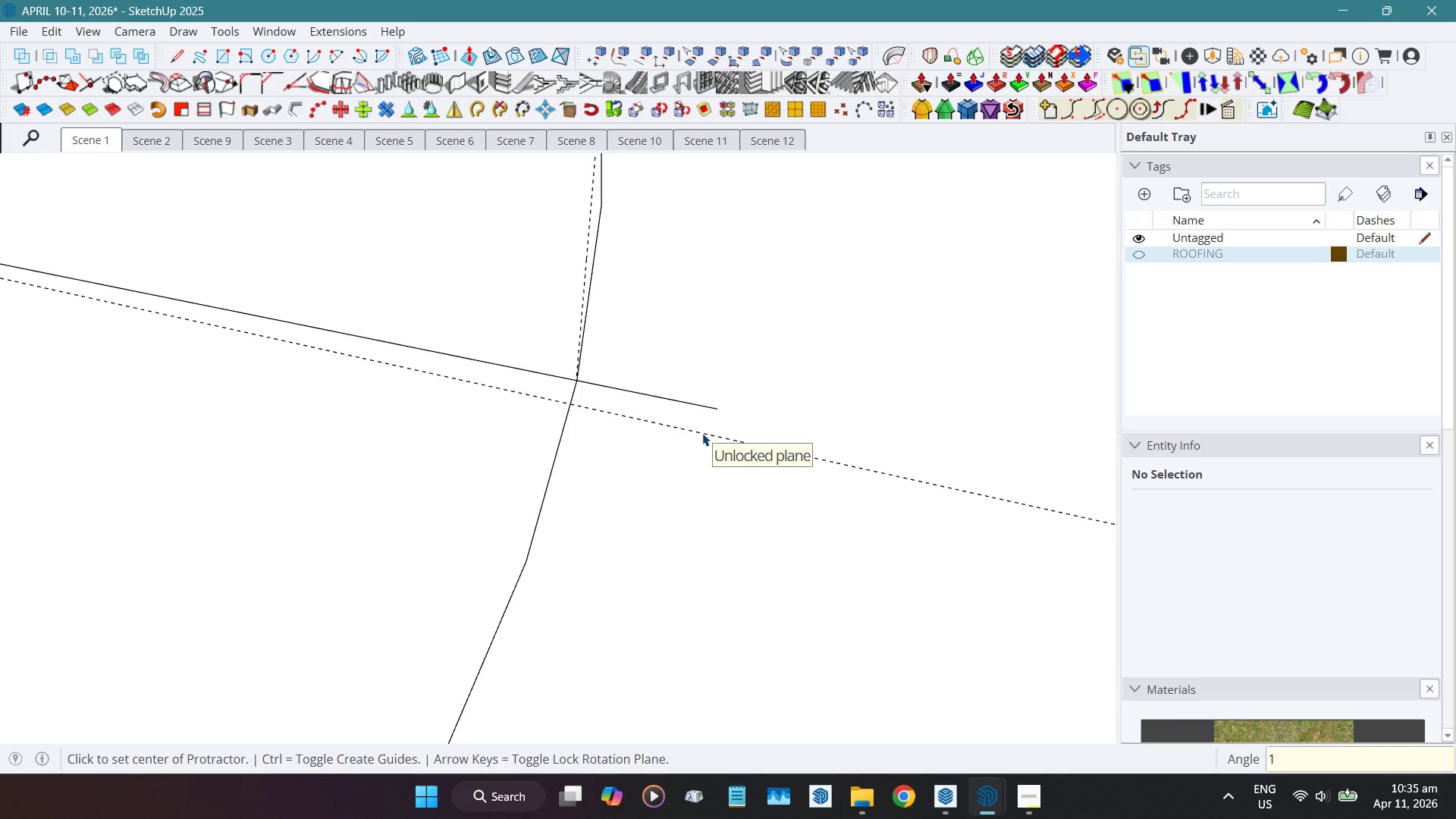 
key(Space)
 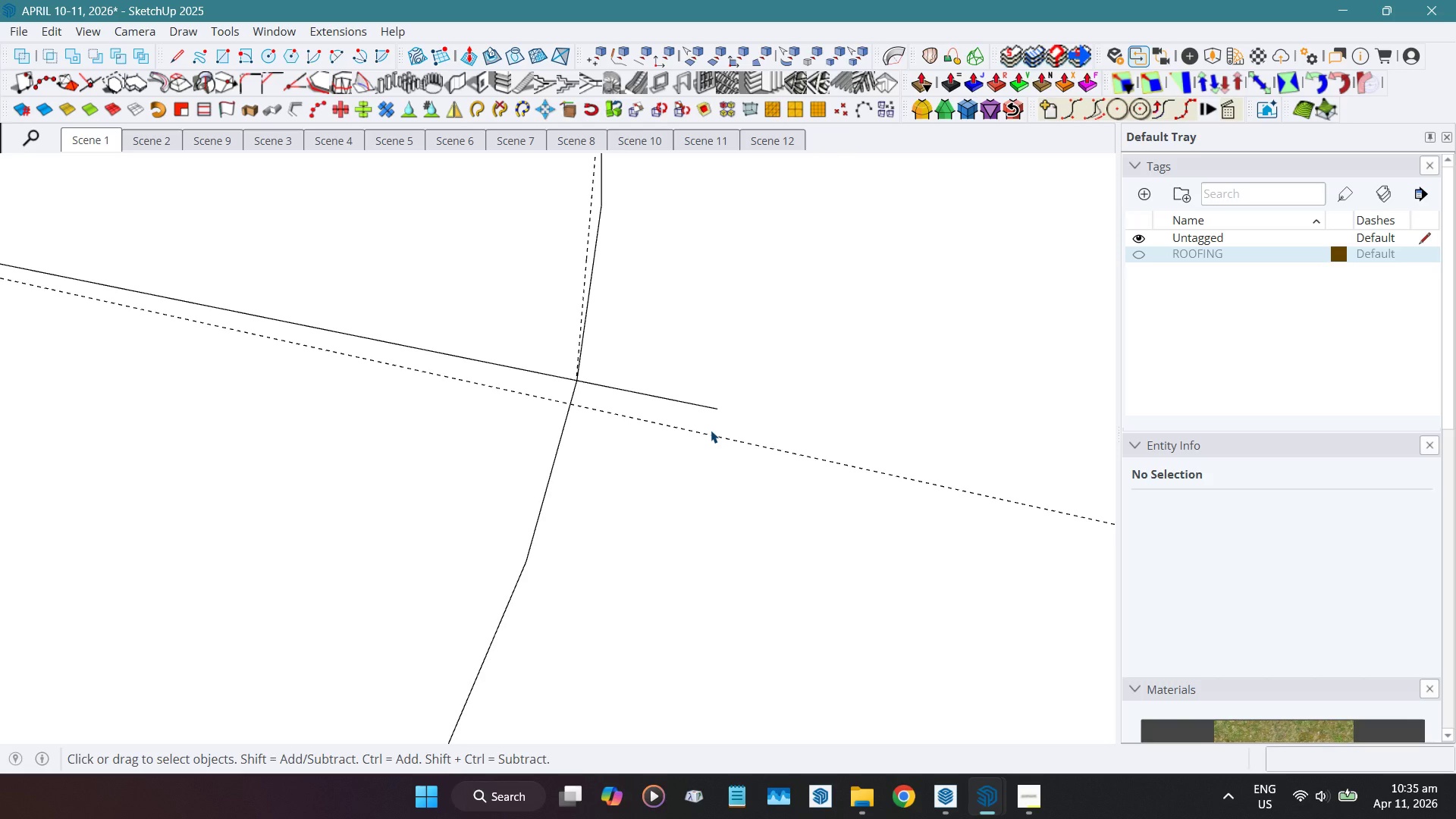 
scroll: coordinate [711, 424], scroll_direction: up, amount: 4.0
 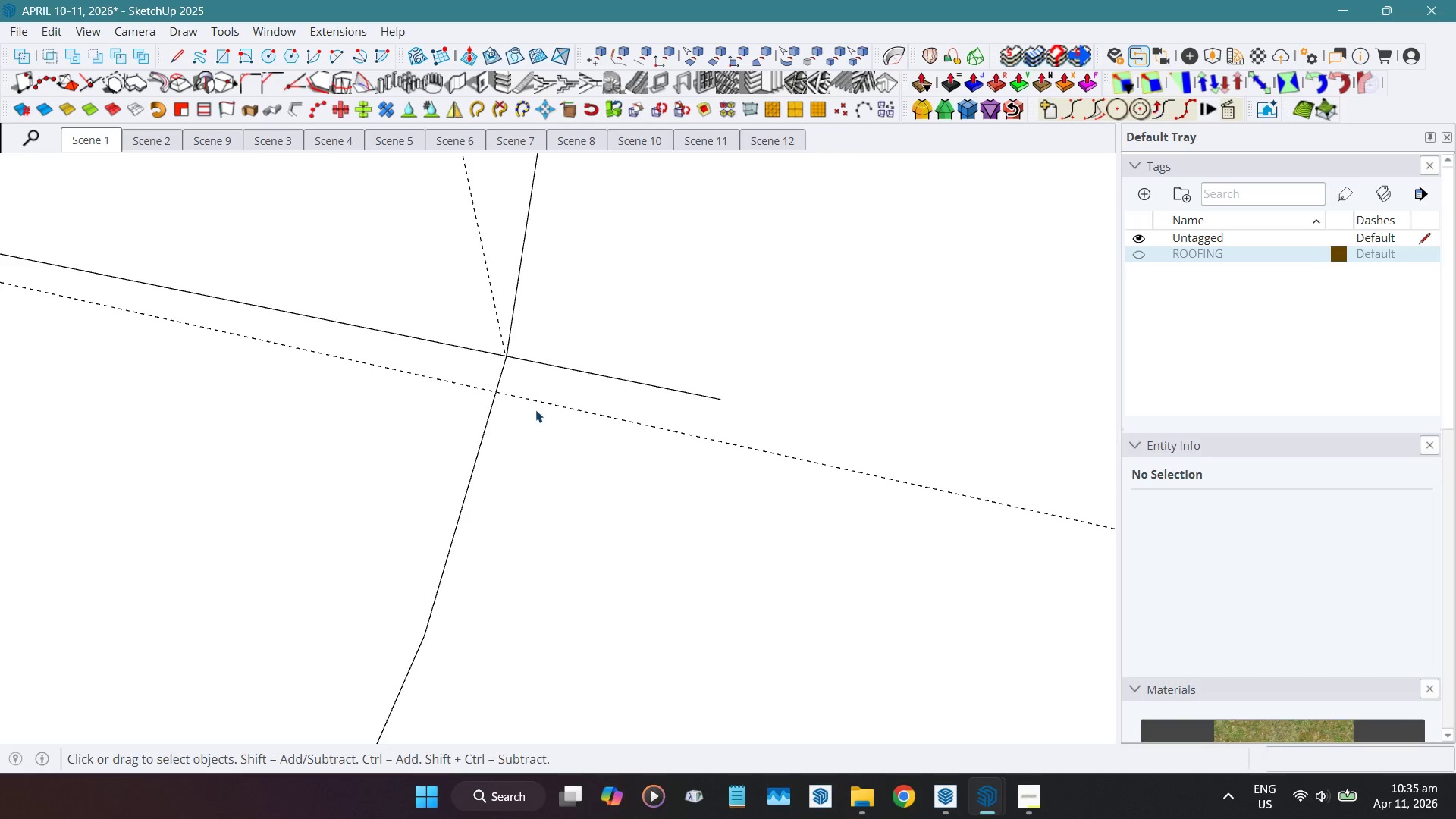 
key(Shift+ShiftLeft)
 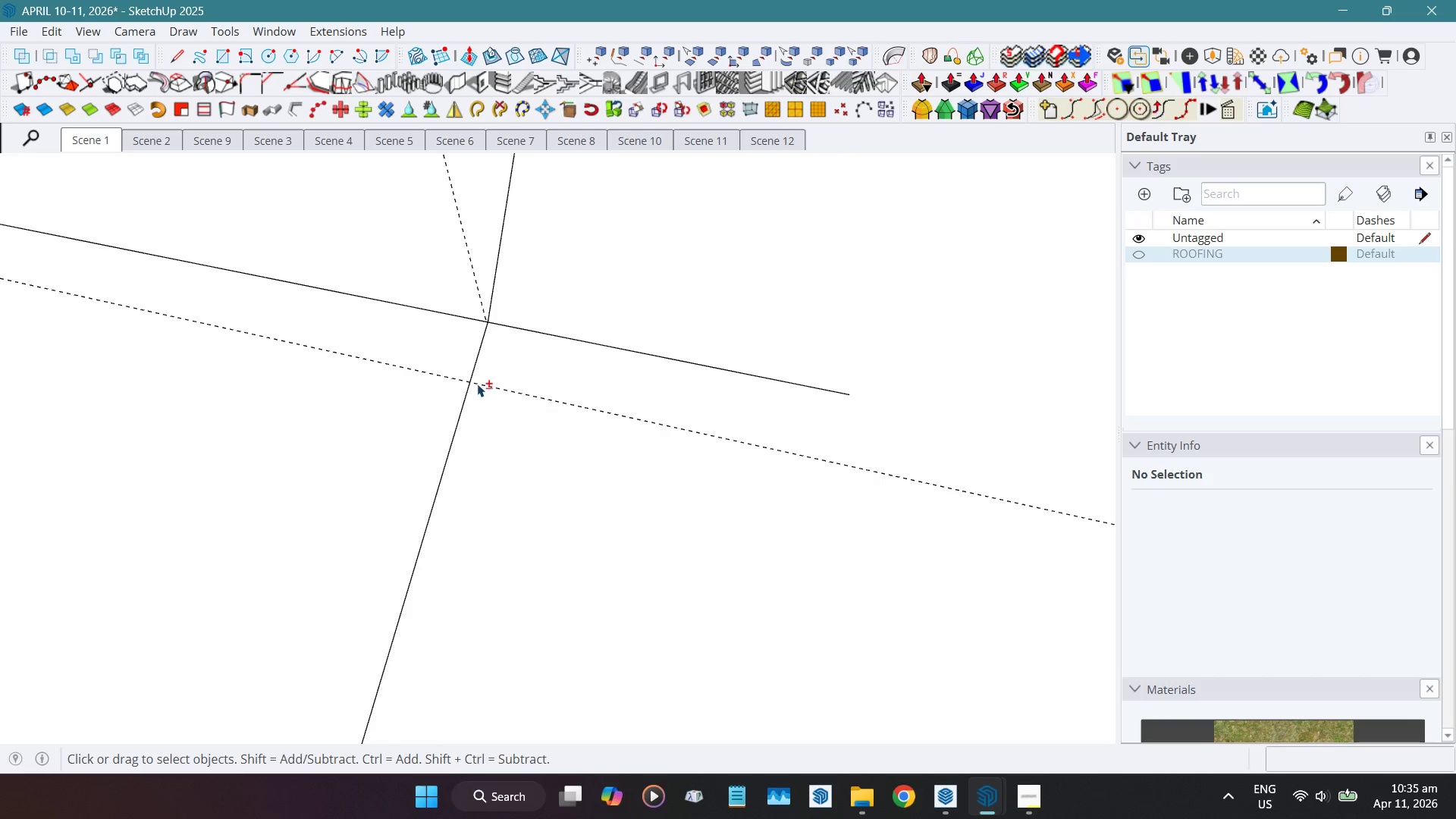 
scroll: coordinate [532, 403], scroll_direction: up, amount: 5.0
 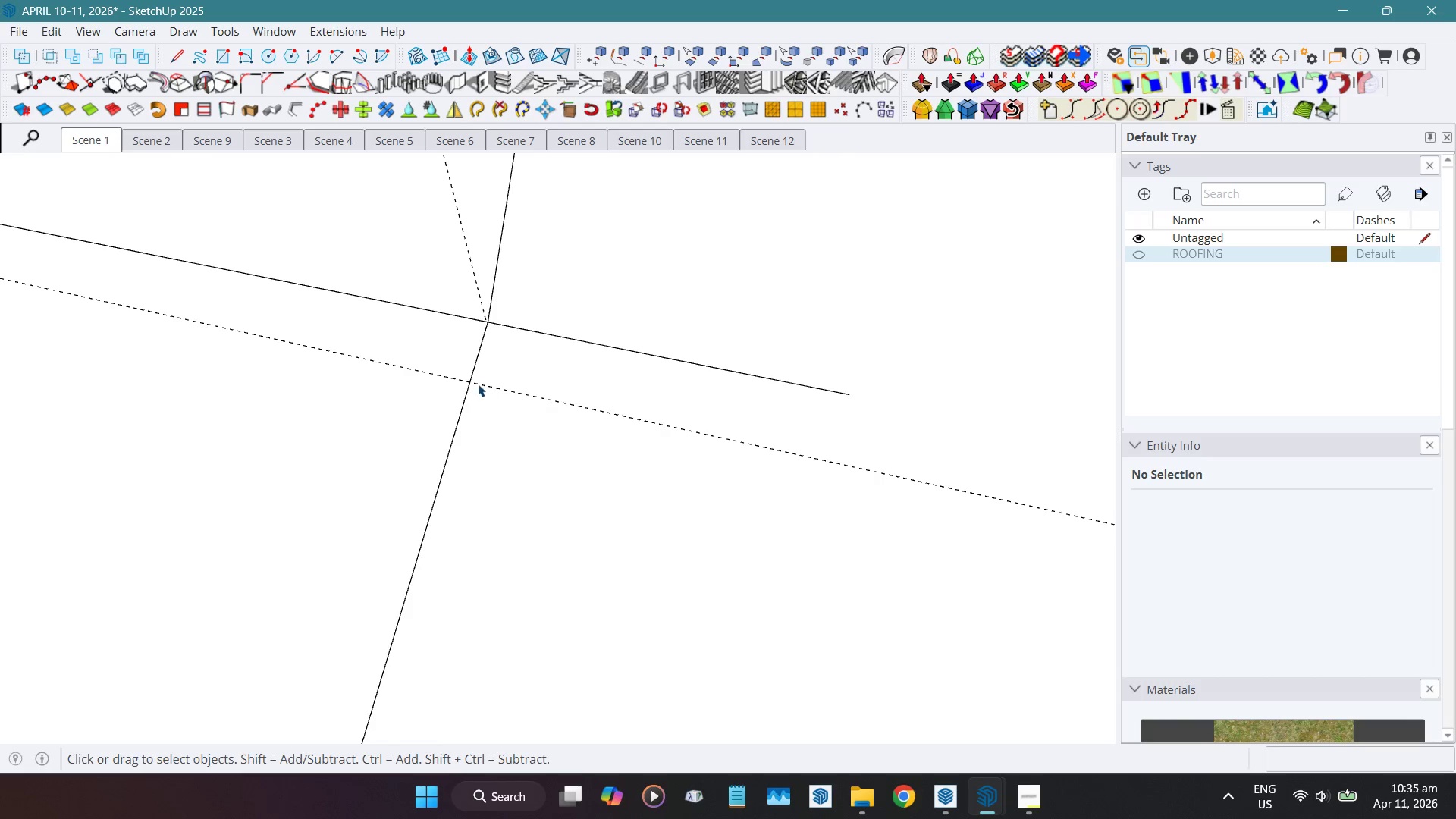 
key(Shift+F)
 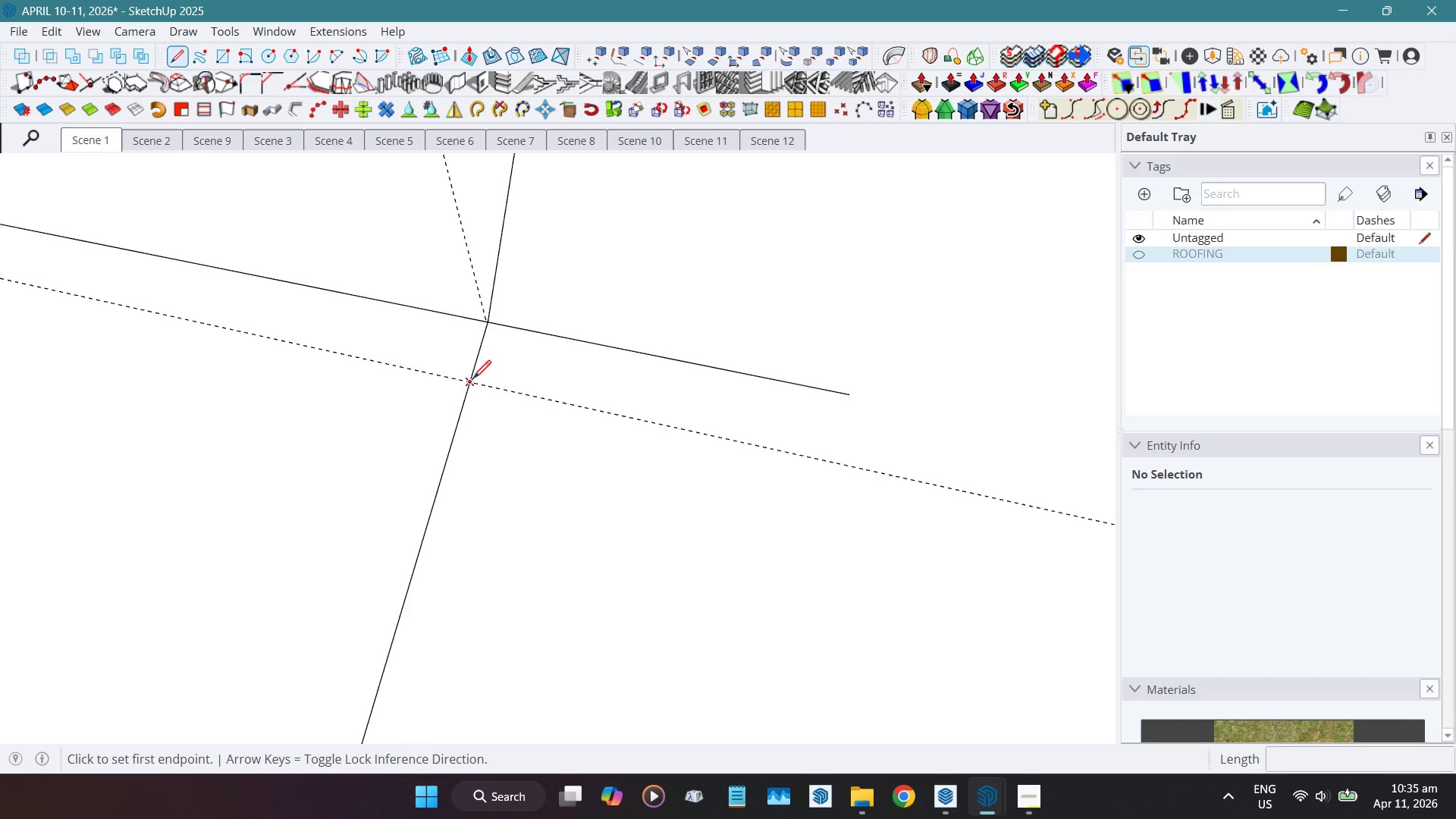 
left_click([473, 380])
 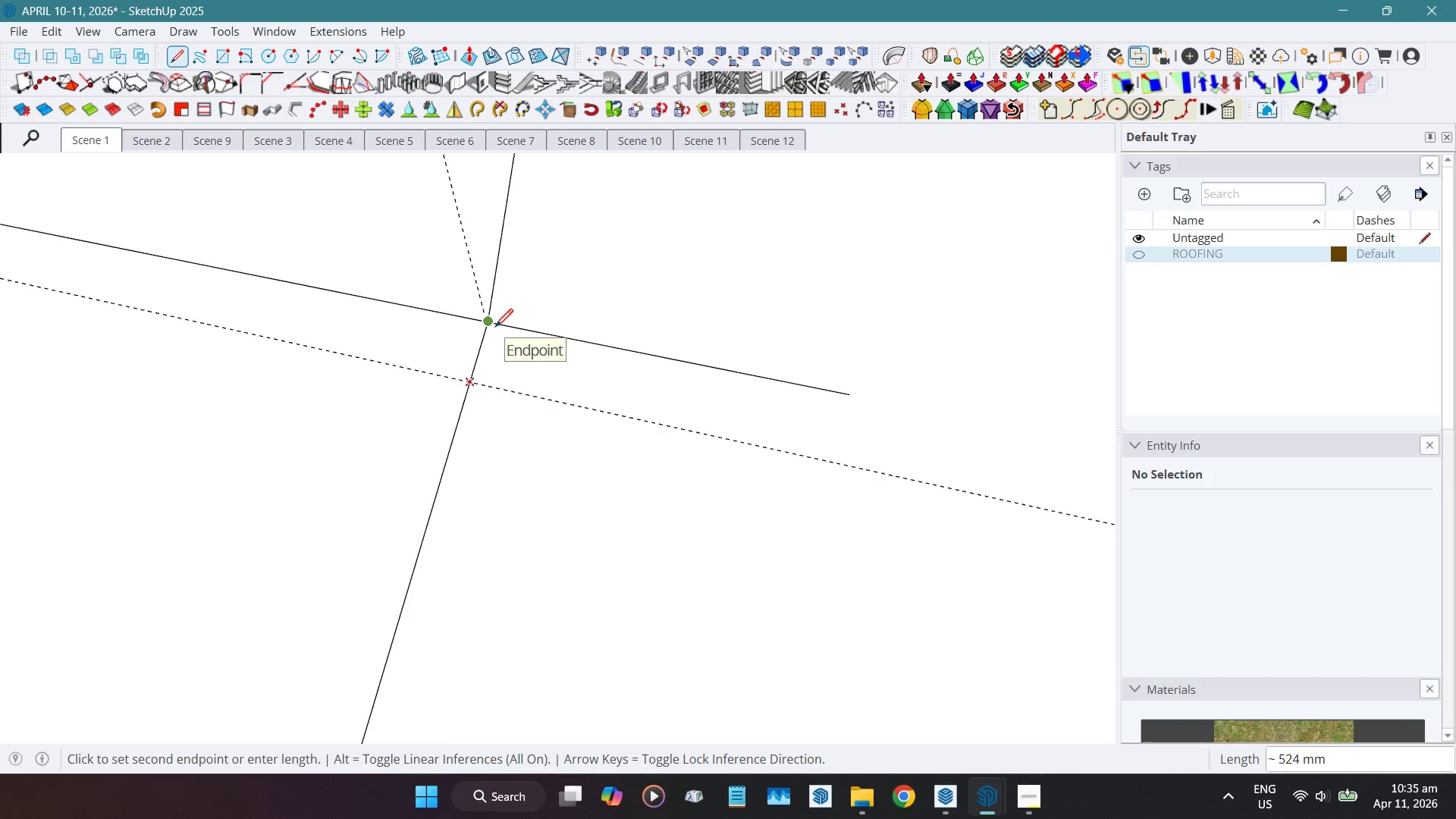 
key(Space)
 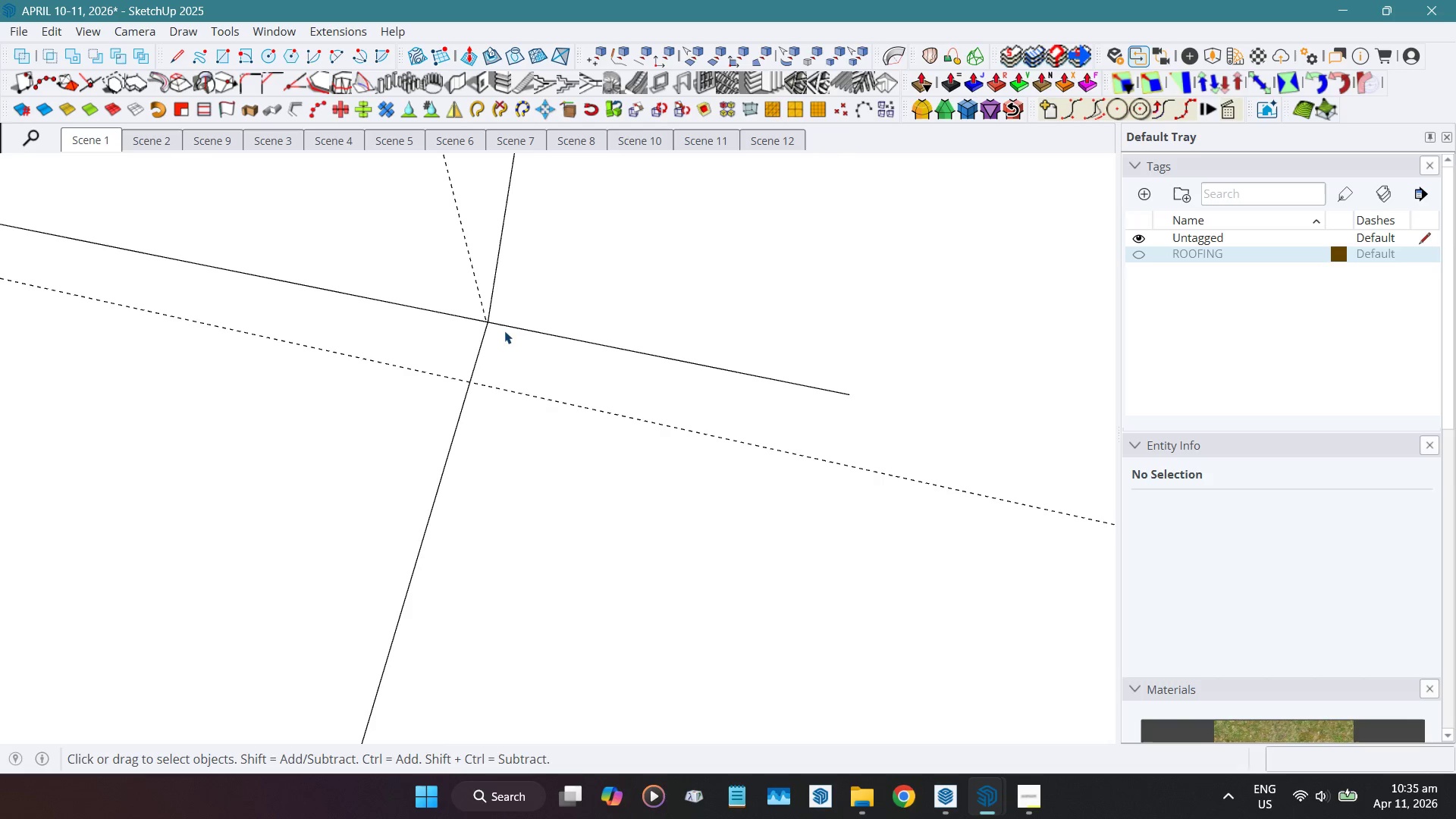 
key(Control+Z)
 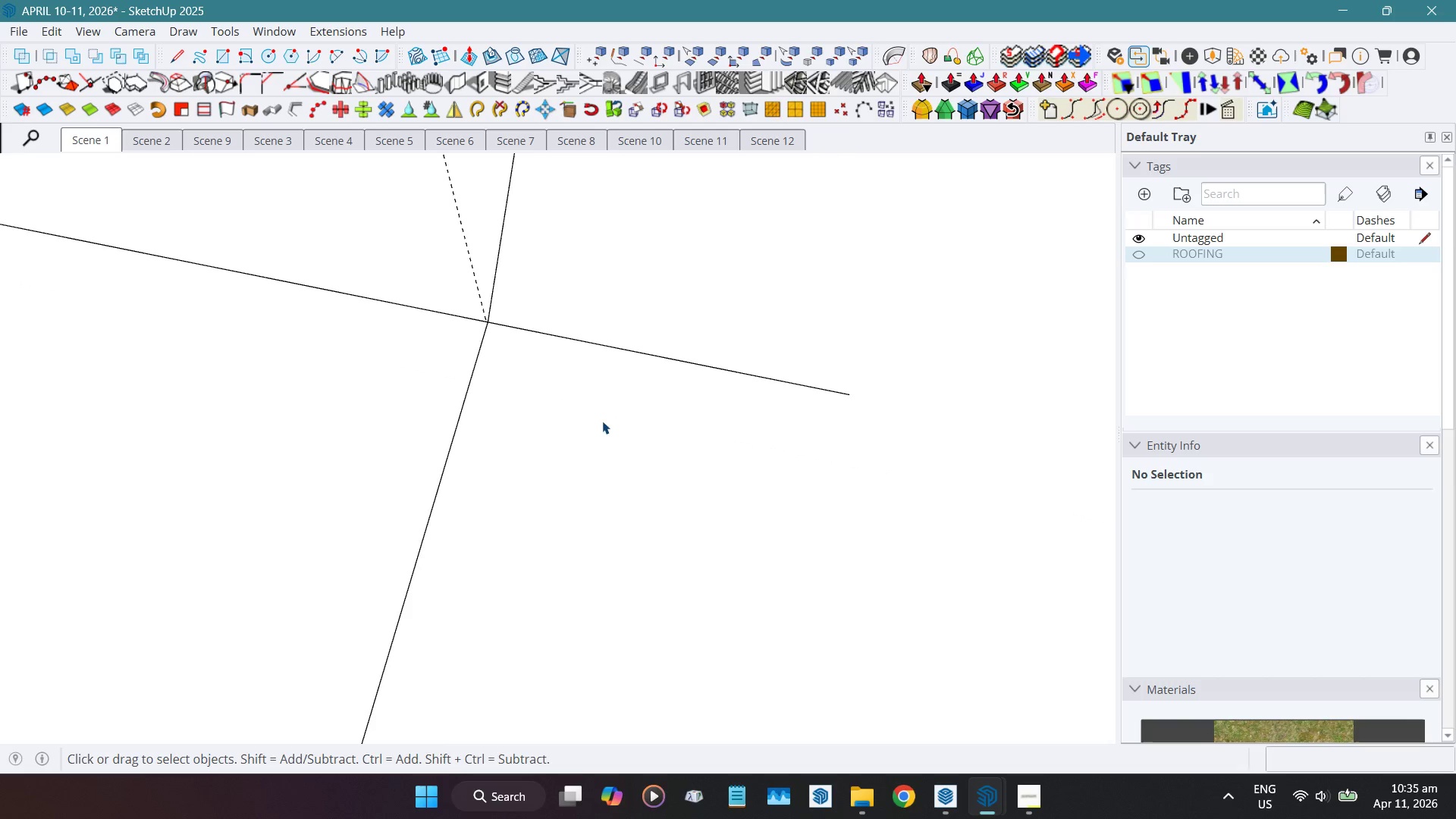 
scroll: coordinate [728, 449], scroll_direction: down, amount: 23.0
 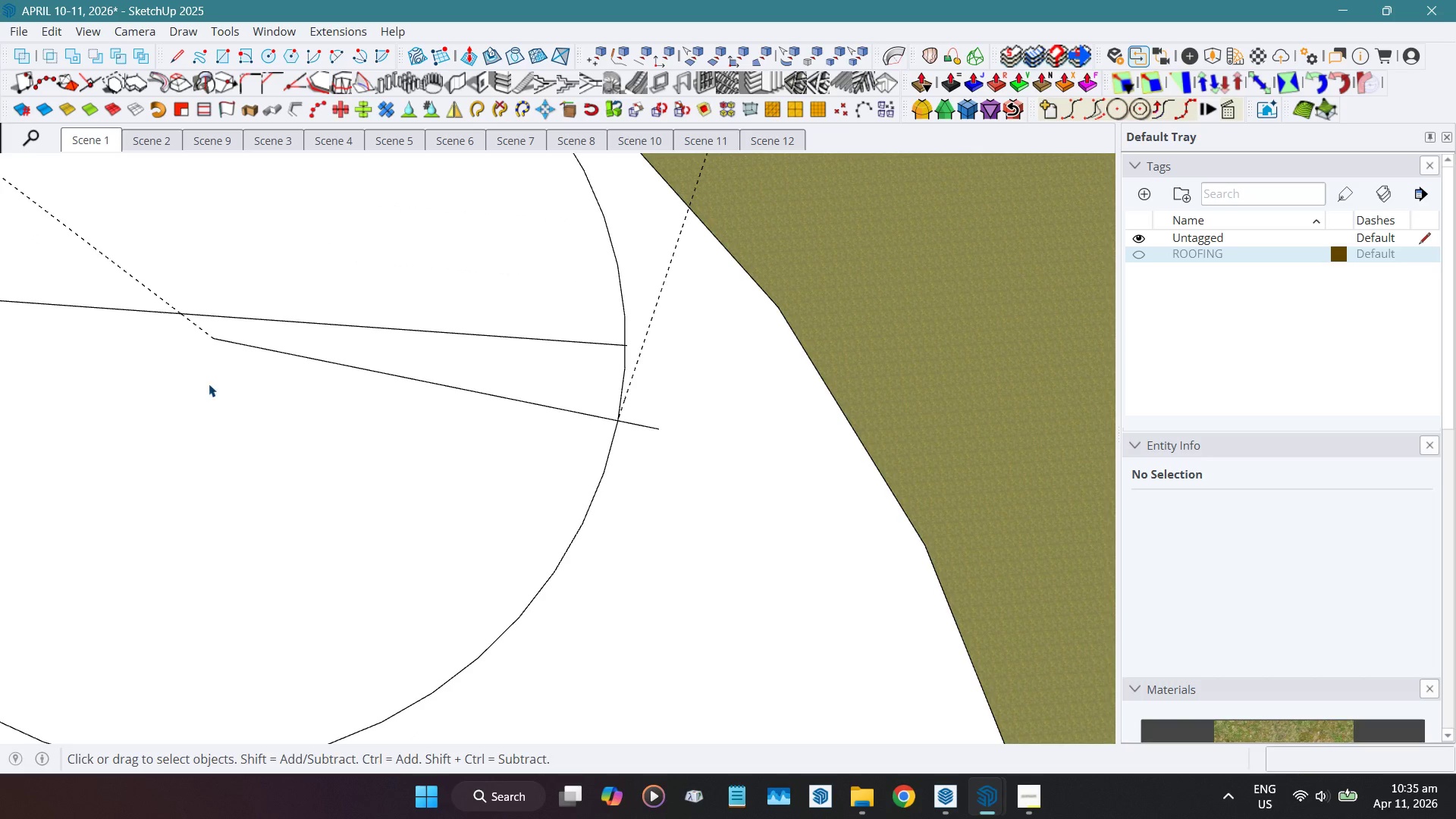 
key(P)
 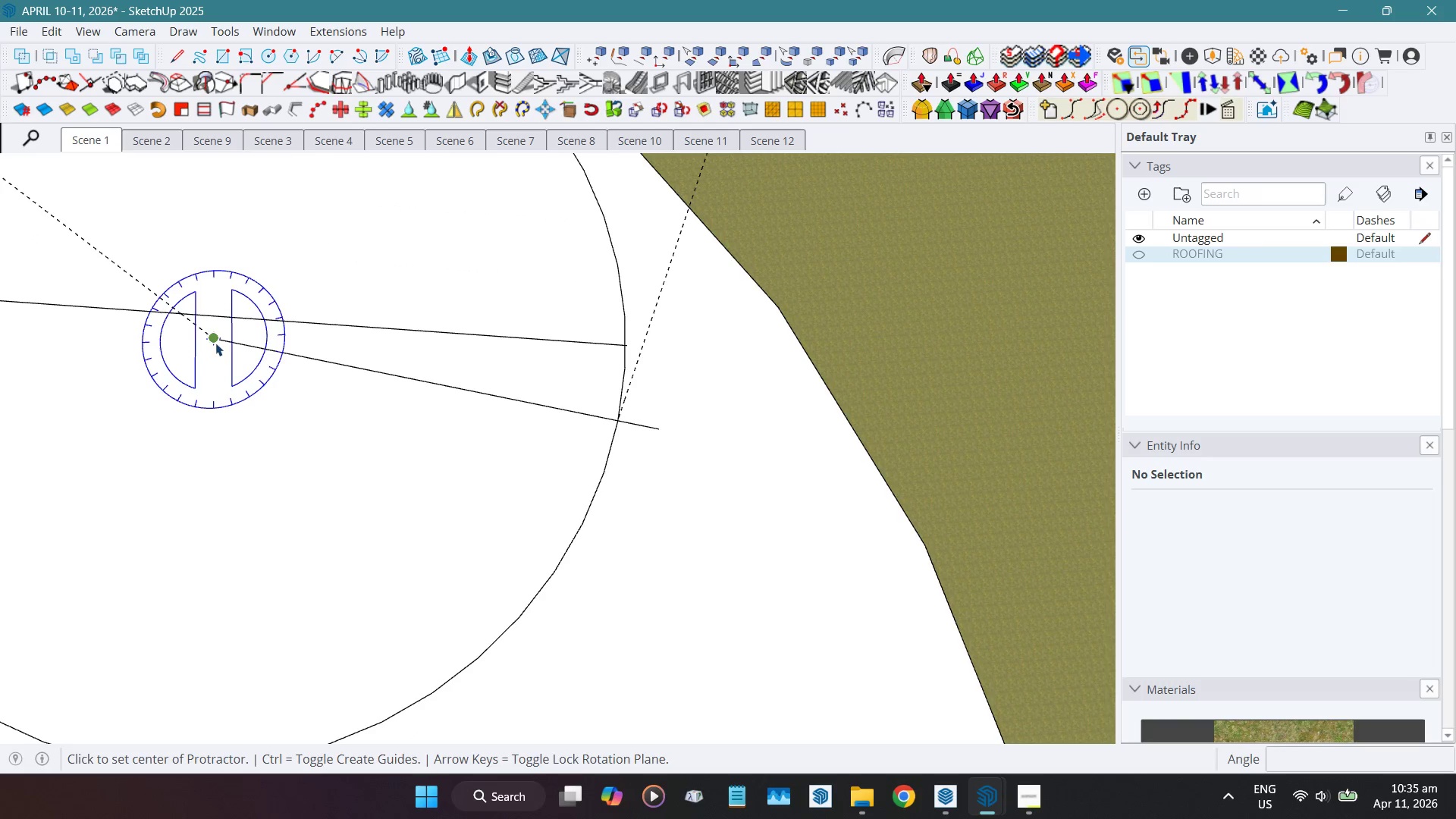 
left_click_drag(start_coordinate=[215, 343], to_coordinate=[223, 344])
 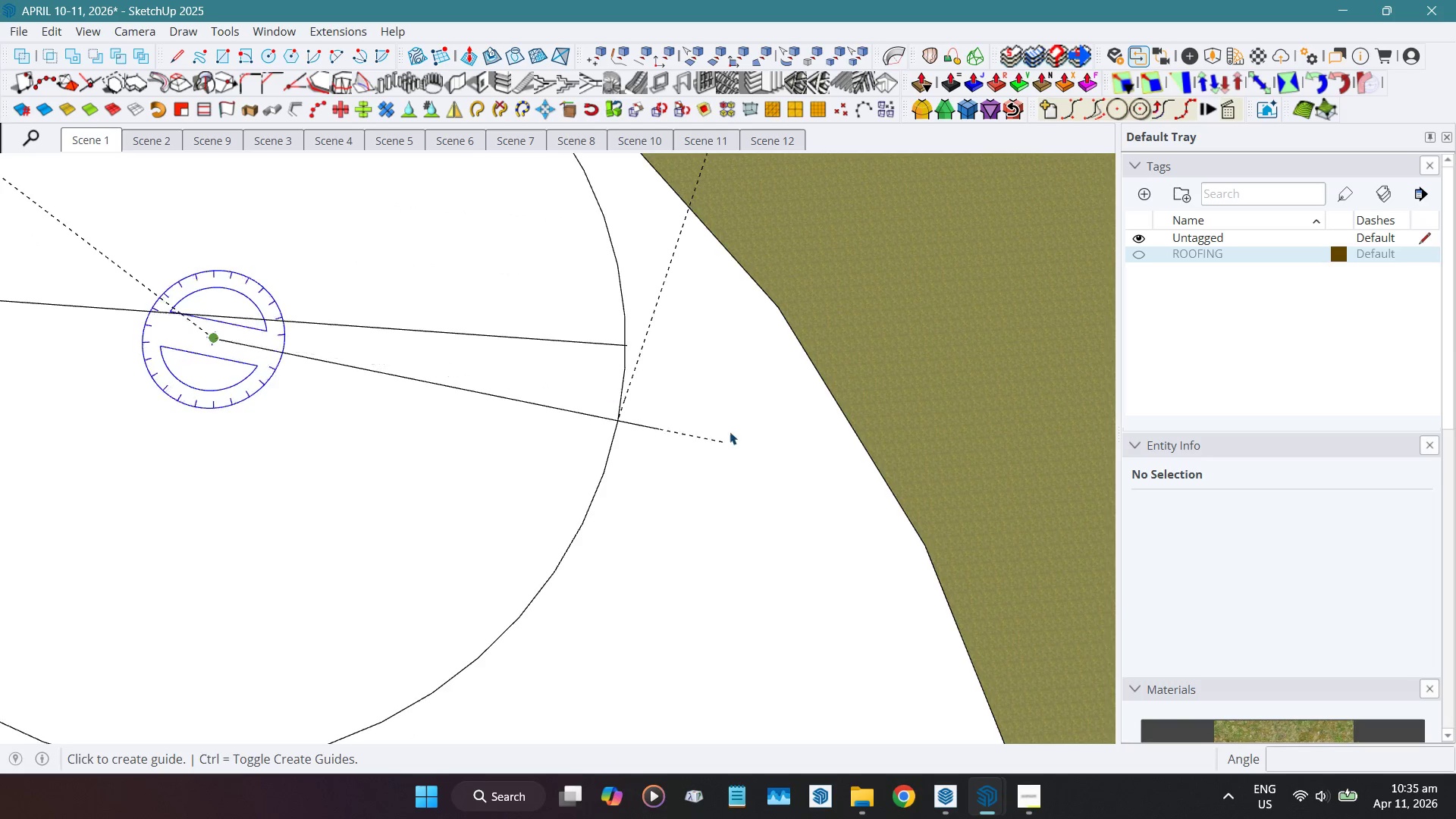 
scroll: coordinate [604, 437], scroll_direction: up, amount: 24.0
 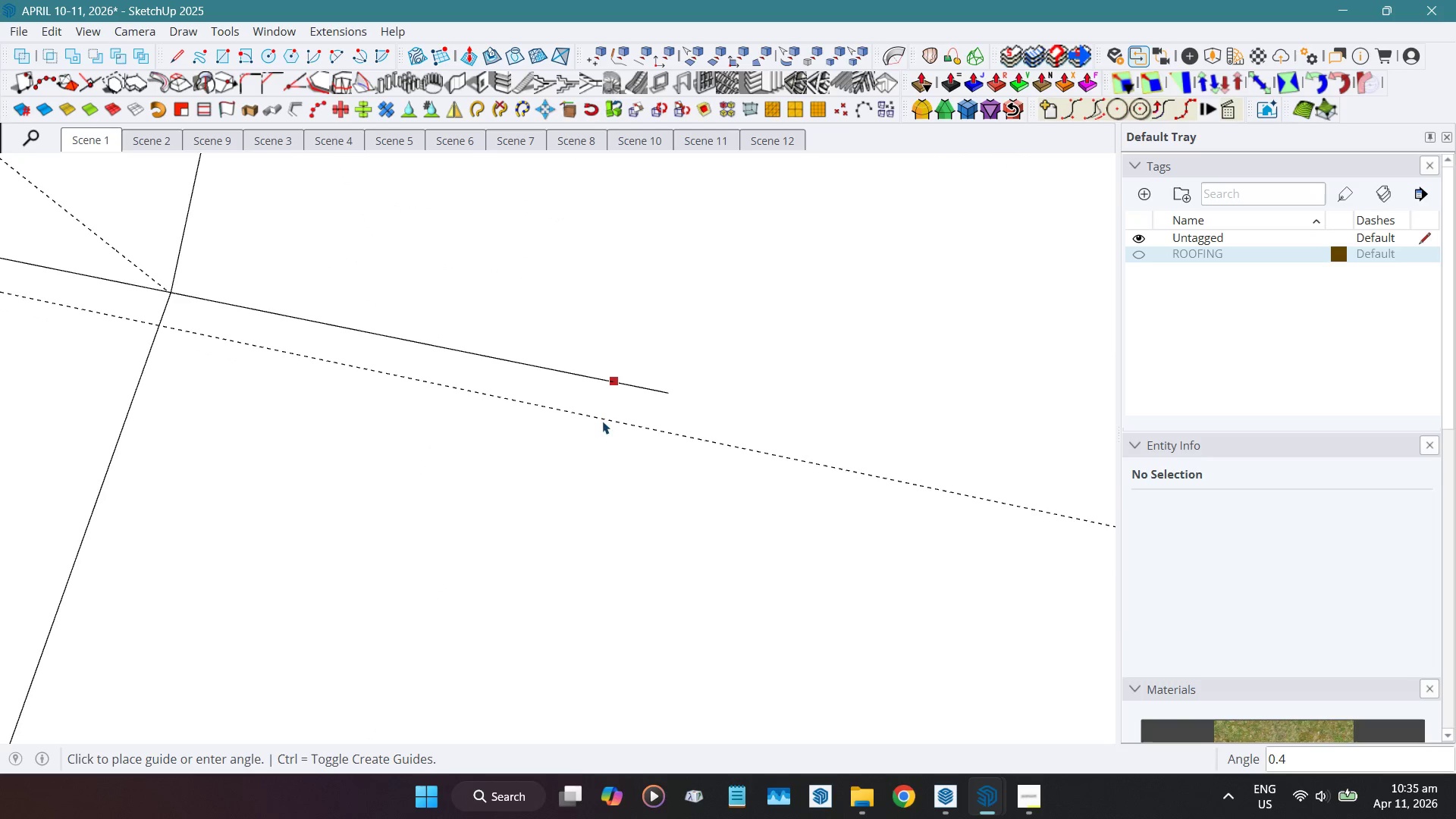 
key(NumpadDecimal)
 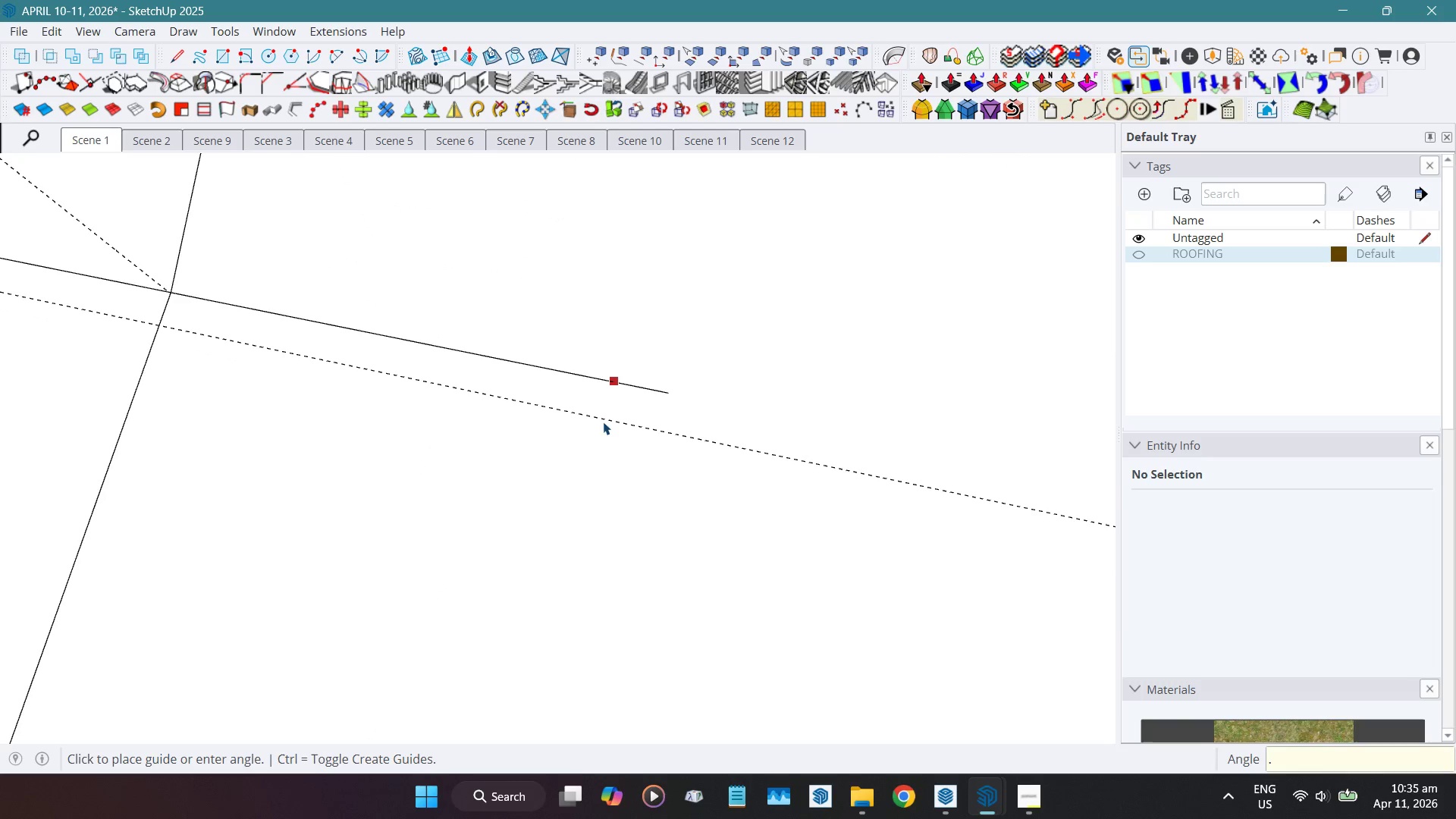 
key(Numpad3)
 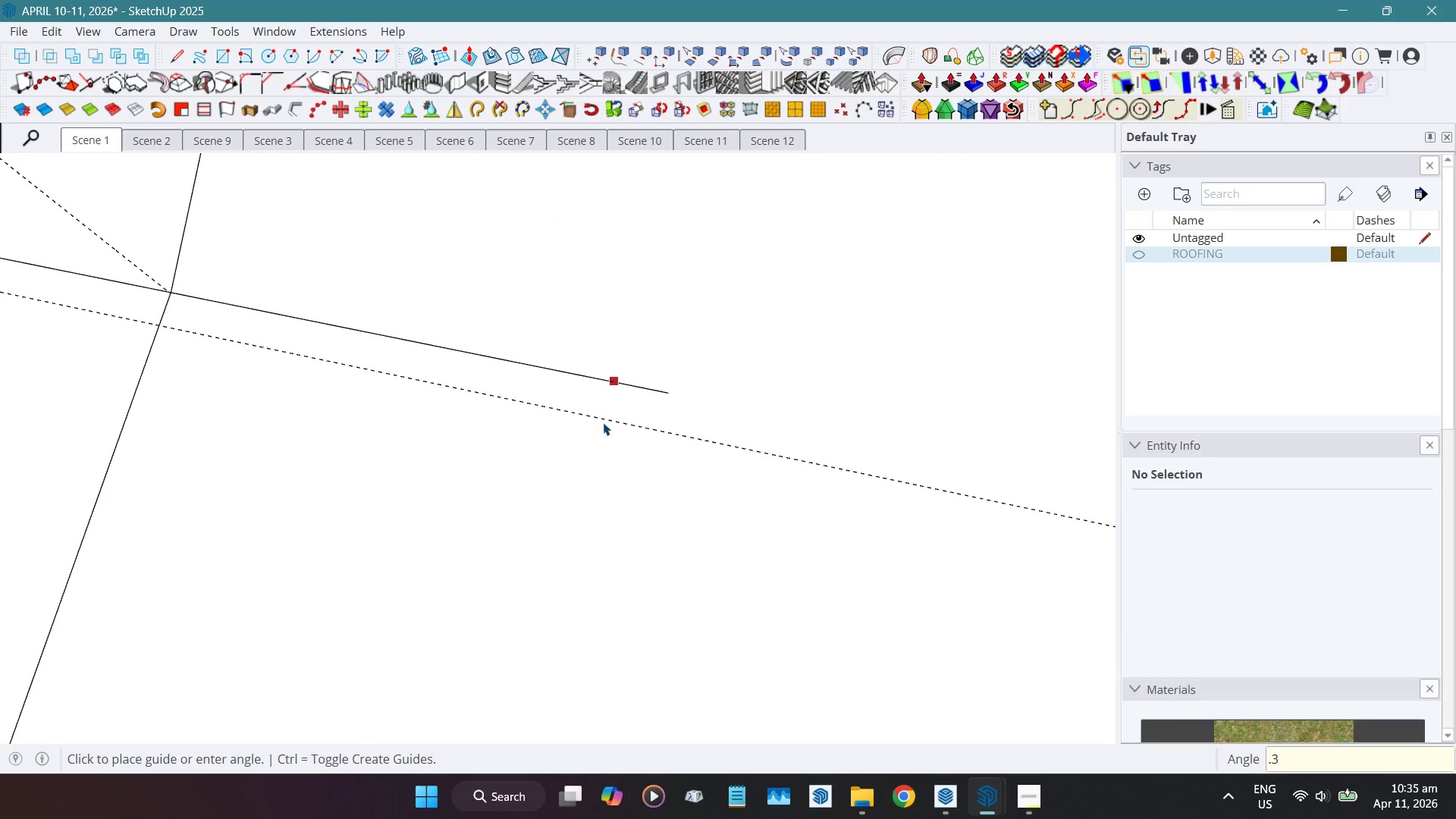 
key(NumpadEnter)
 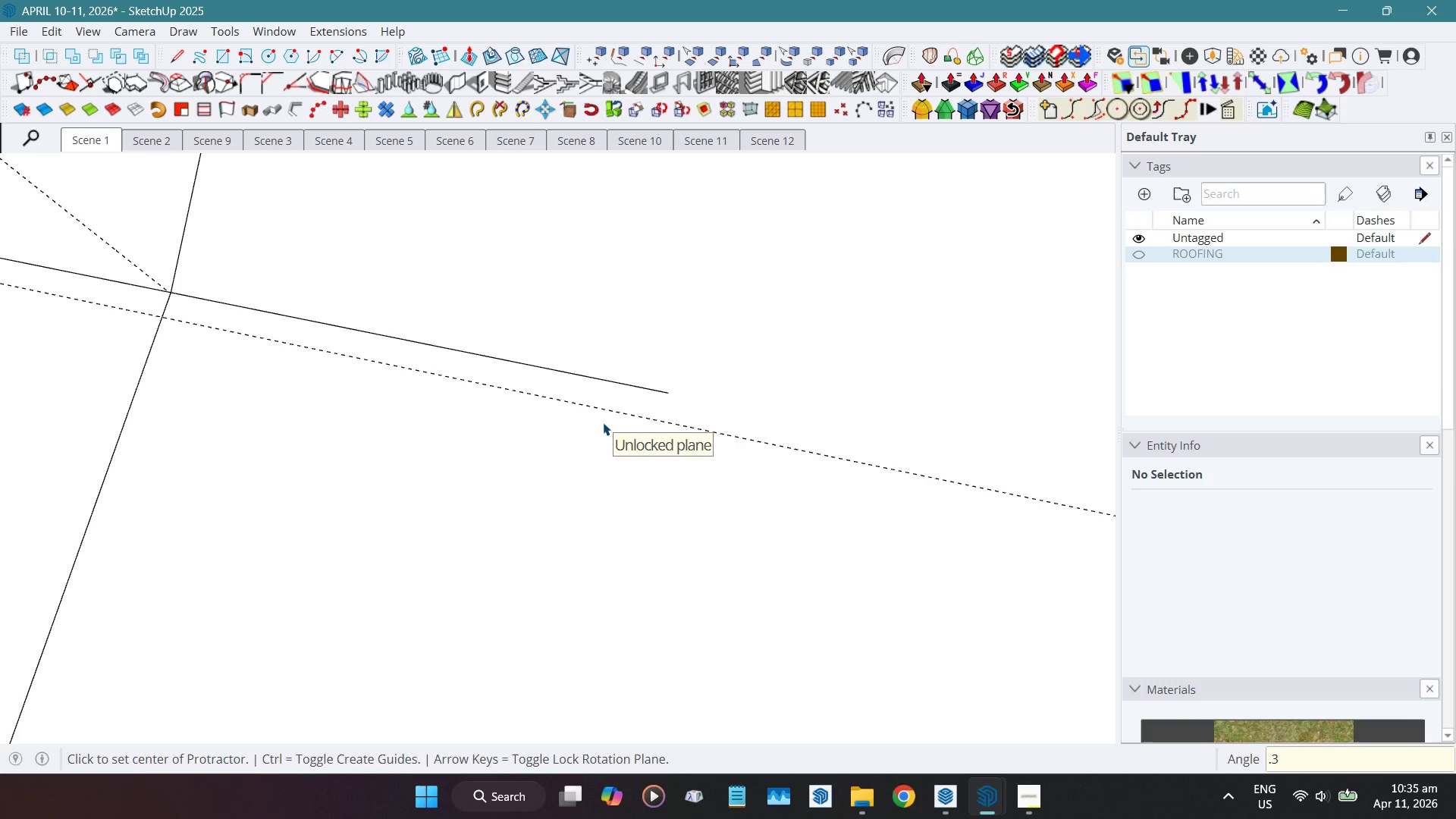 
key(Space)
 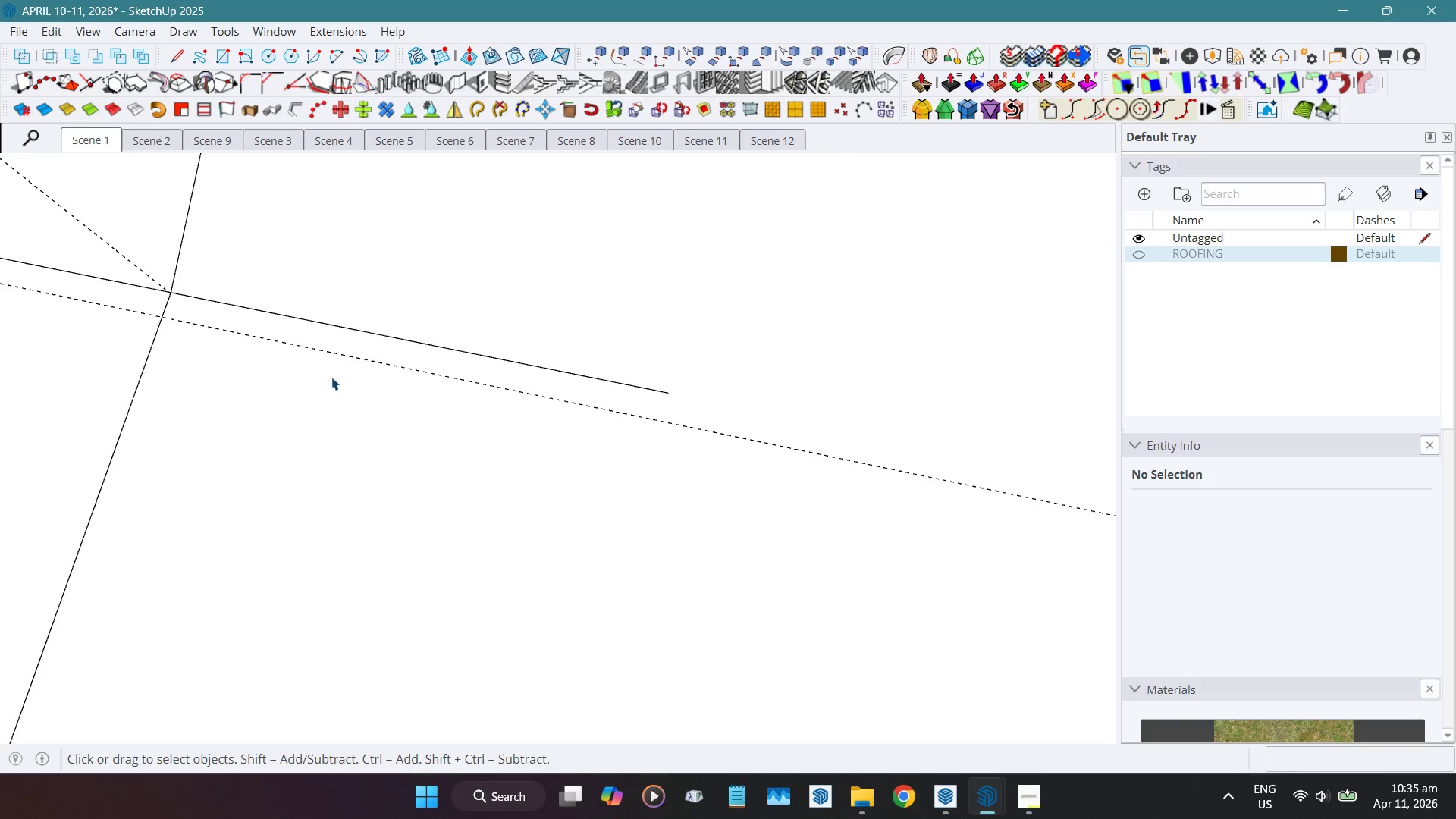 
key(Shift+F)
 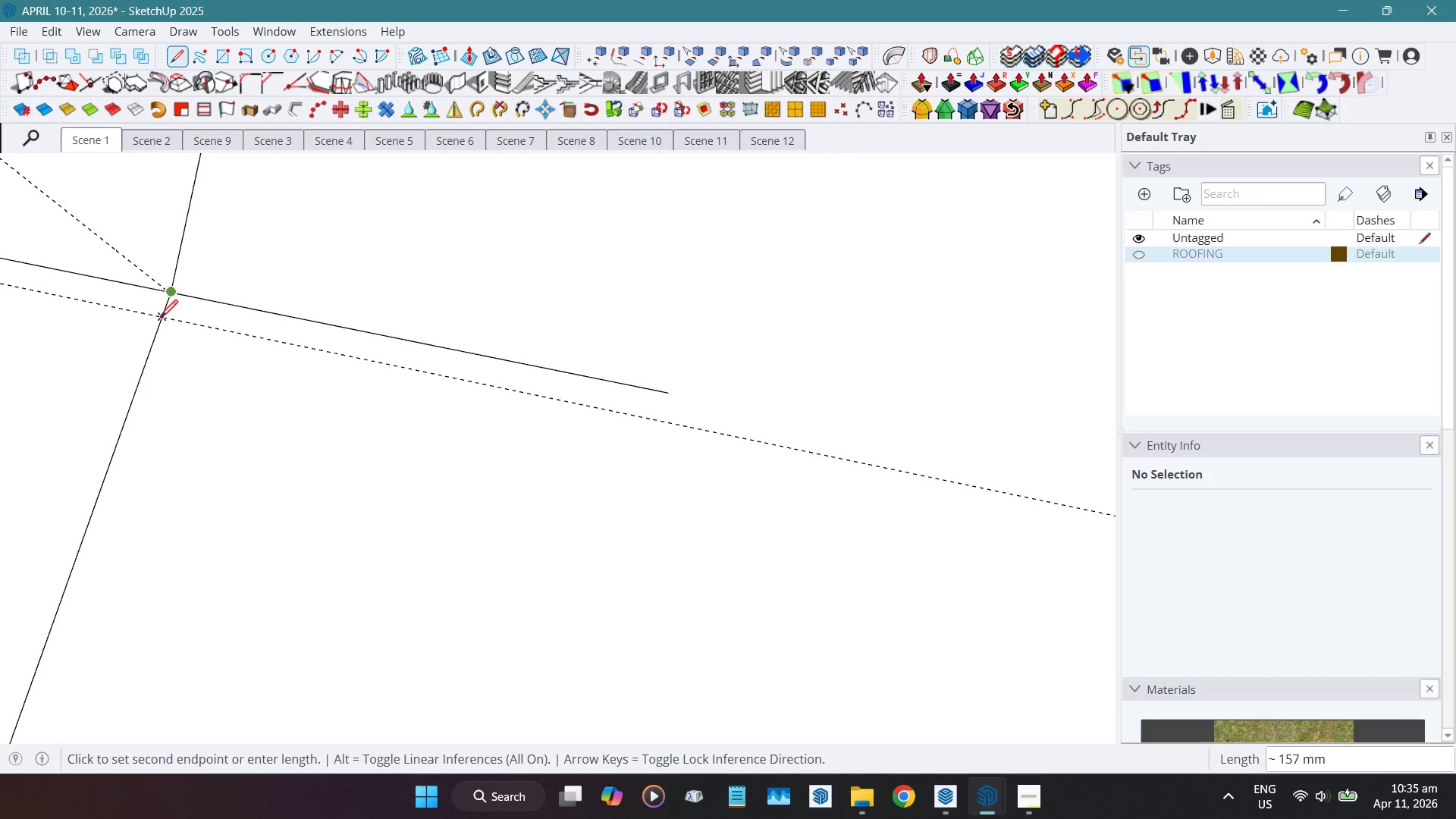 
key(Space)
 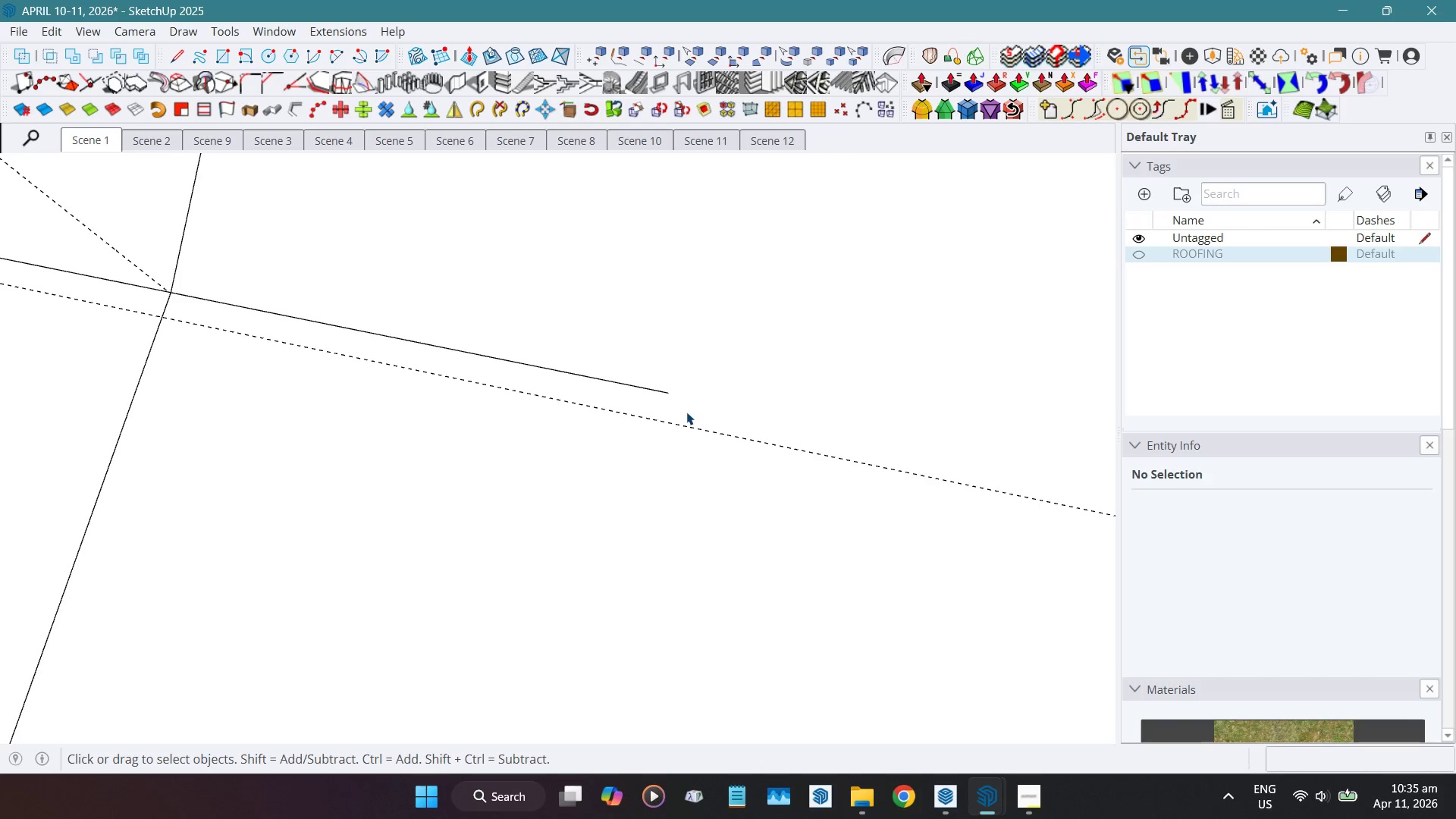 
key(Shift+ShiftLeft)
 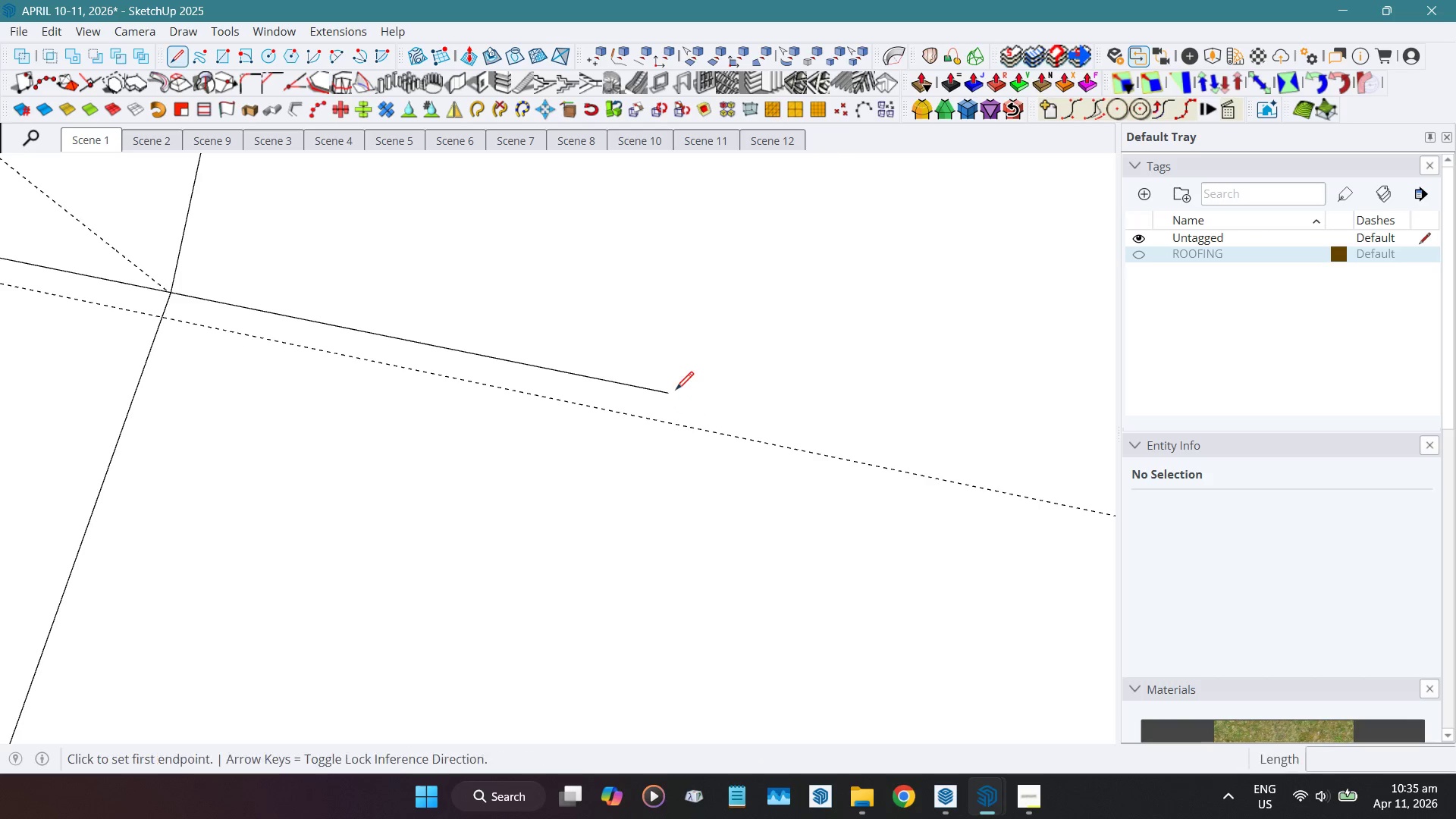 
key(Shift+F)
 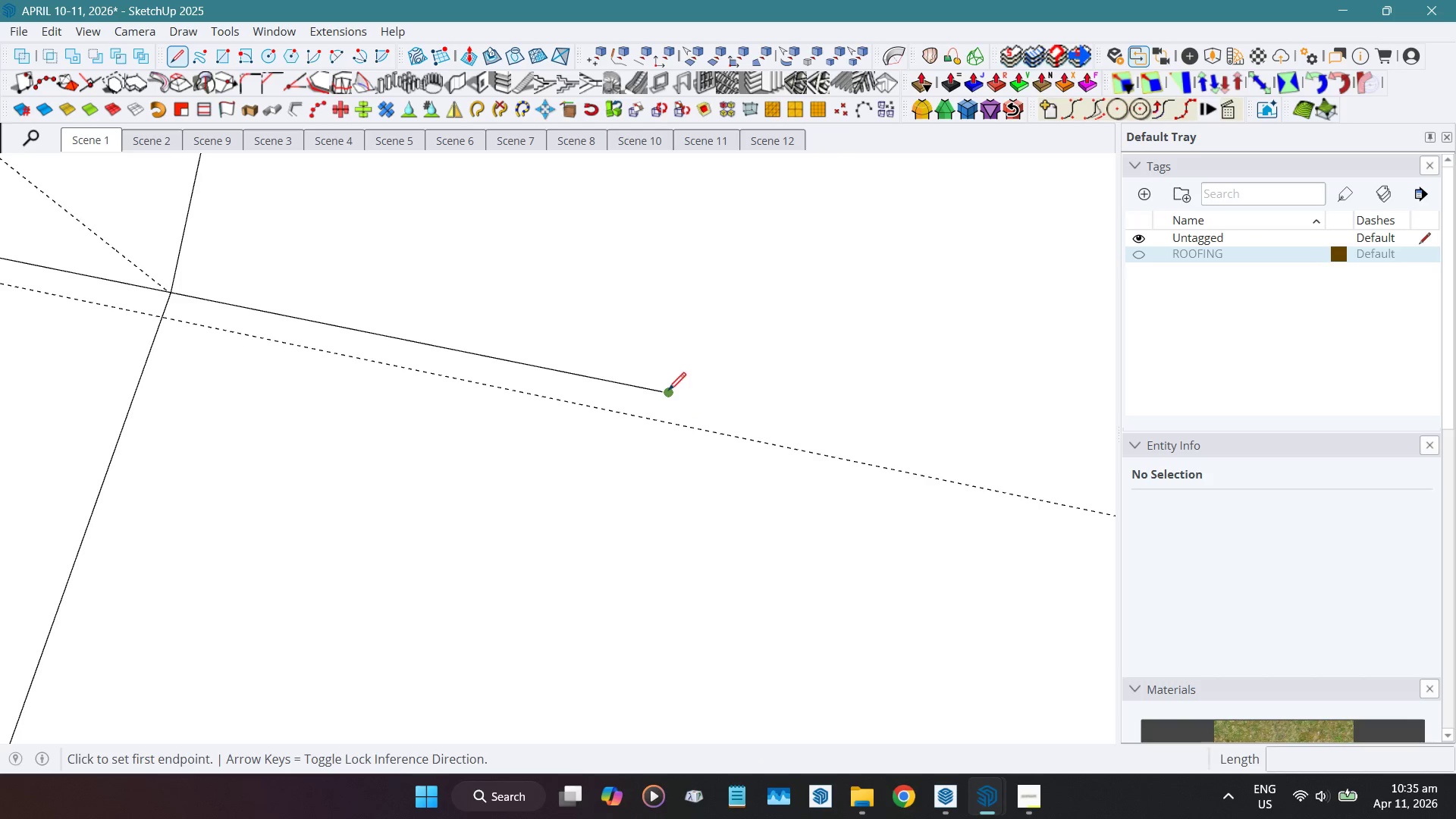 
left_click([668, 392])
 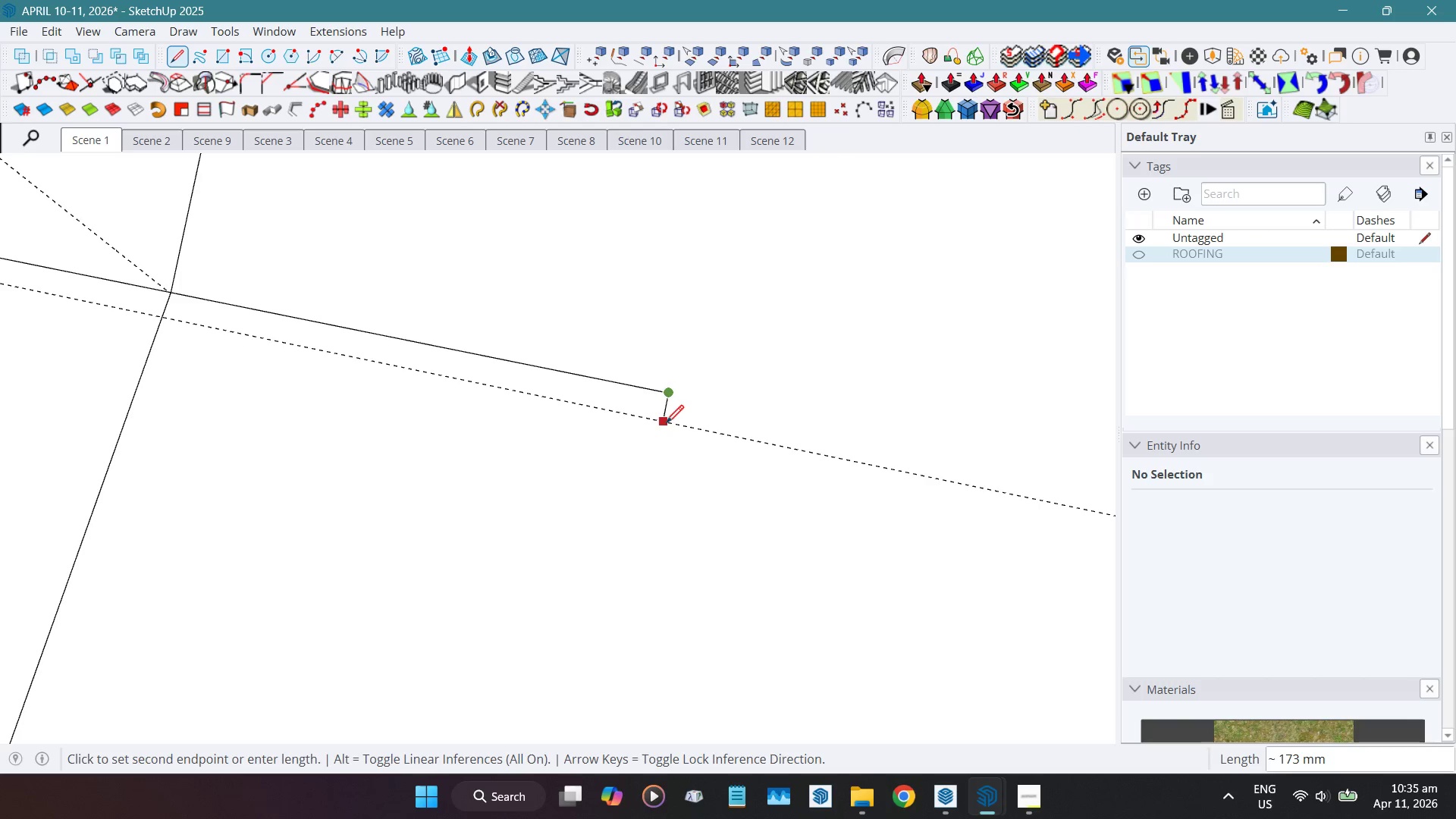 
key(Space)
 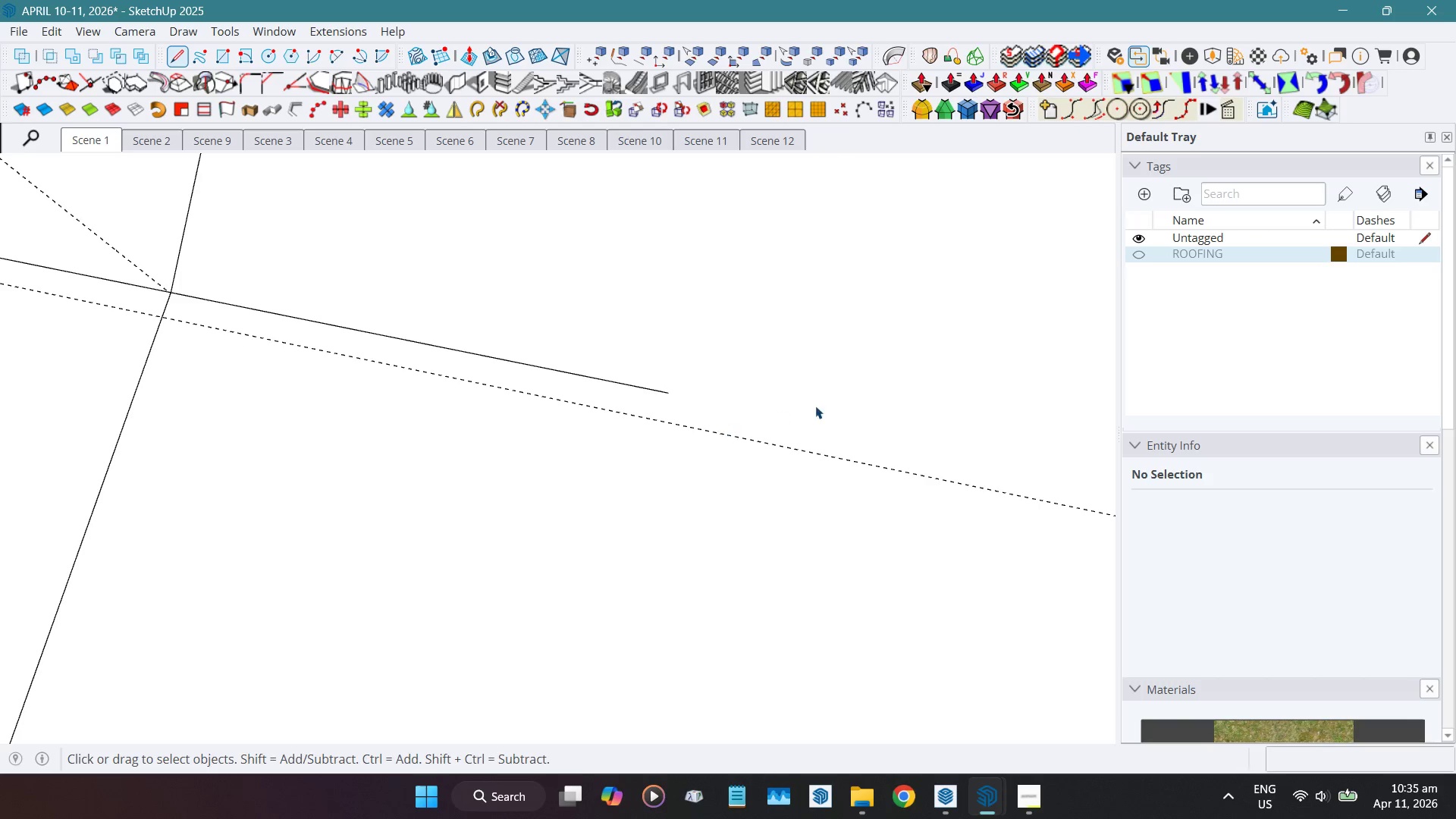 
scroll: coordinate [757, 394], scroll_direction: down, amount: 11.0
 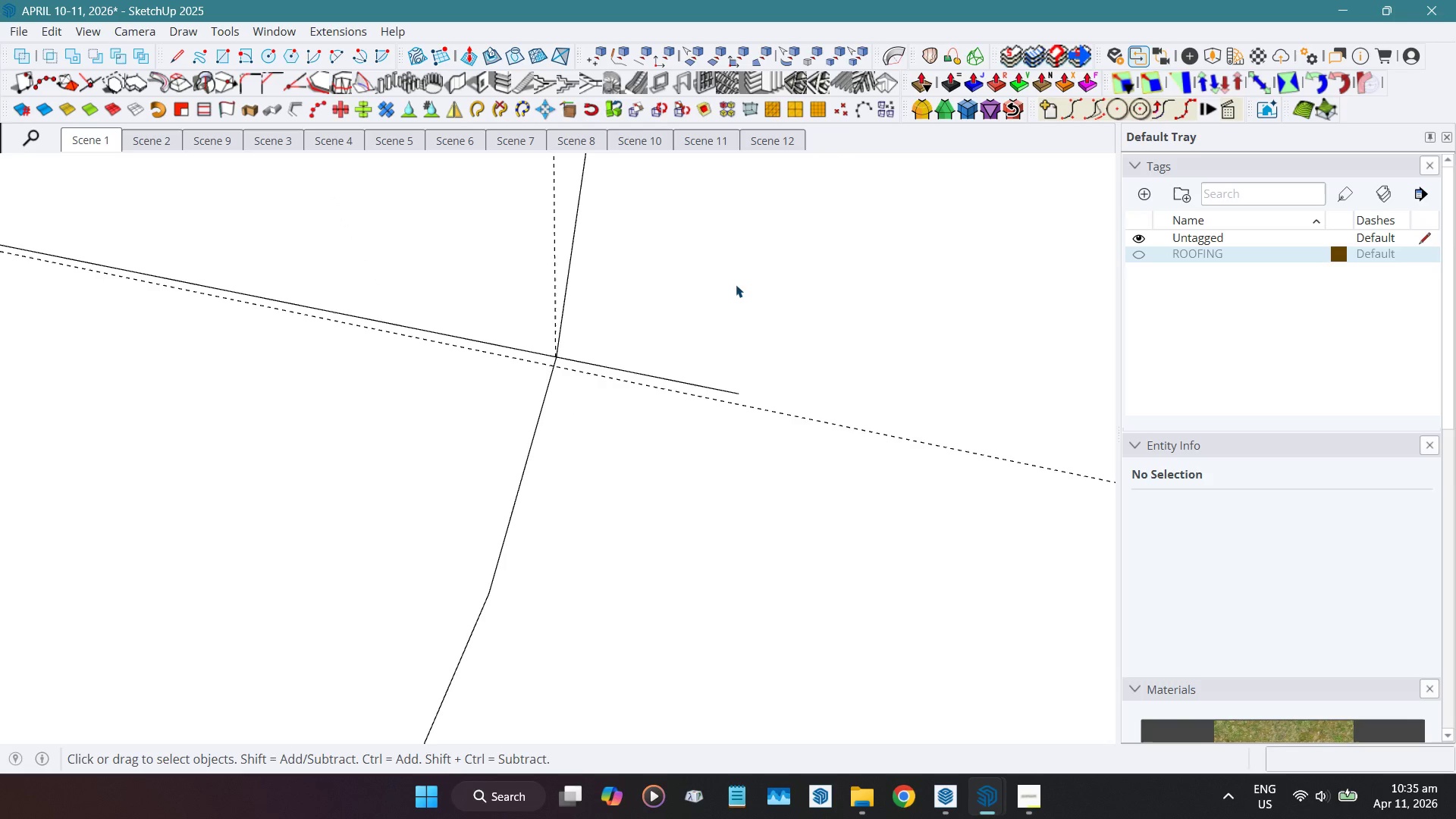 
scroll: coordinate [554, 391], scroll_direction: up, amount: 4.0
 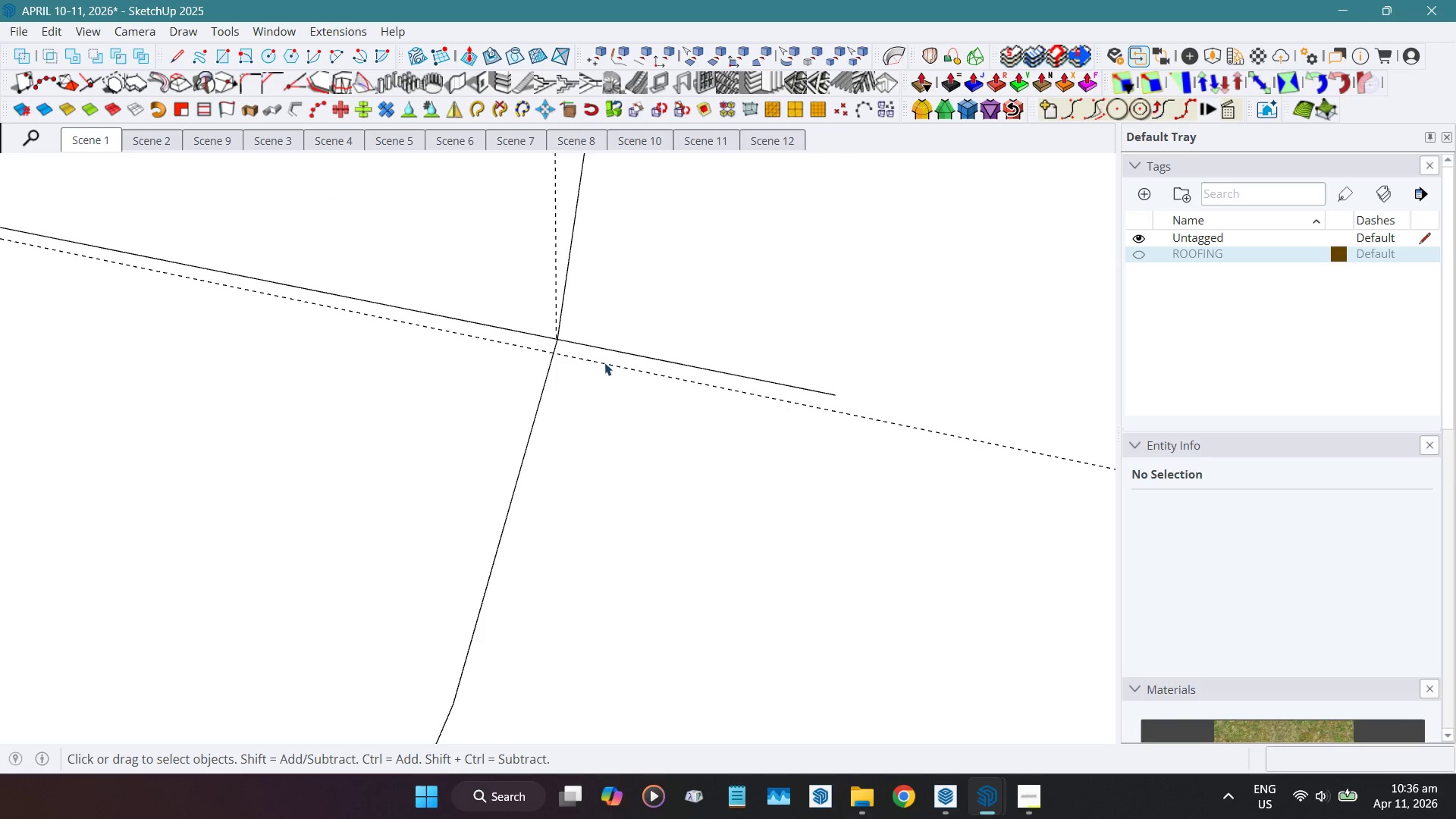 
left_click([604, 362])
 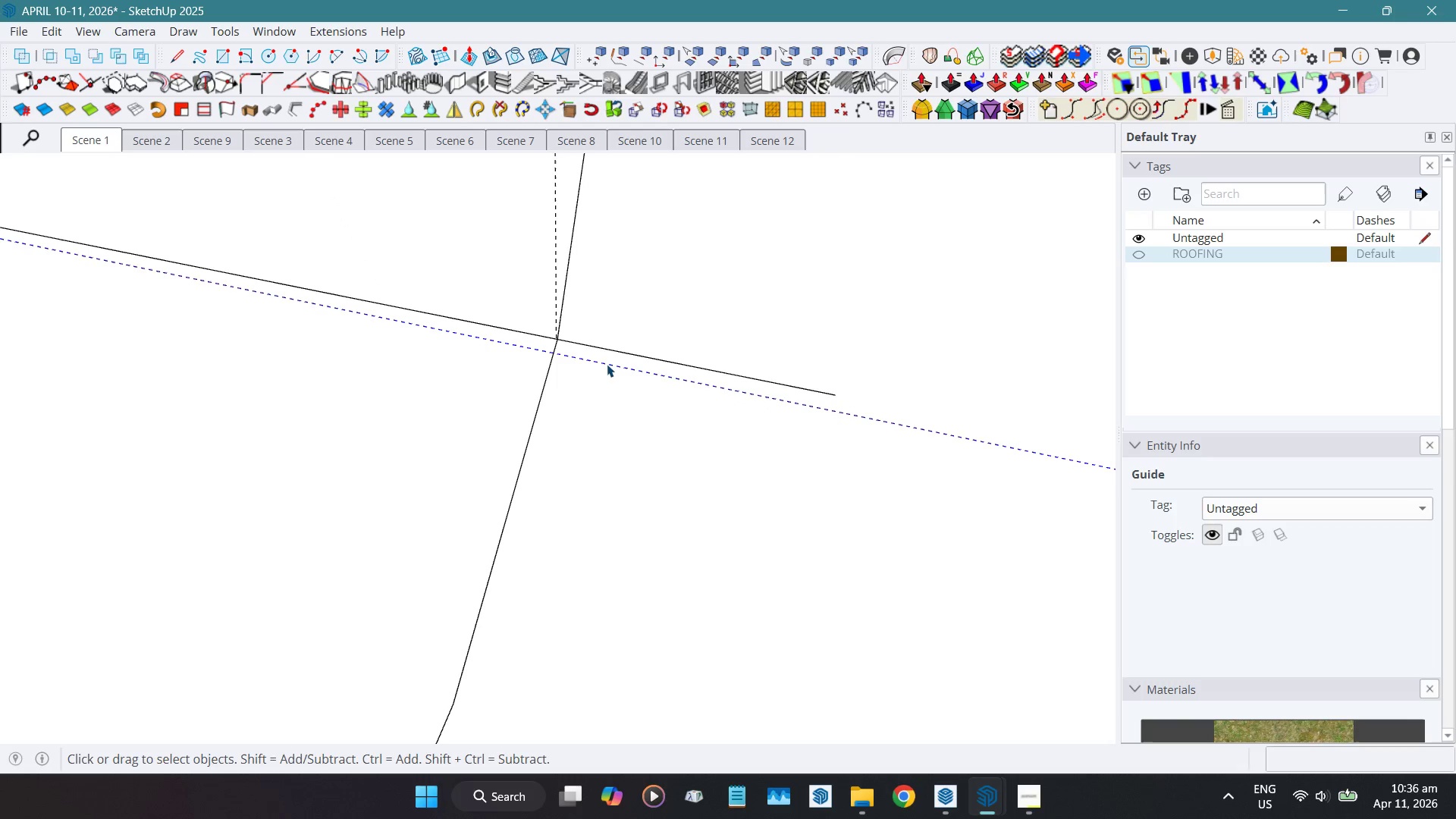 
key(Delete)
 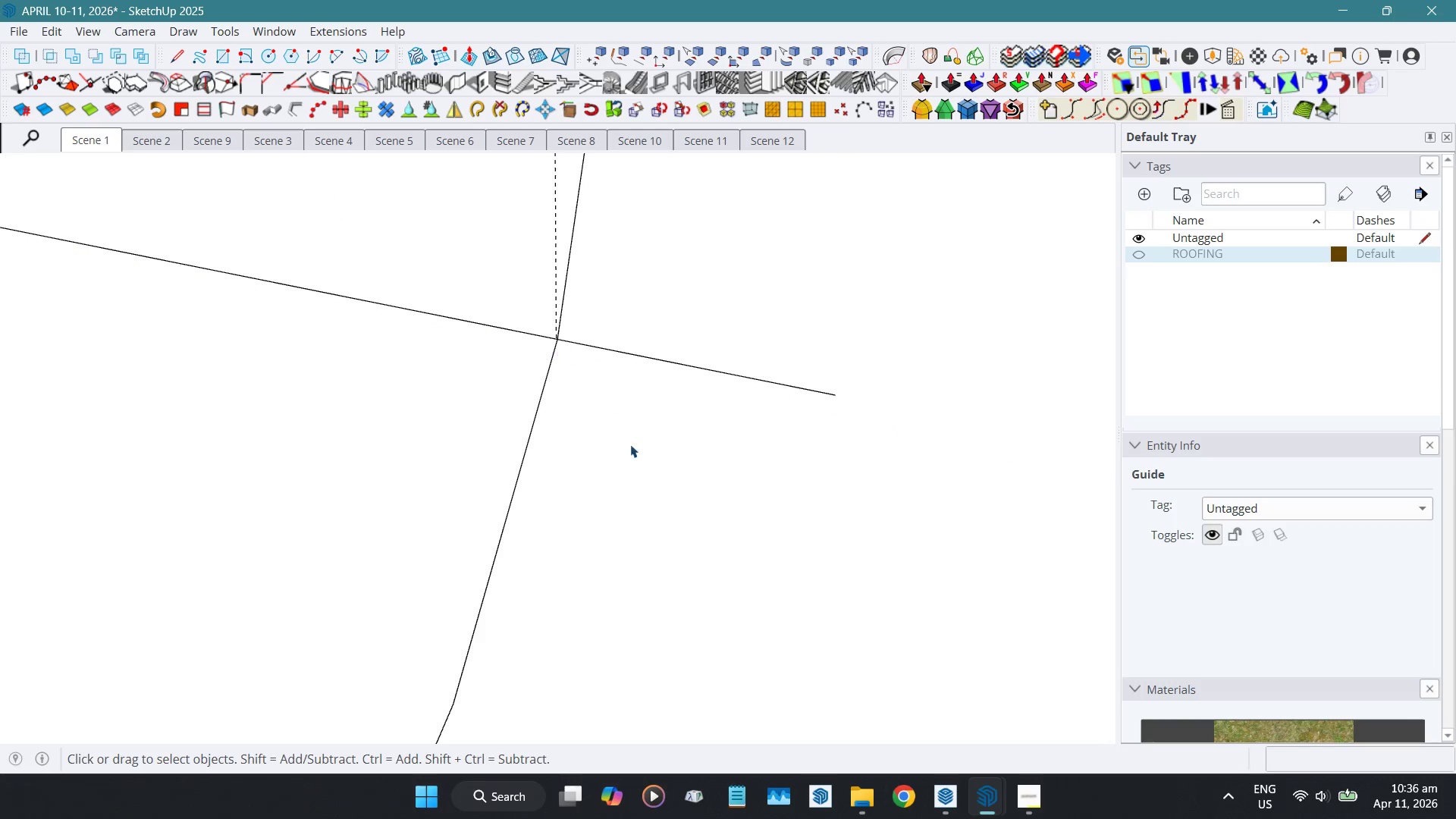 
scroll: coordinate [631, 462], scroll_direction: down, amount: 11.0
 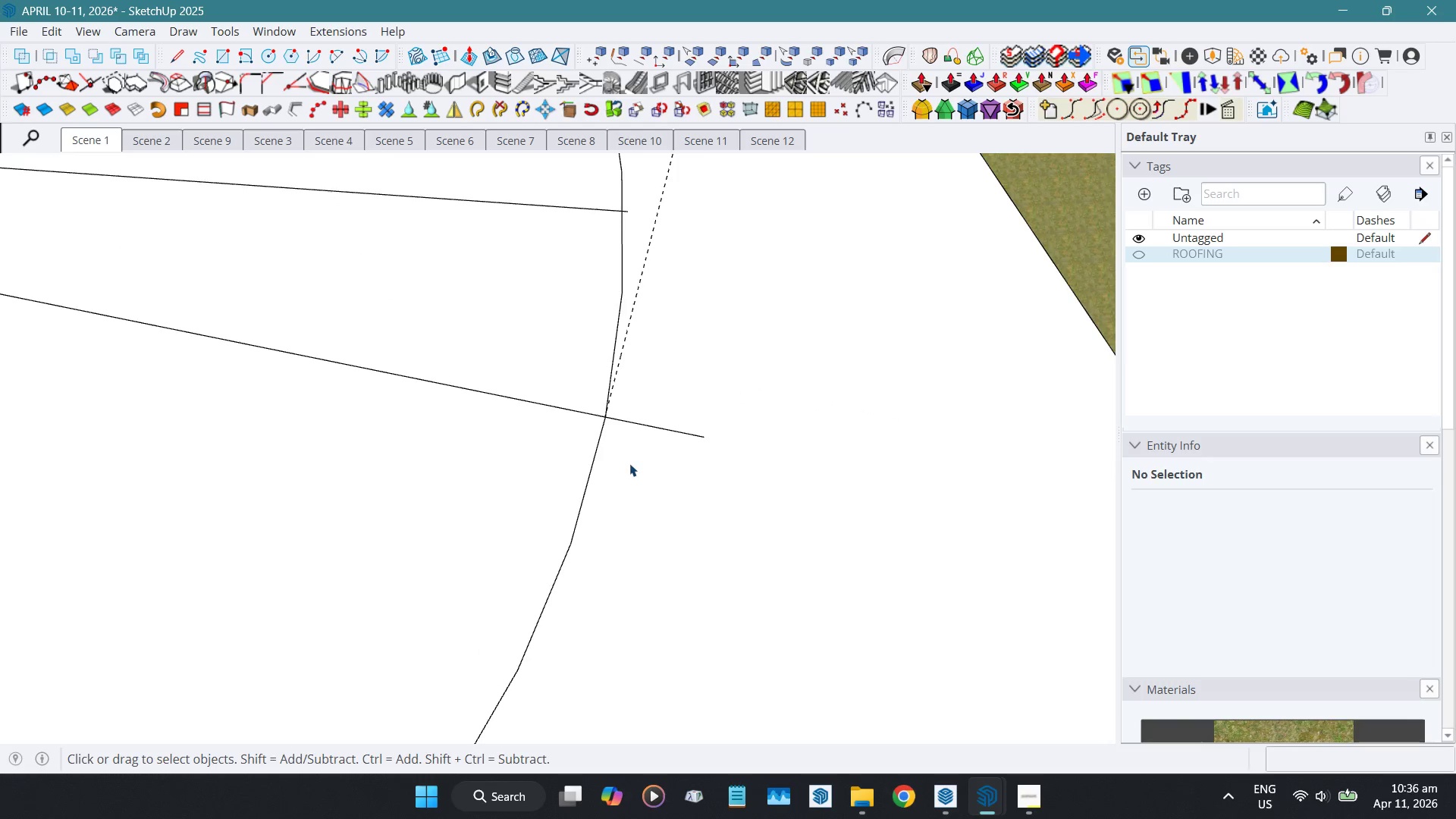 
key(P)
 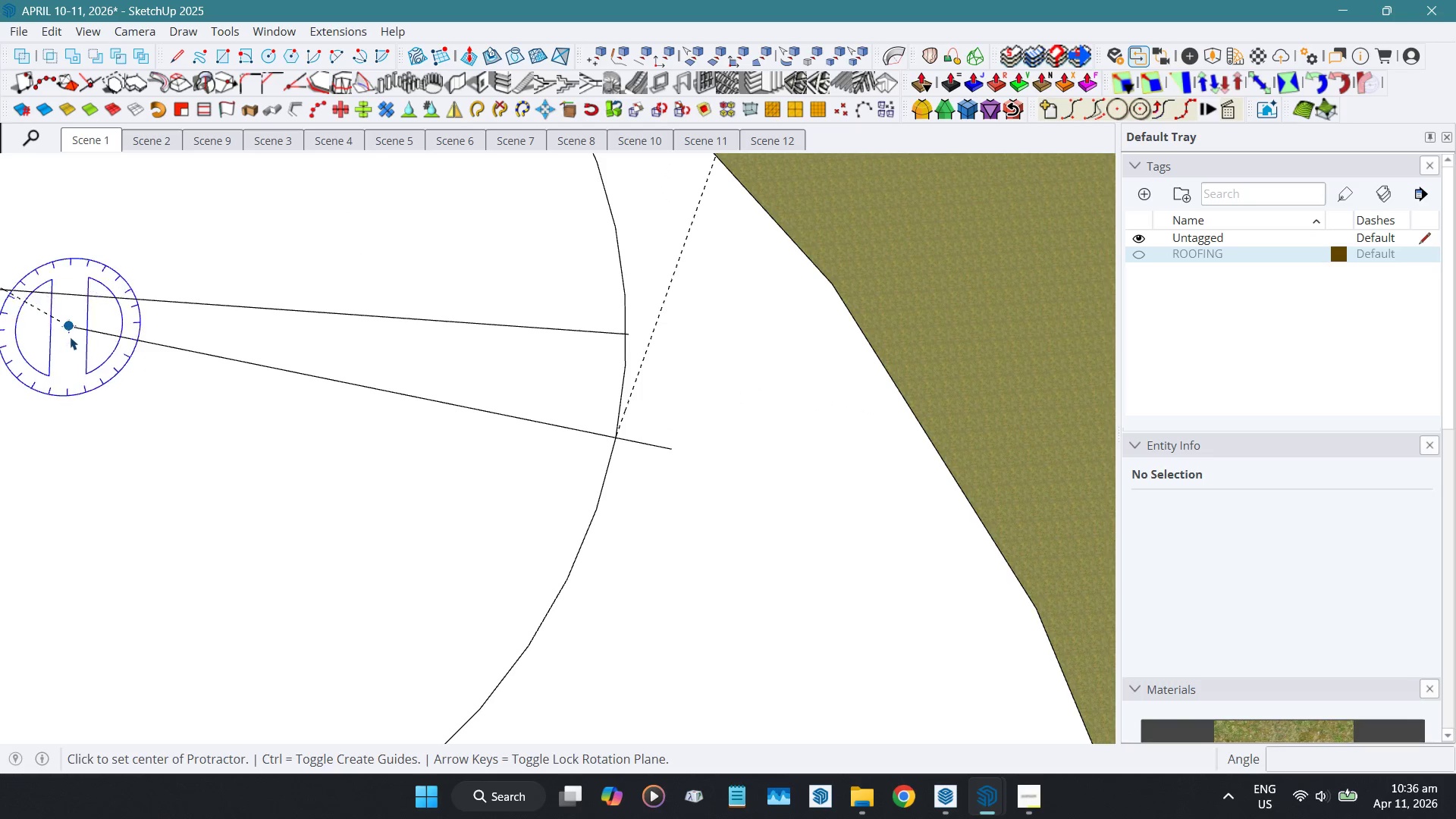 
scroll: coordinate [629, 466], scroll_direction: down, amount: 6.0
 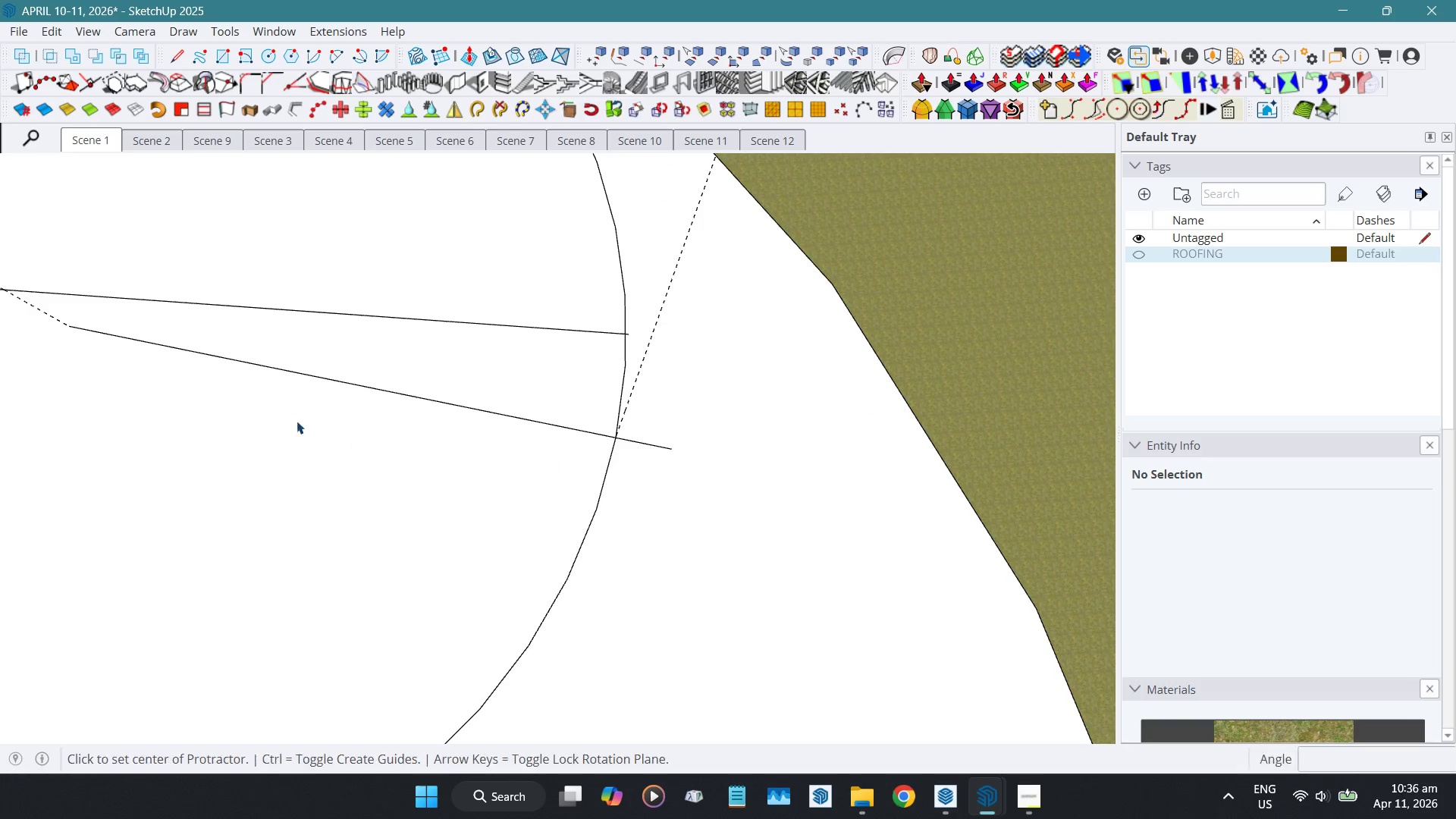 
left_click_drag(start_coordinate=[68, 334], to_coordinate=[73, 334])
 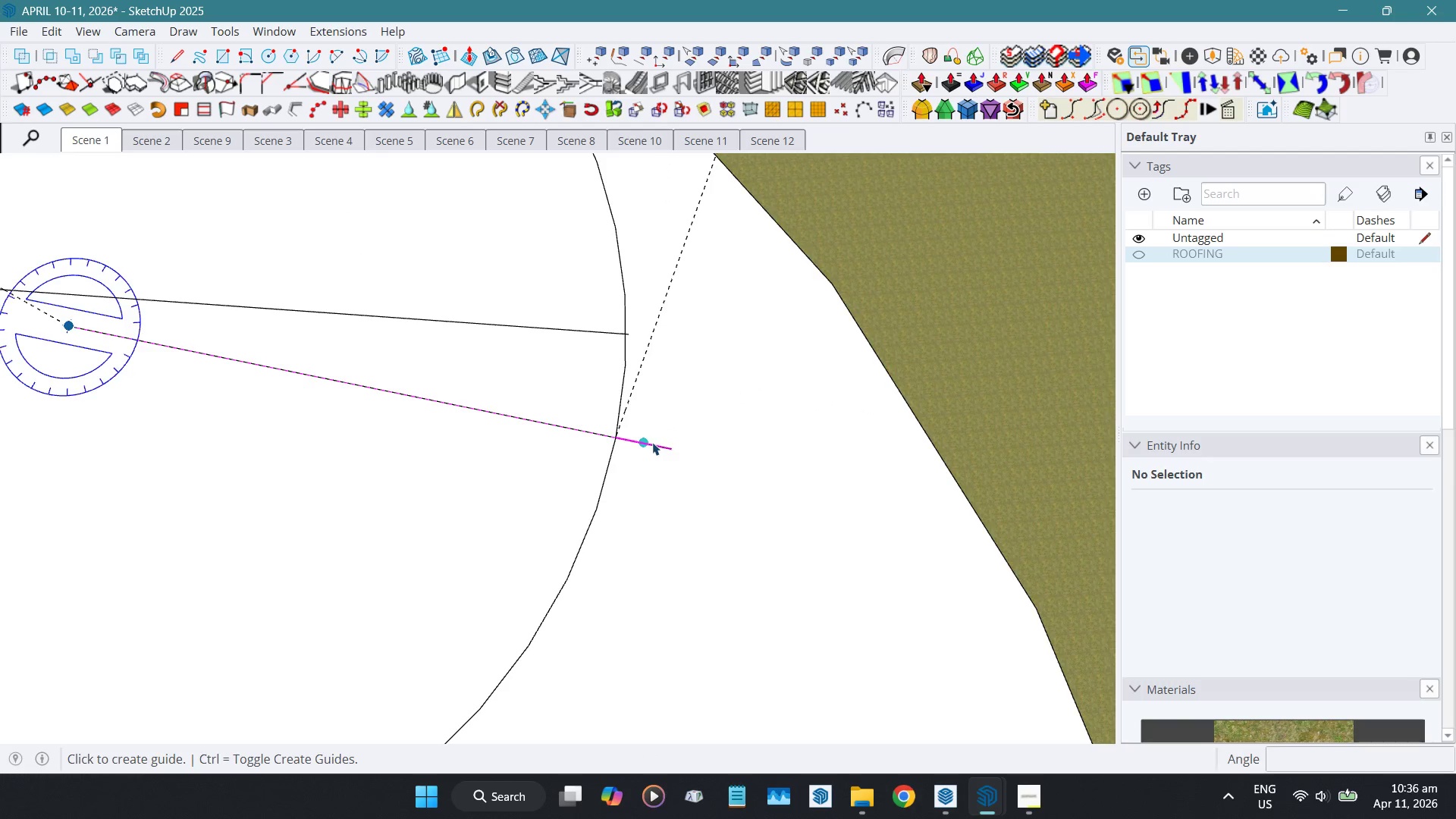 
scroll: coordinate [654, 441], scroll_direction: up, amount: 4.0
 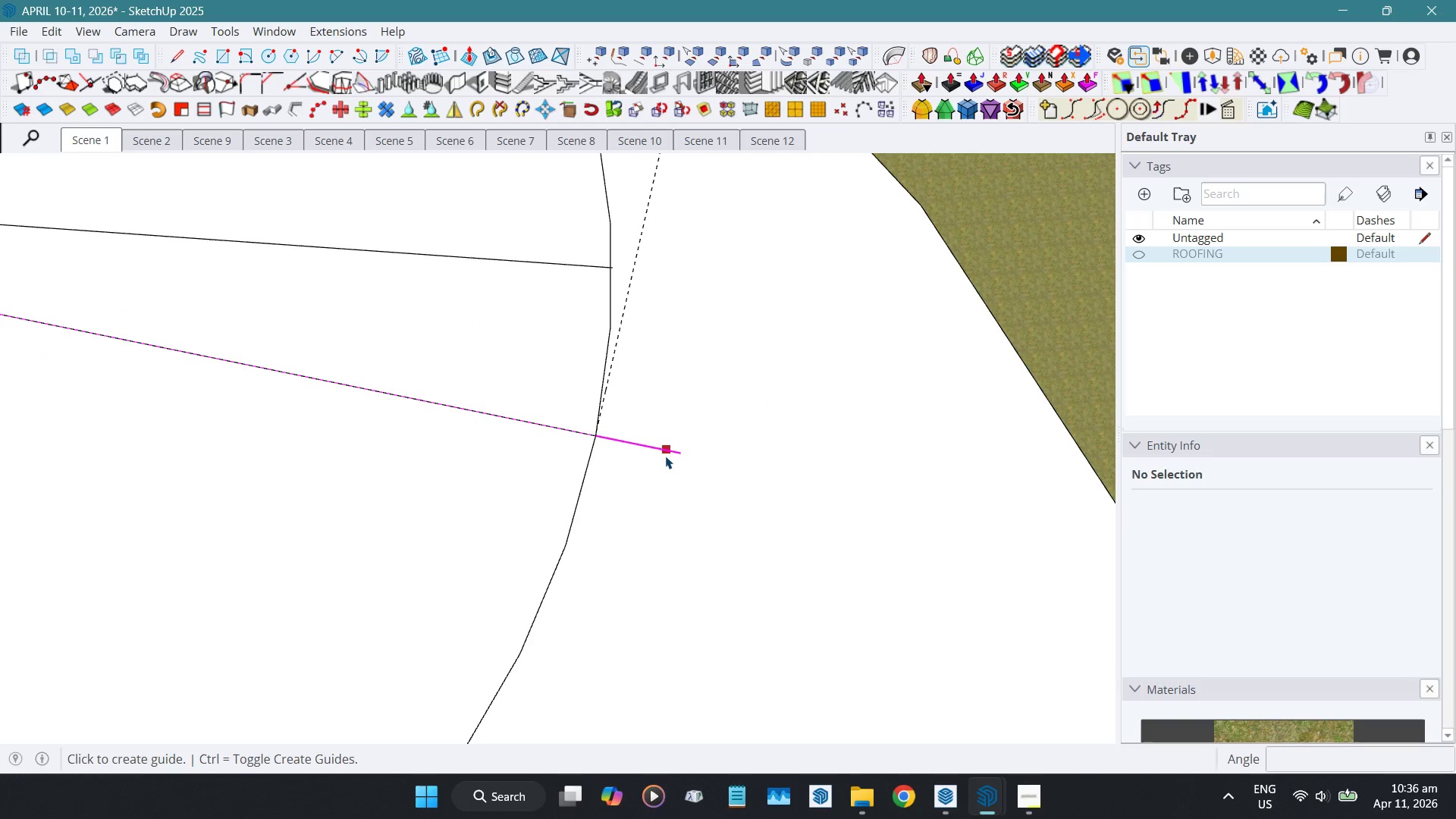 
left_click([665, 456])
 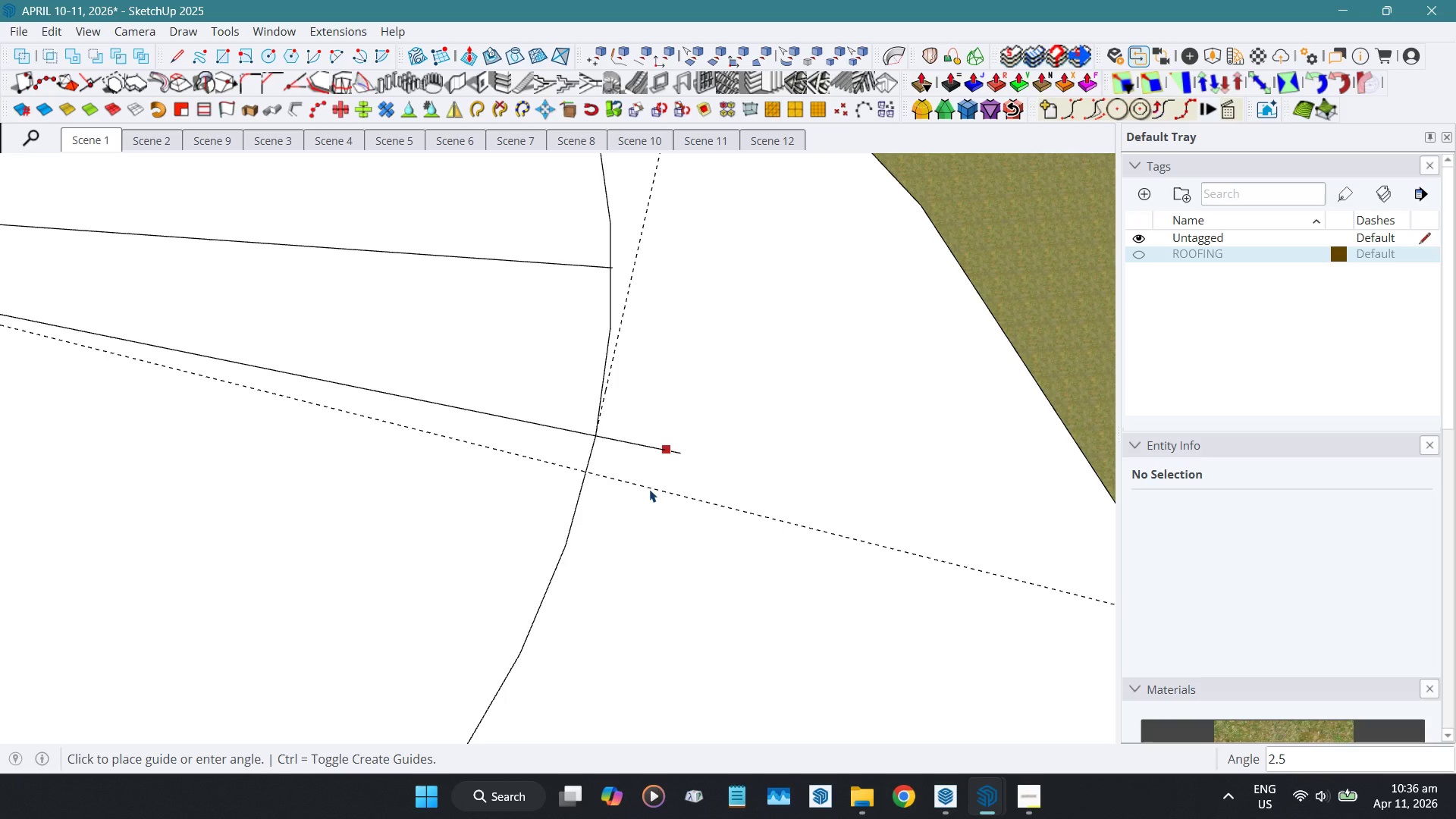 
key(NumpadDecimal)
 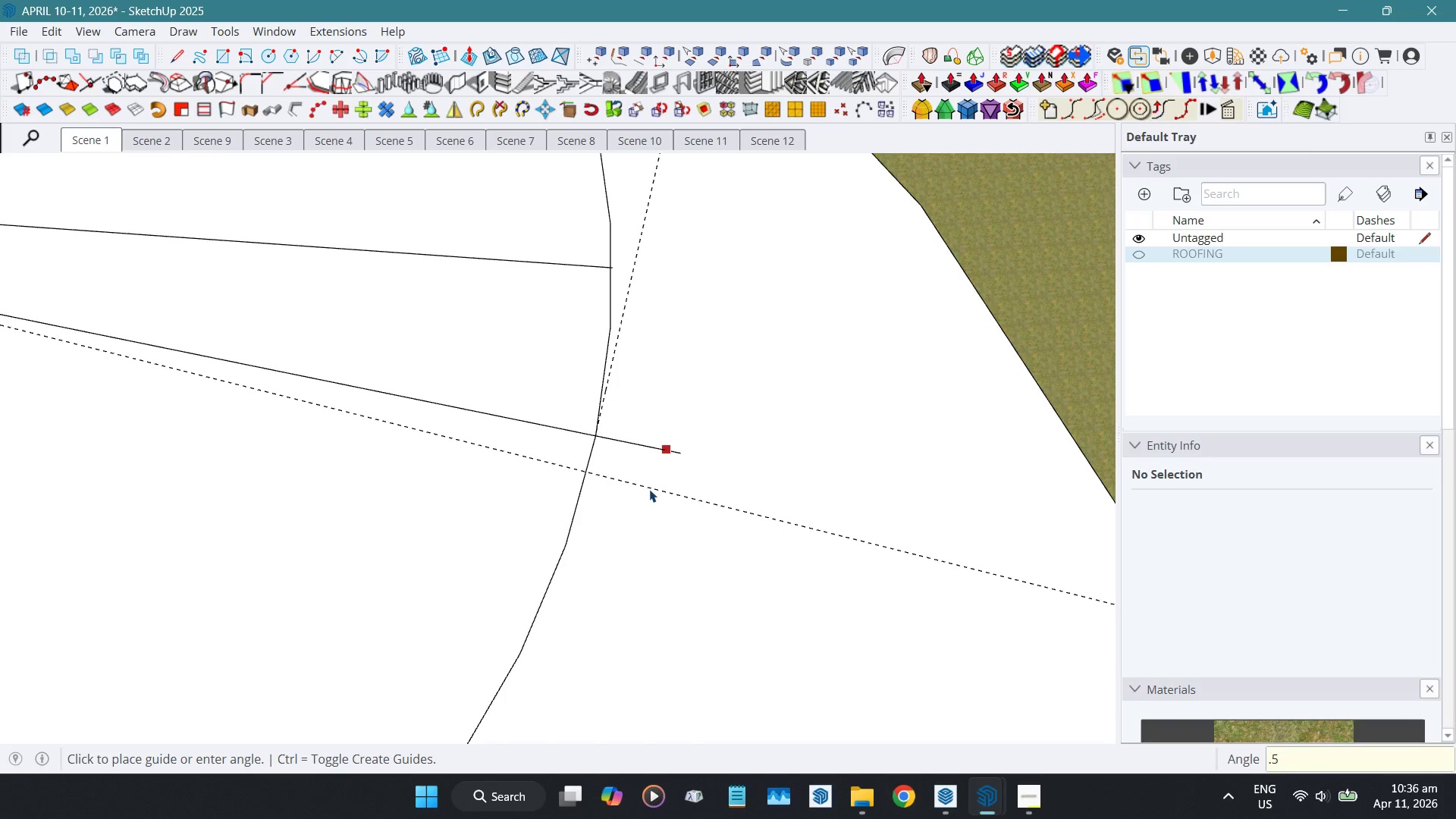 
key(Numpad5)
 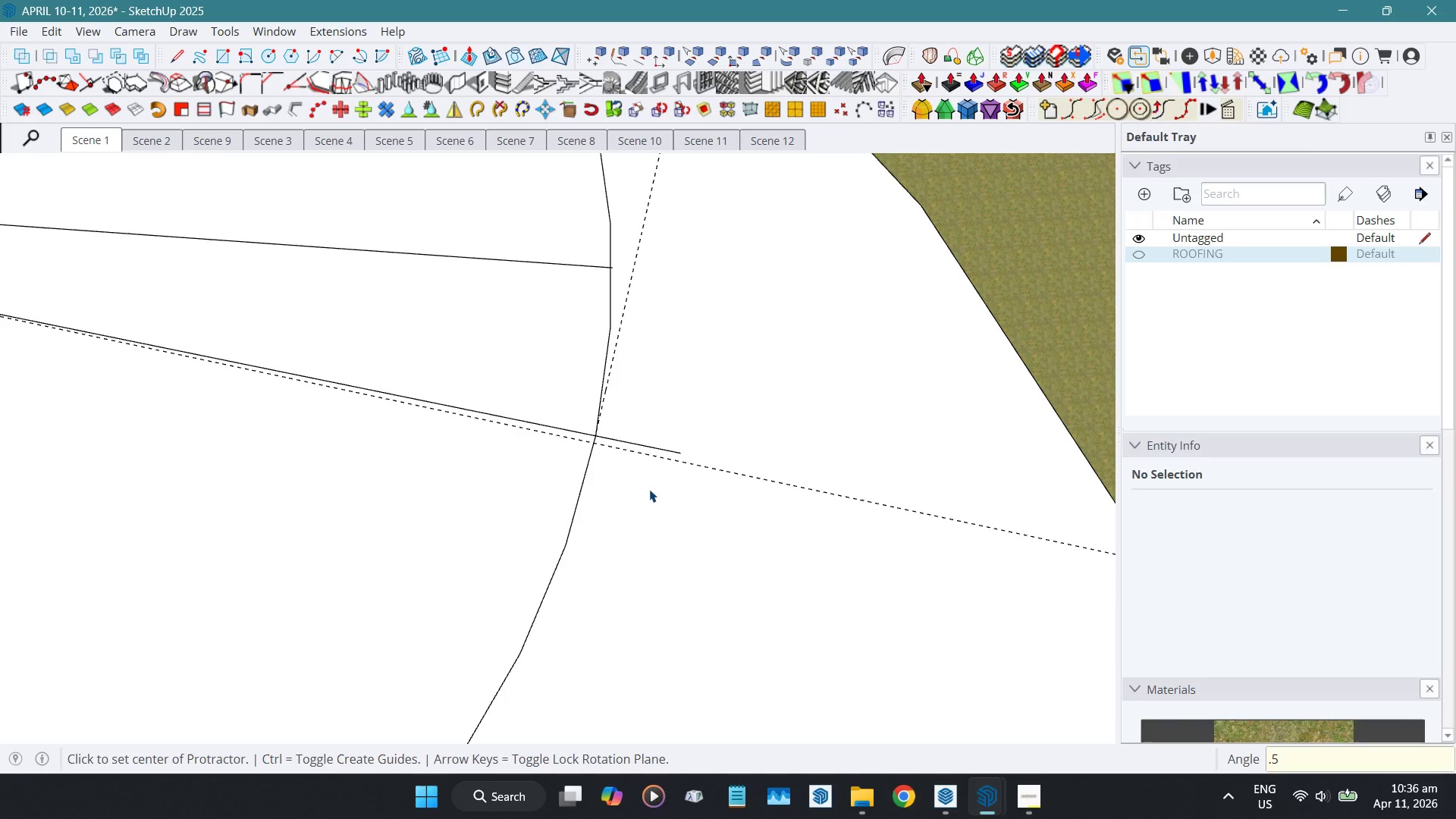 
key(NumpadEnter)
 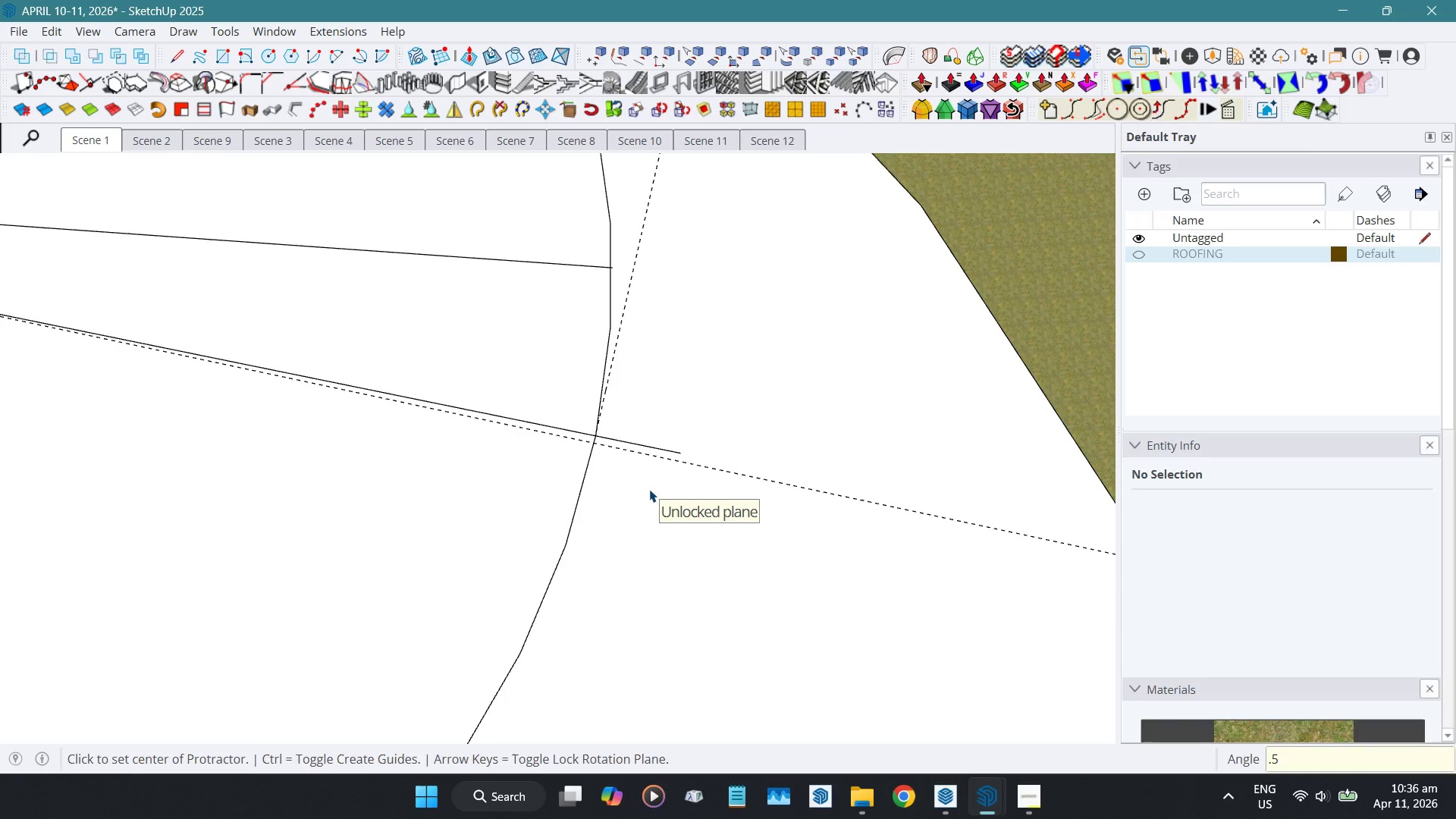 
key(Space)
 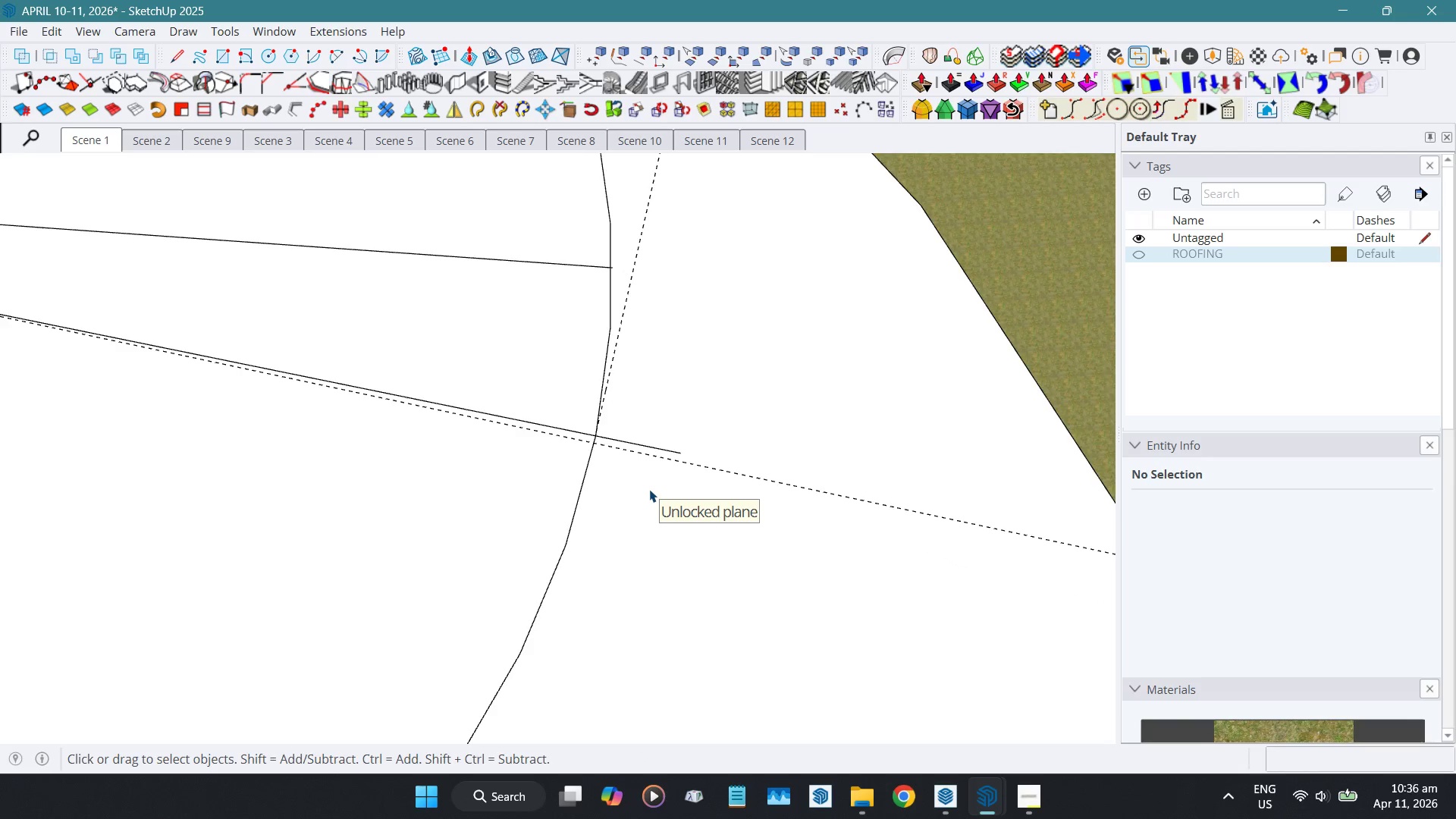 
scroll: coordinate [590, 415], scroll_direction: up, amount: 15.0
 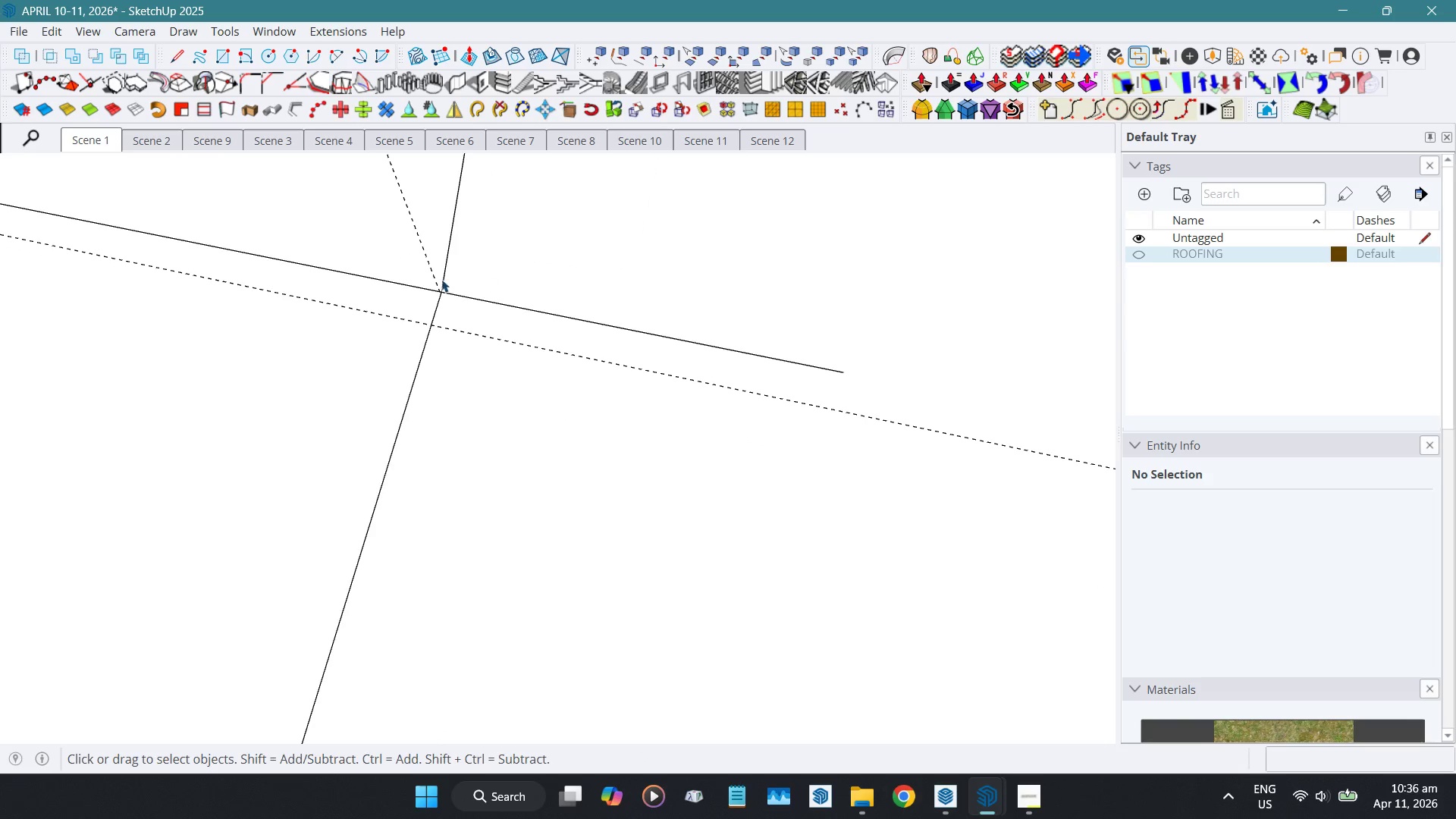 
key(Shift+ShiftLeft)
 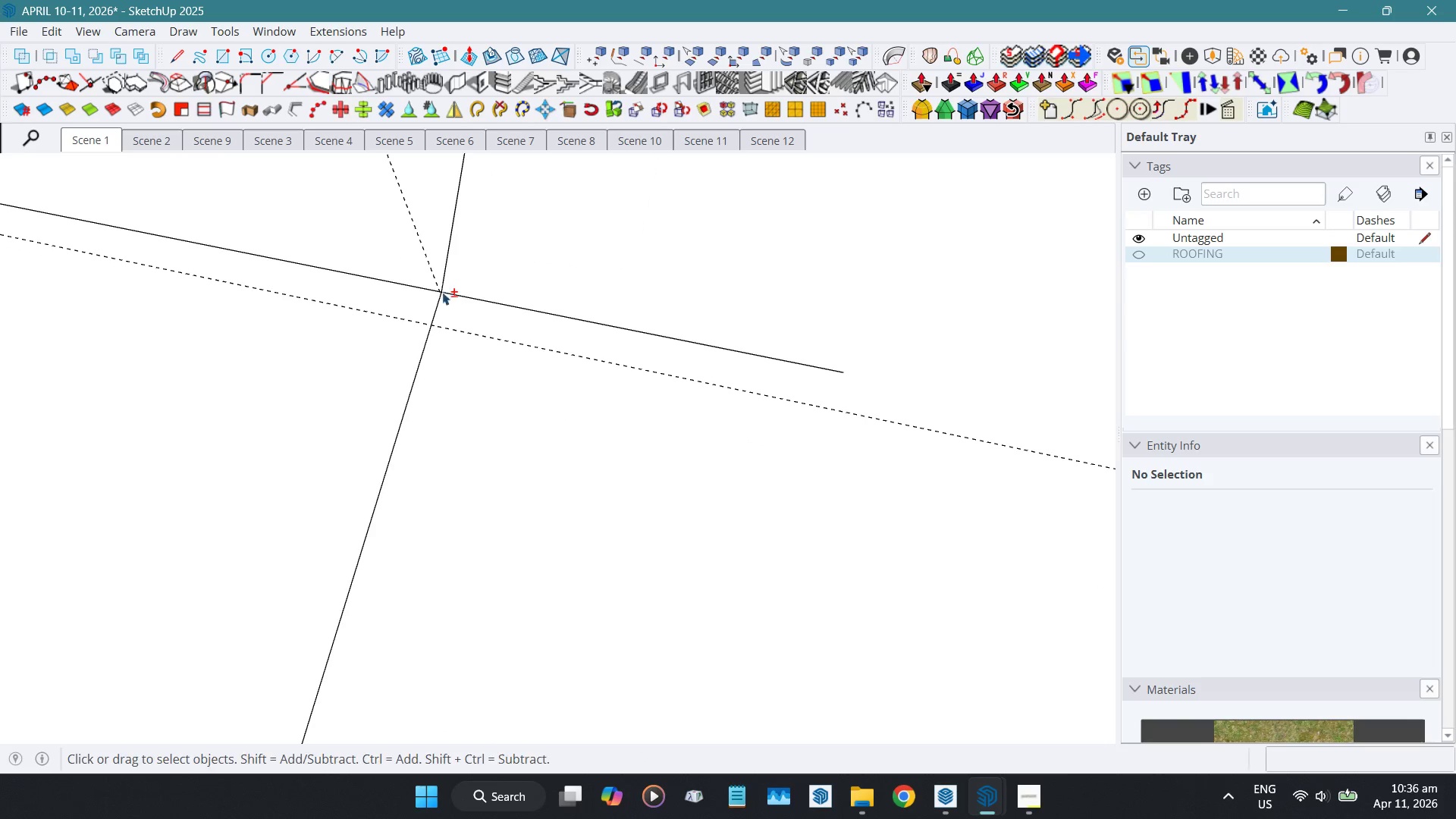 
key(Shift+F)
 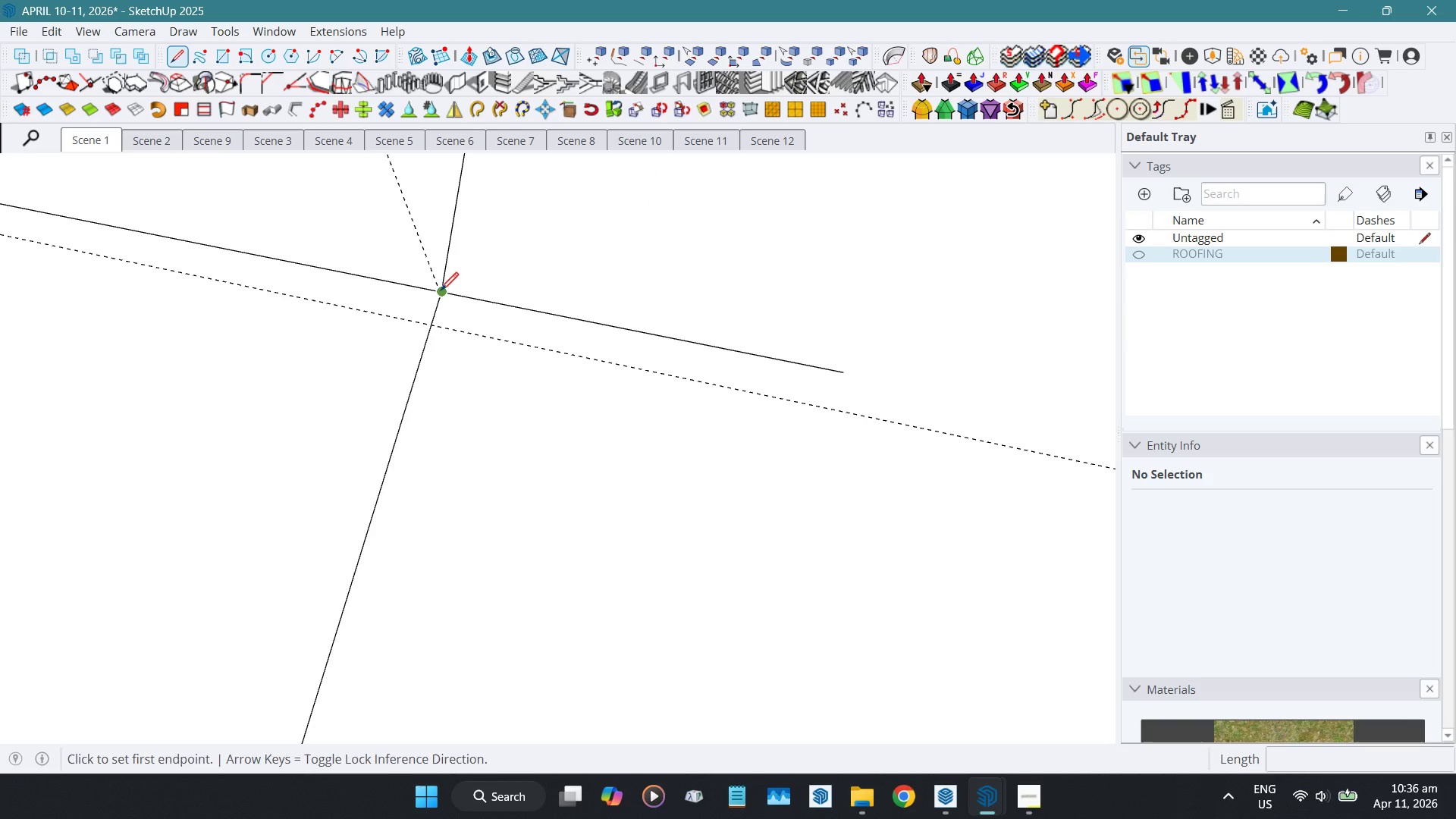 
left_click([441, 292])
 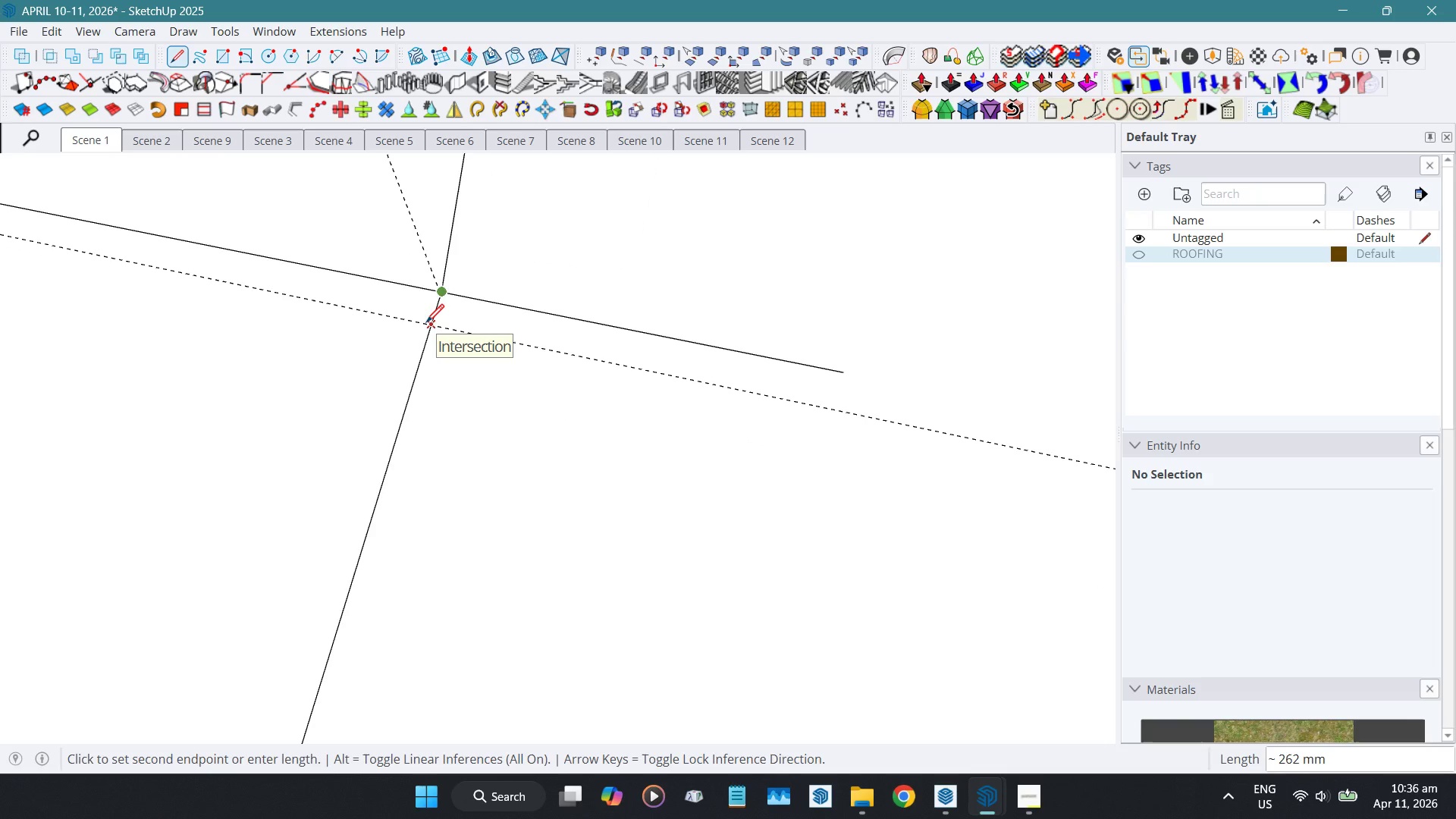 
key(Space)
 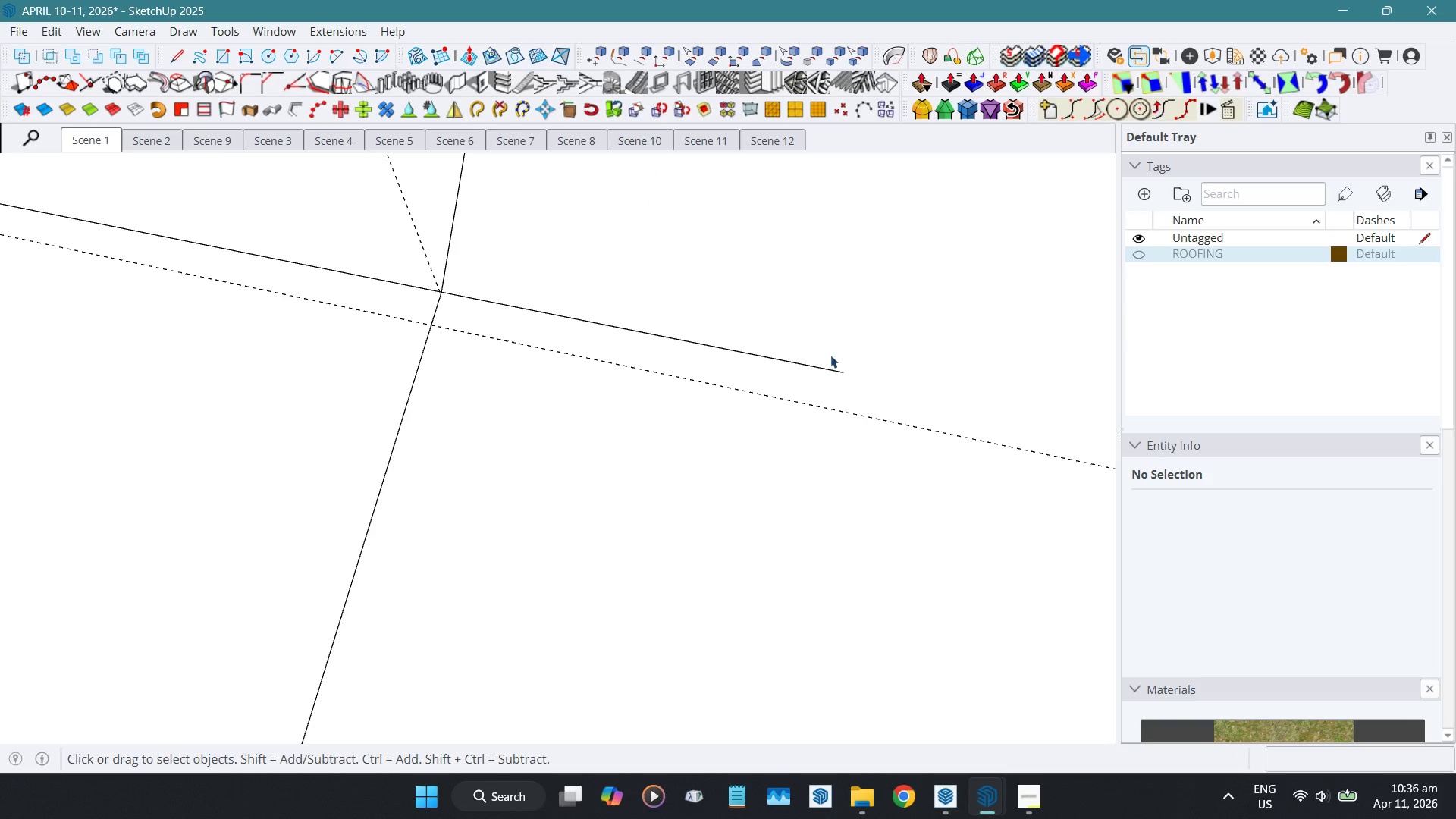 
key(Shift+ShiftLeft)
 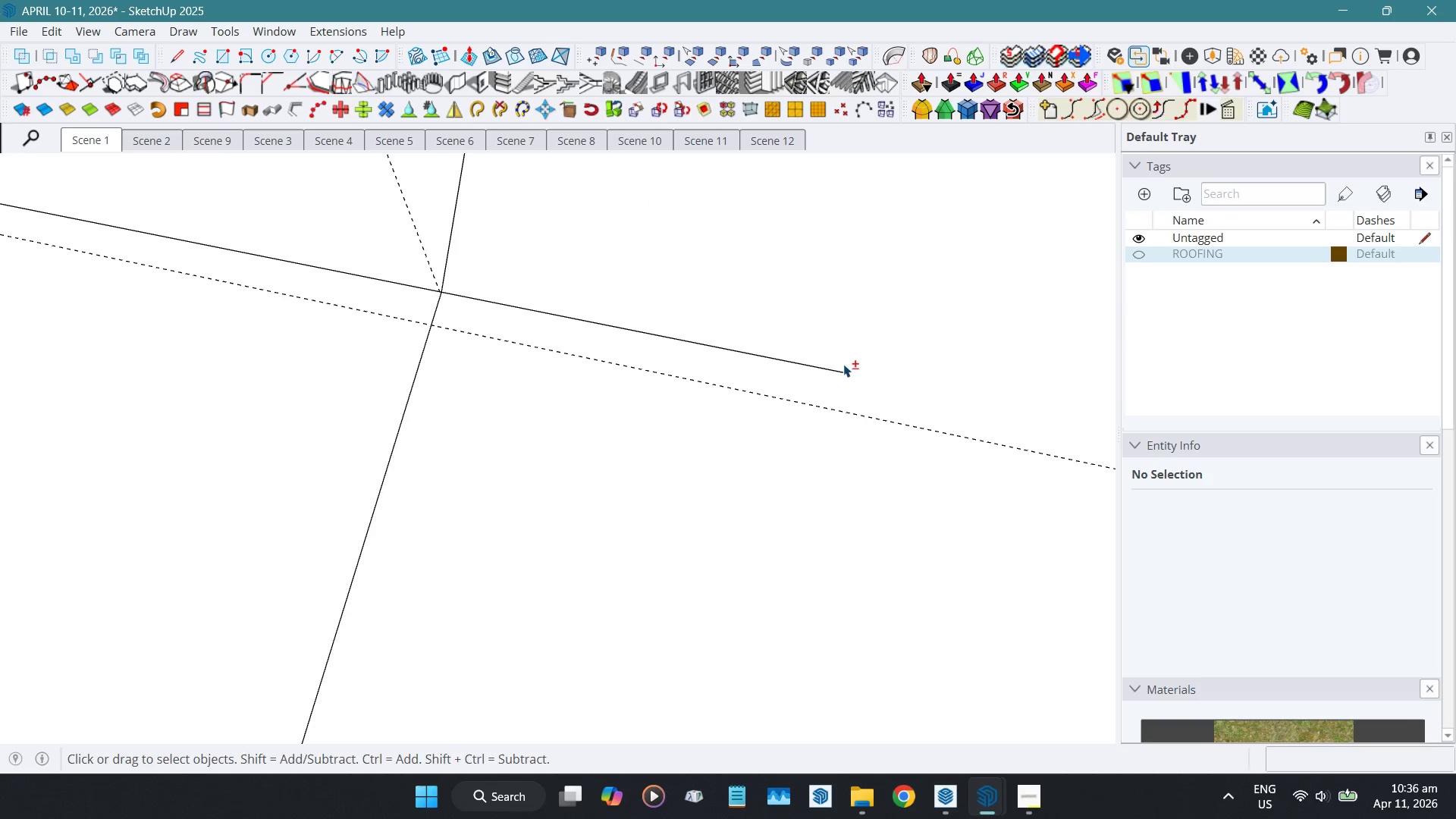 
key(Shift+F)
 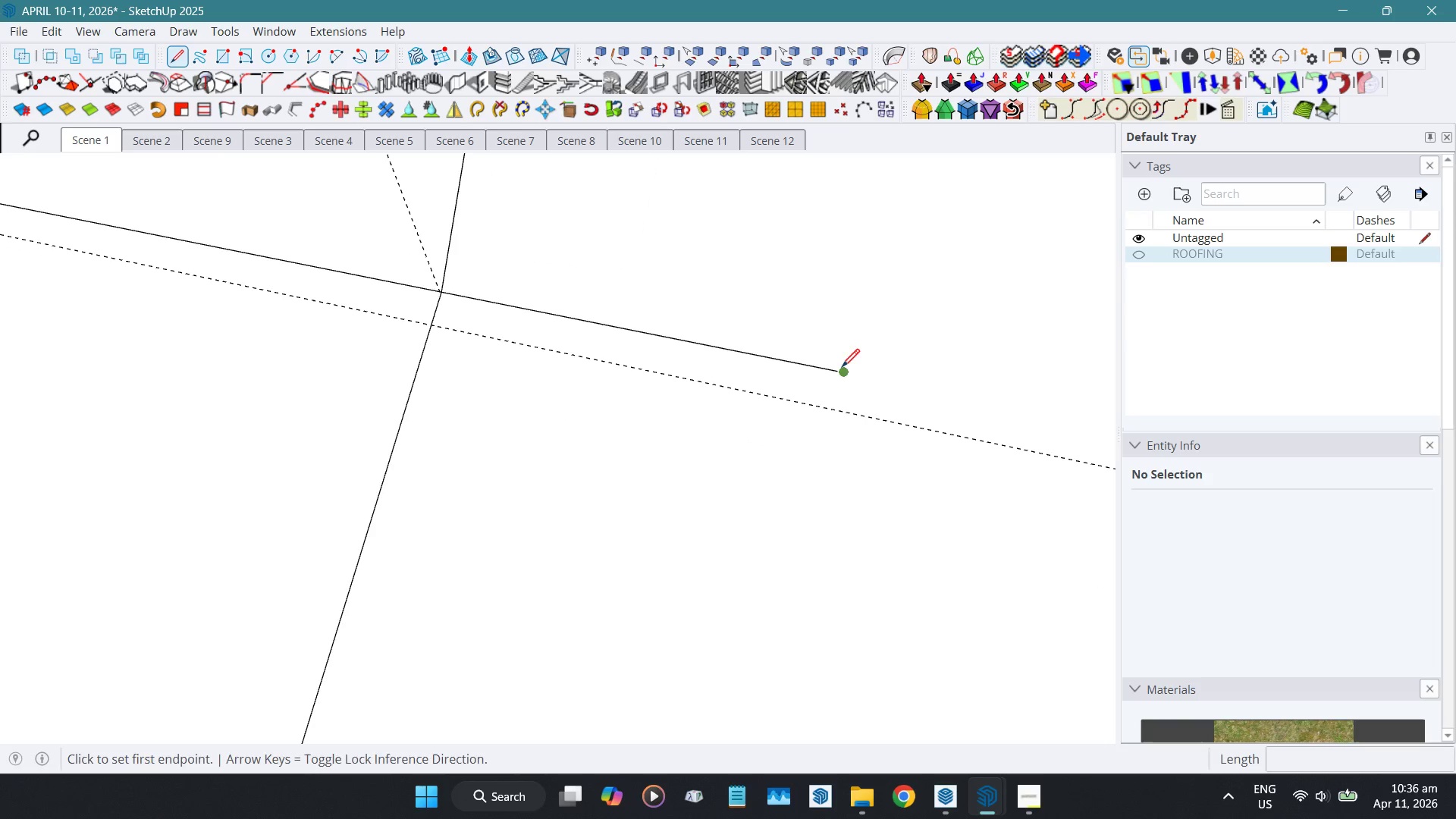 
left_click([842, 369])
 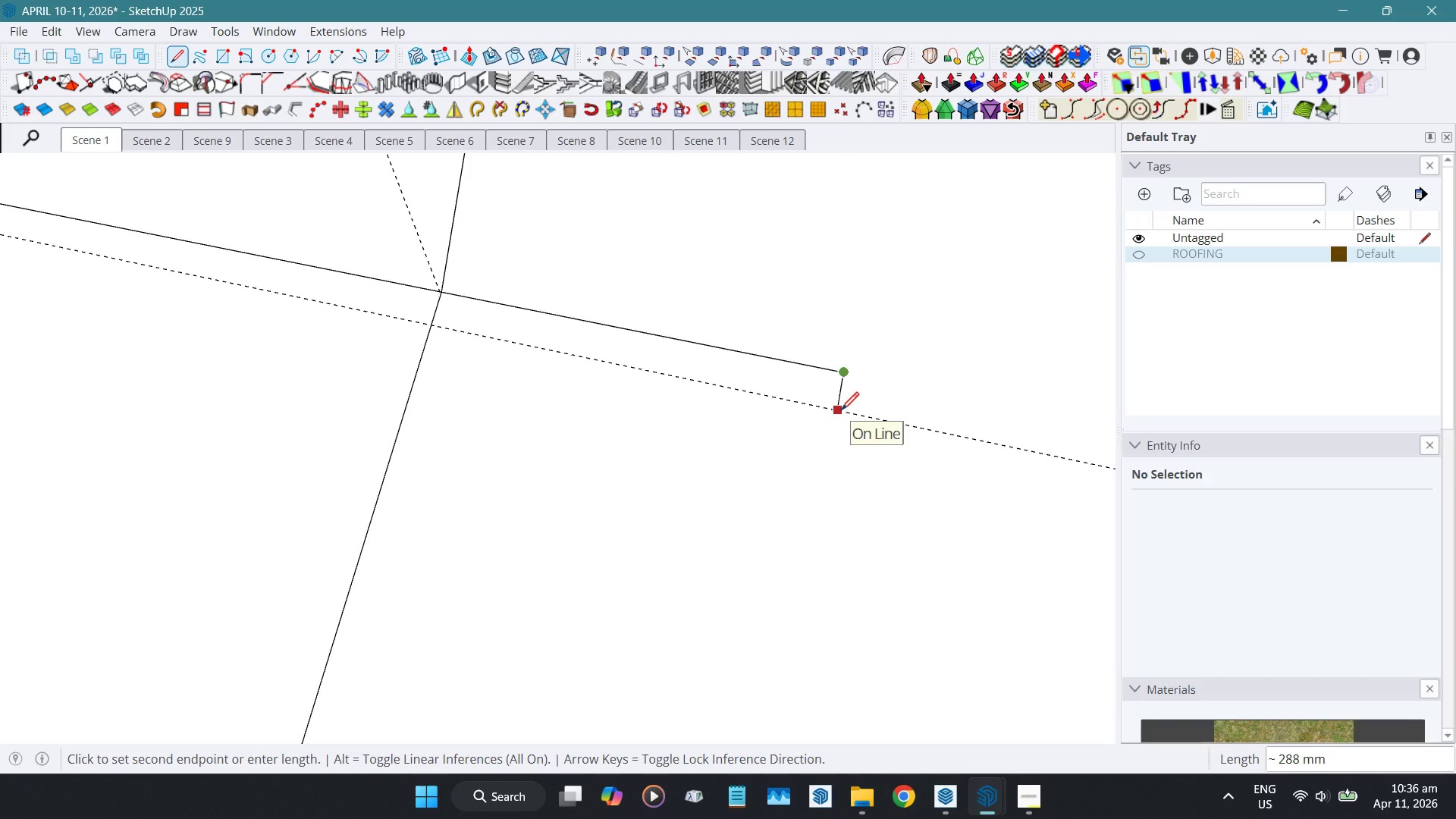 
key(Space)
 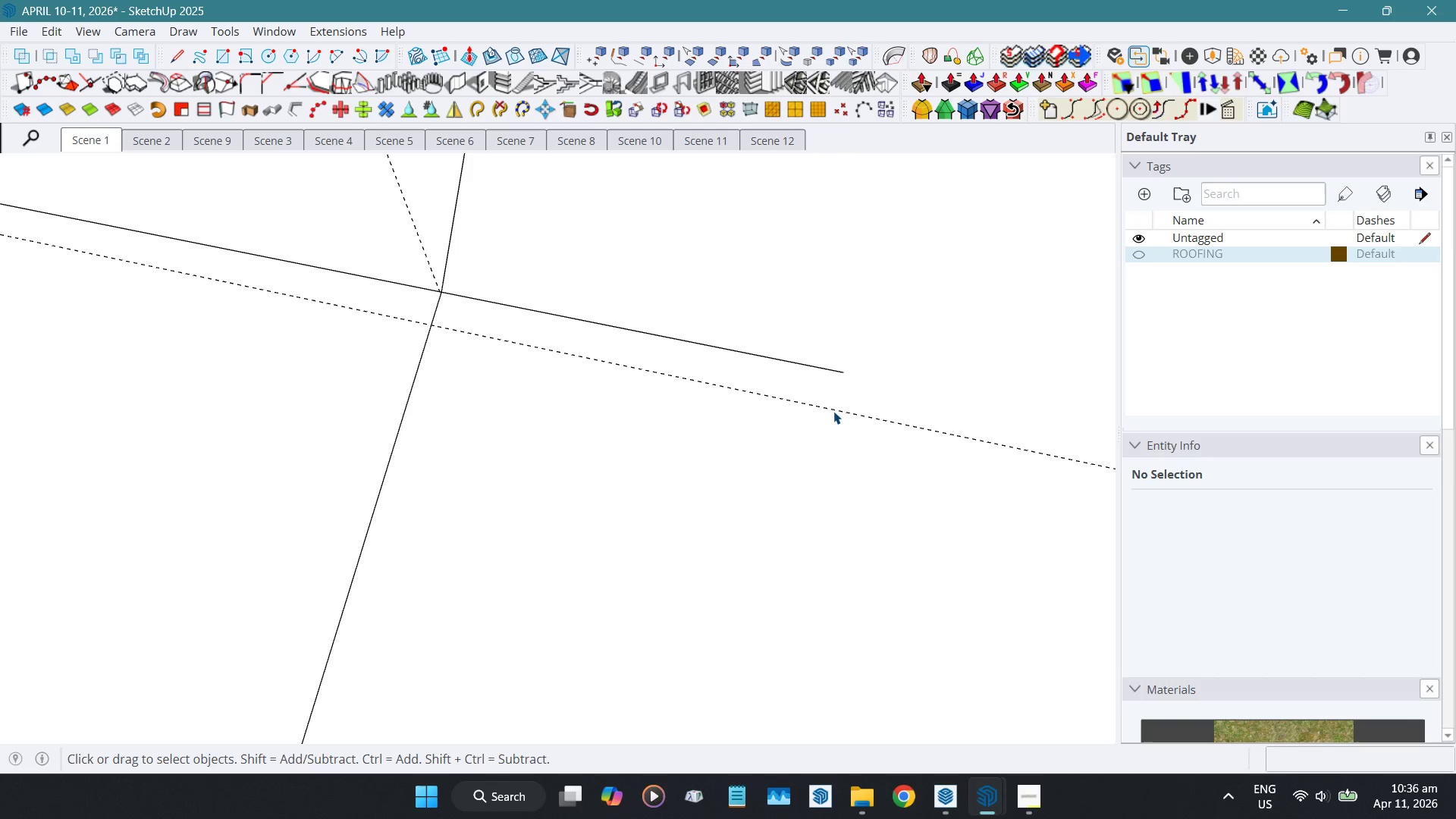 
left_click([833, 410])
 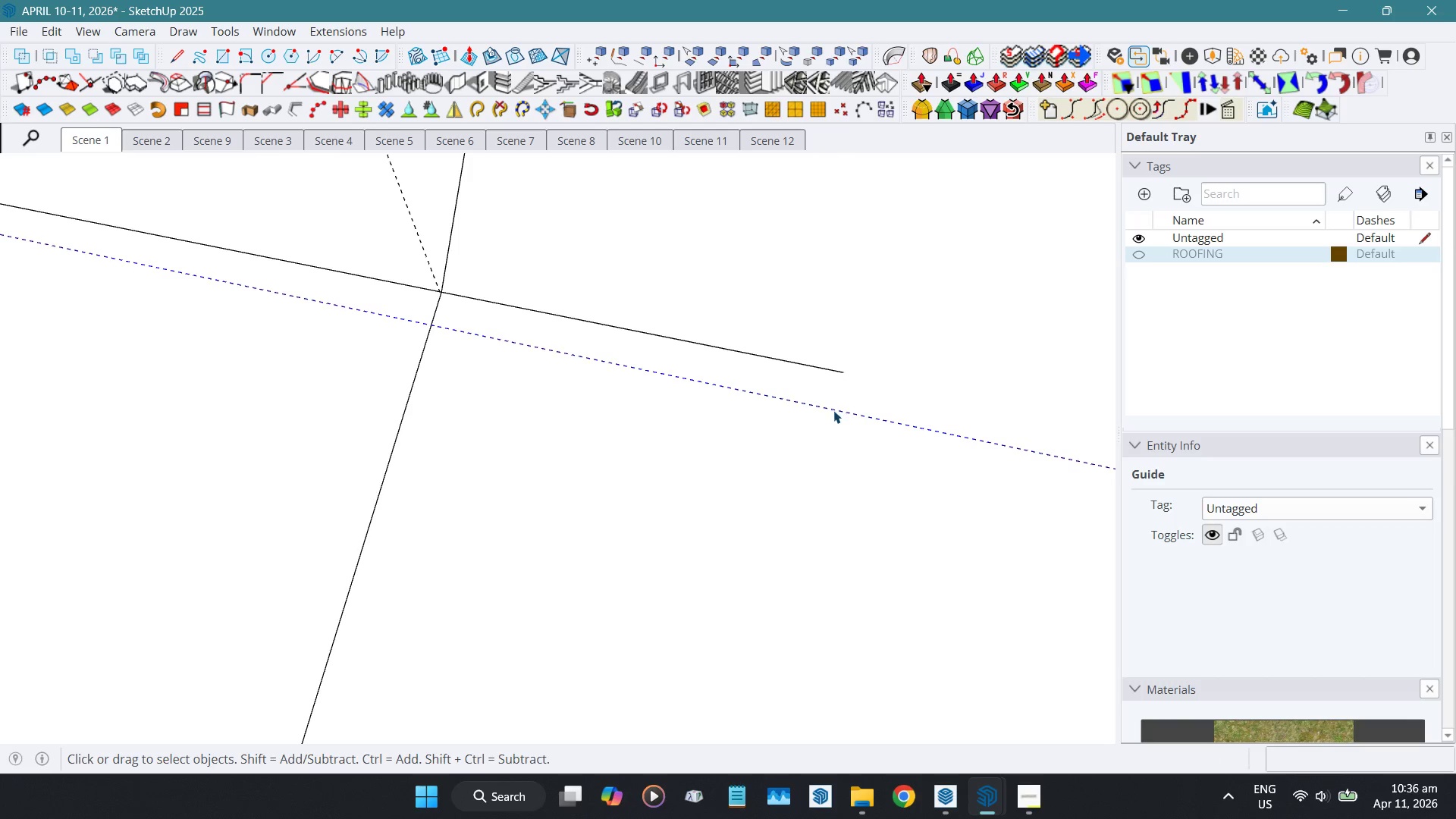 
key(Delete)
 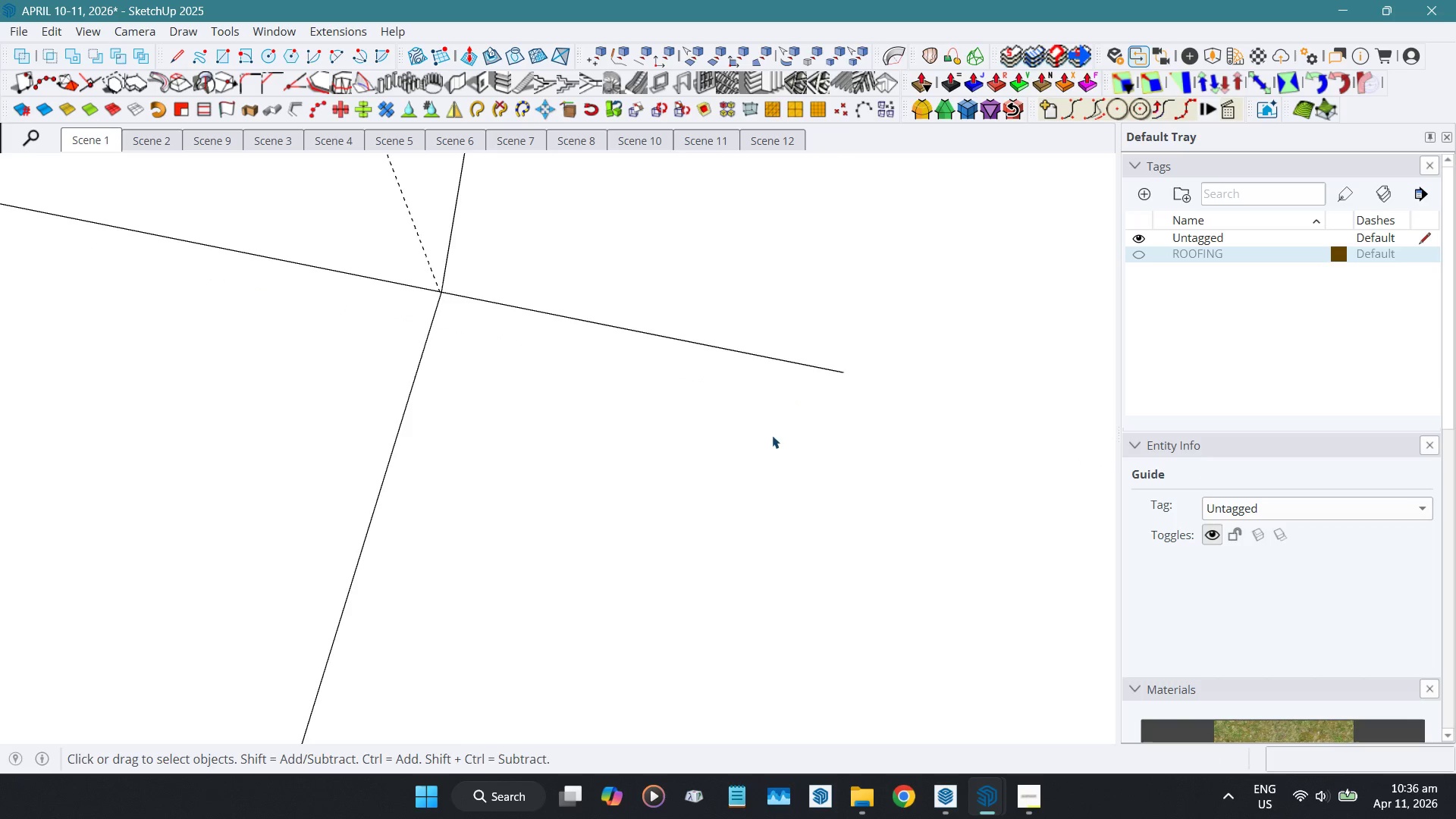 
key(P)
 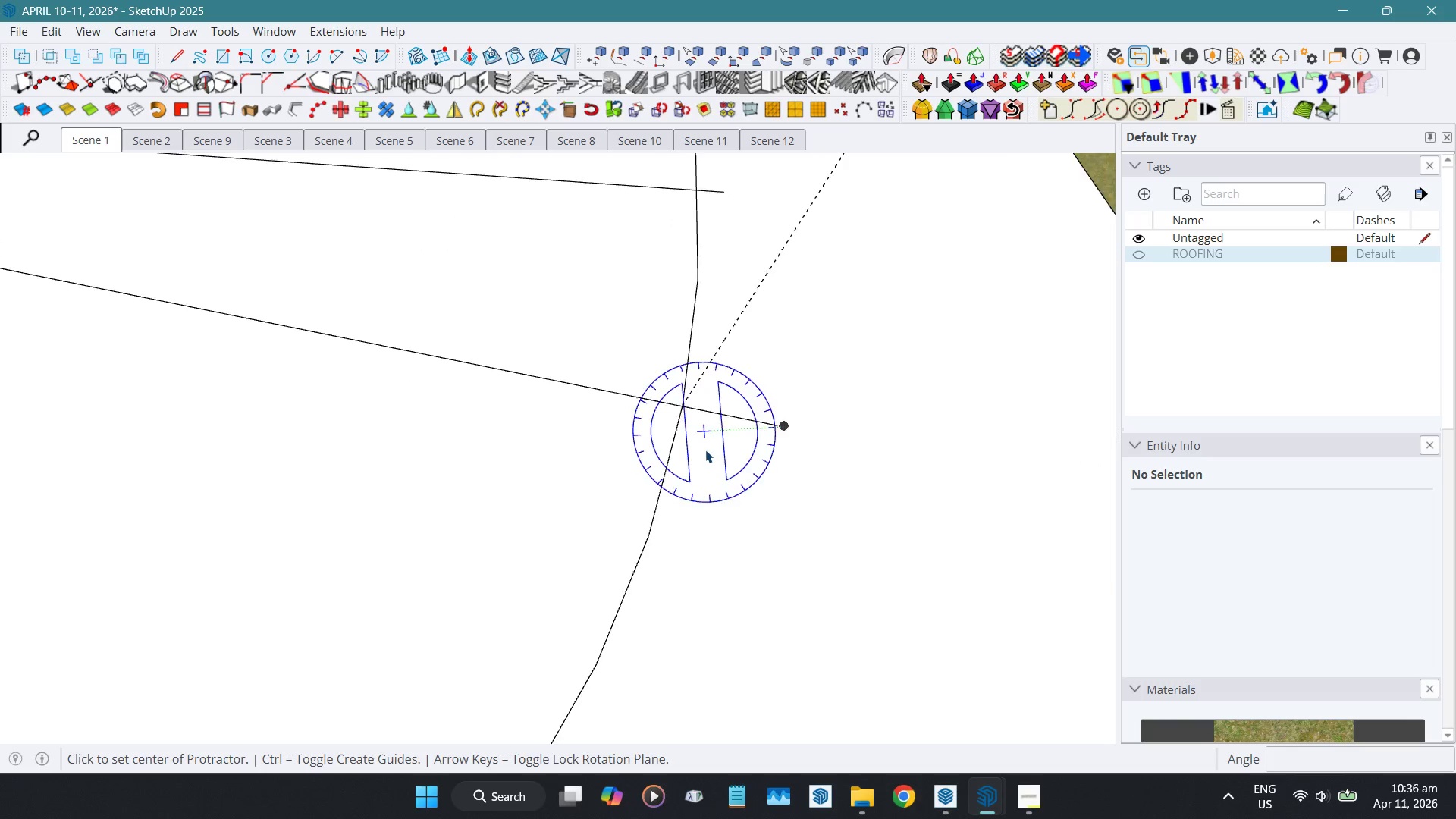 
scroll: coordinate [705, 450], scroll_direction: down, amount: 21.0
 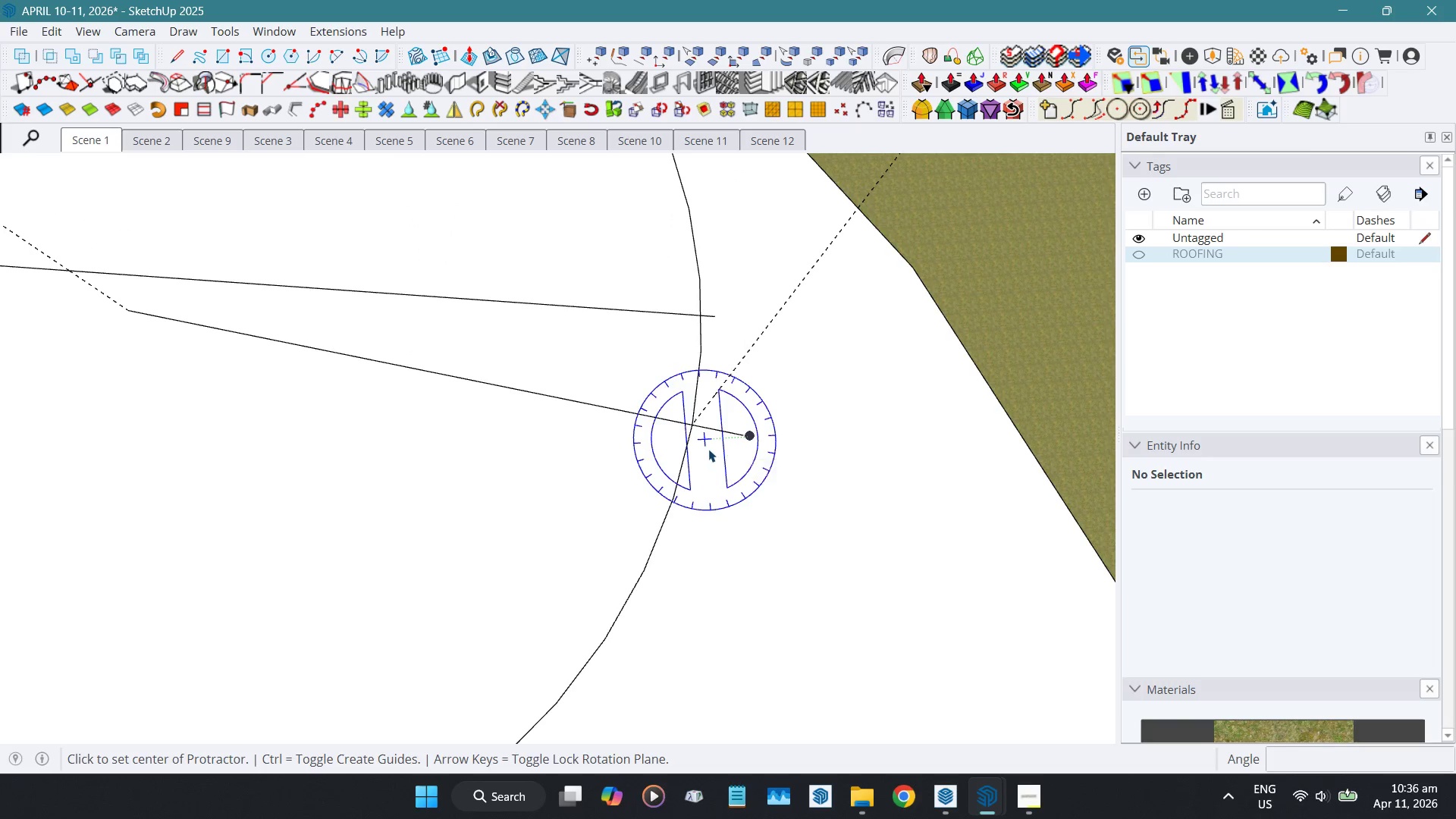 
key(Space)
 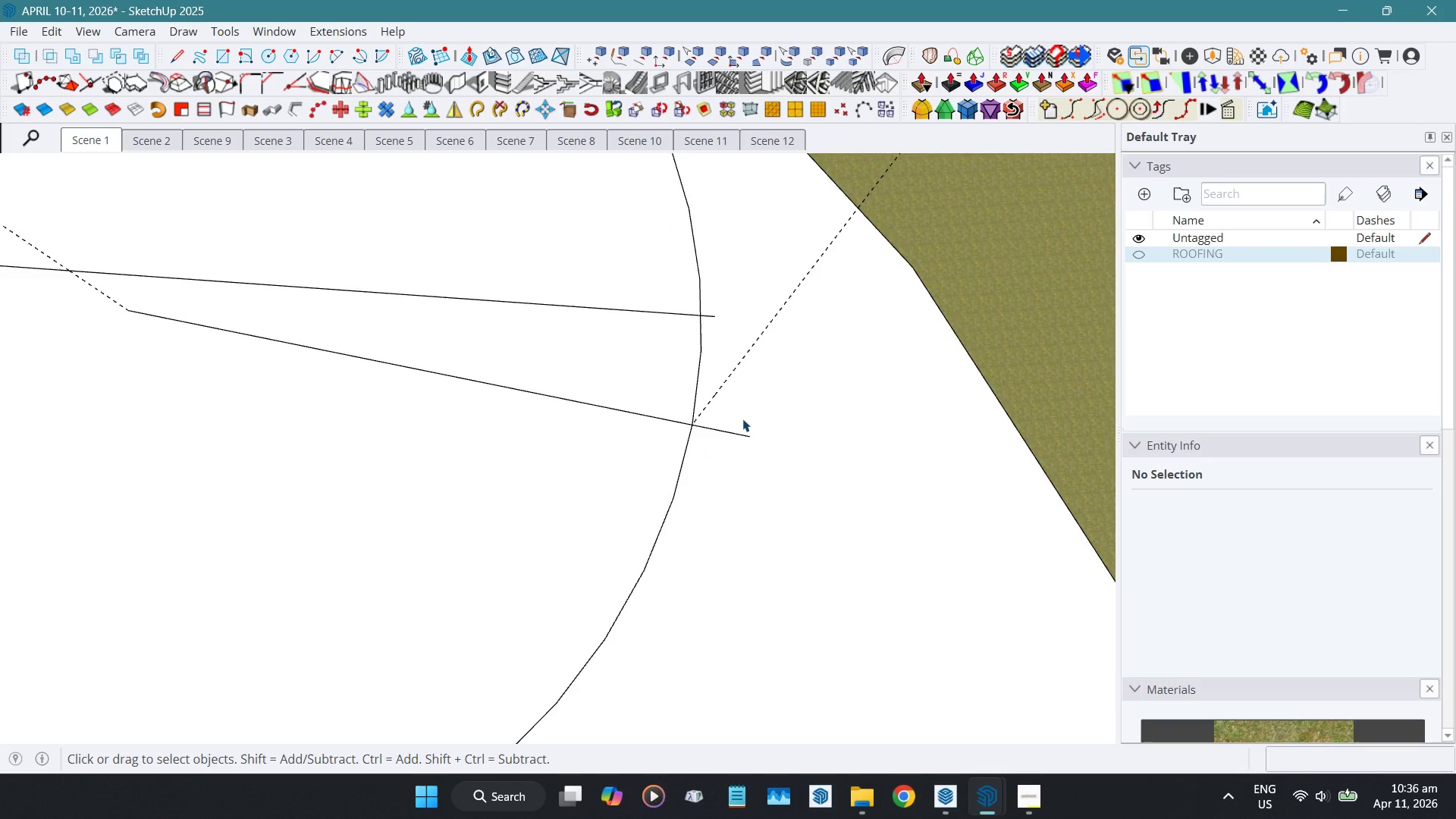 
scroll: coordinate [748, 415], scroll_direction: up, amount: 6.0
 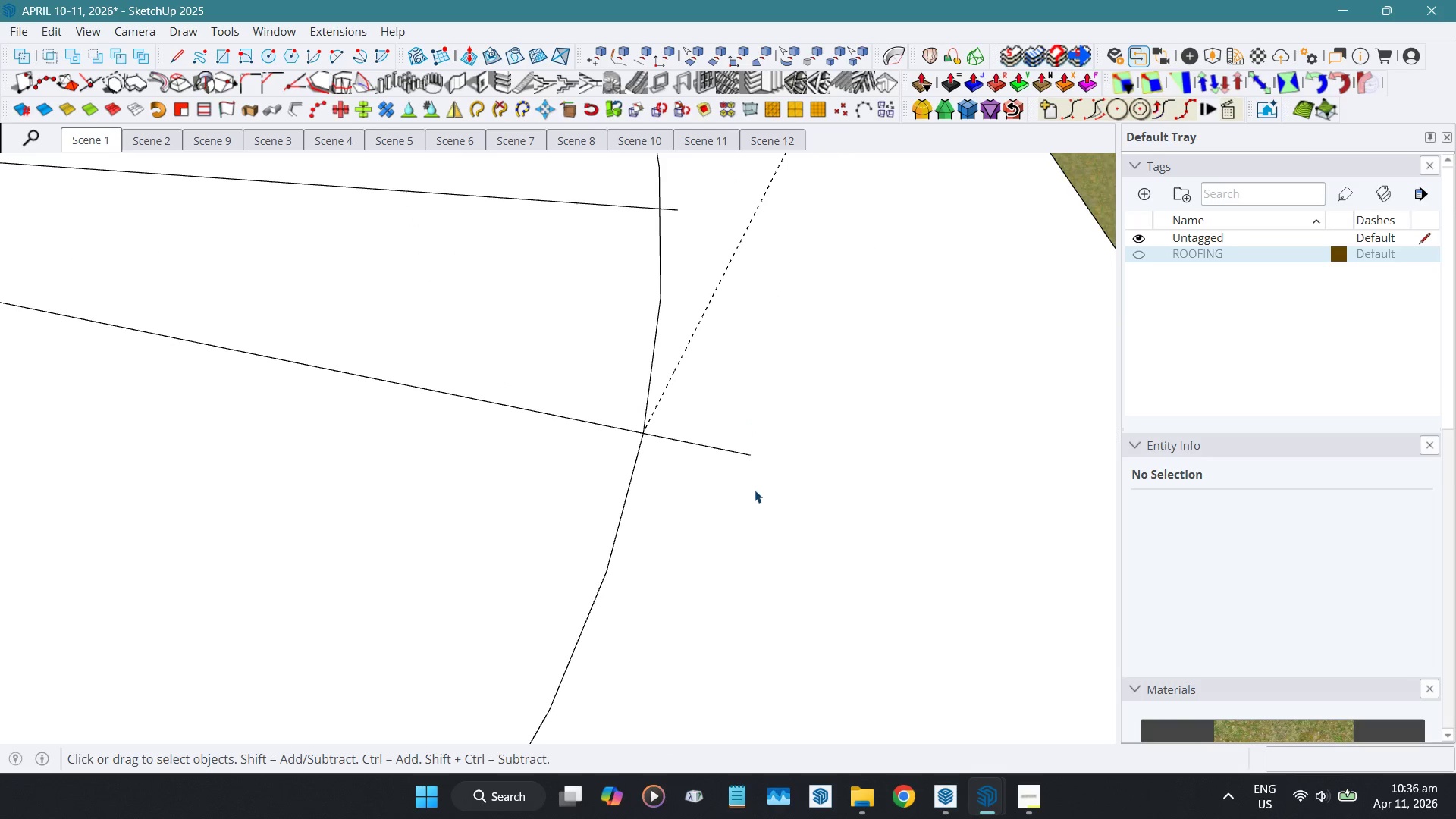 
key(Shift+F)
 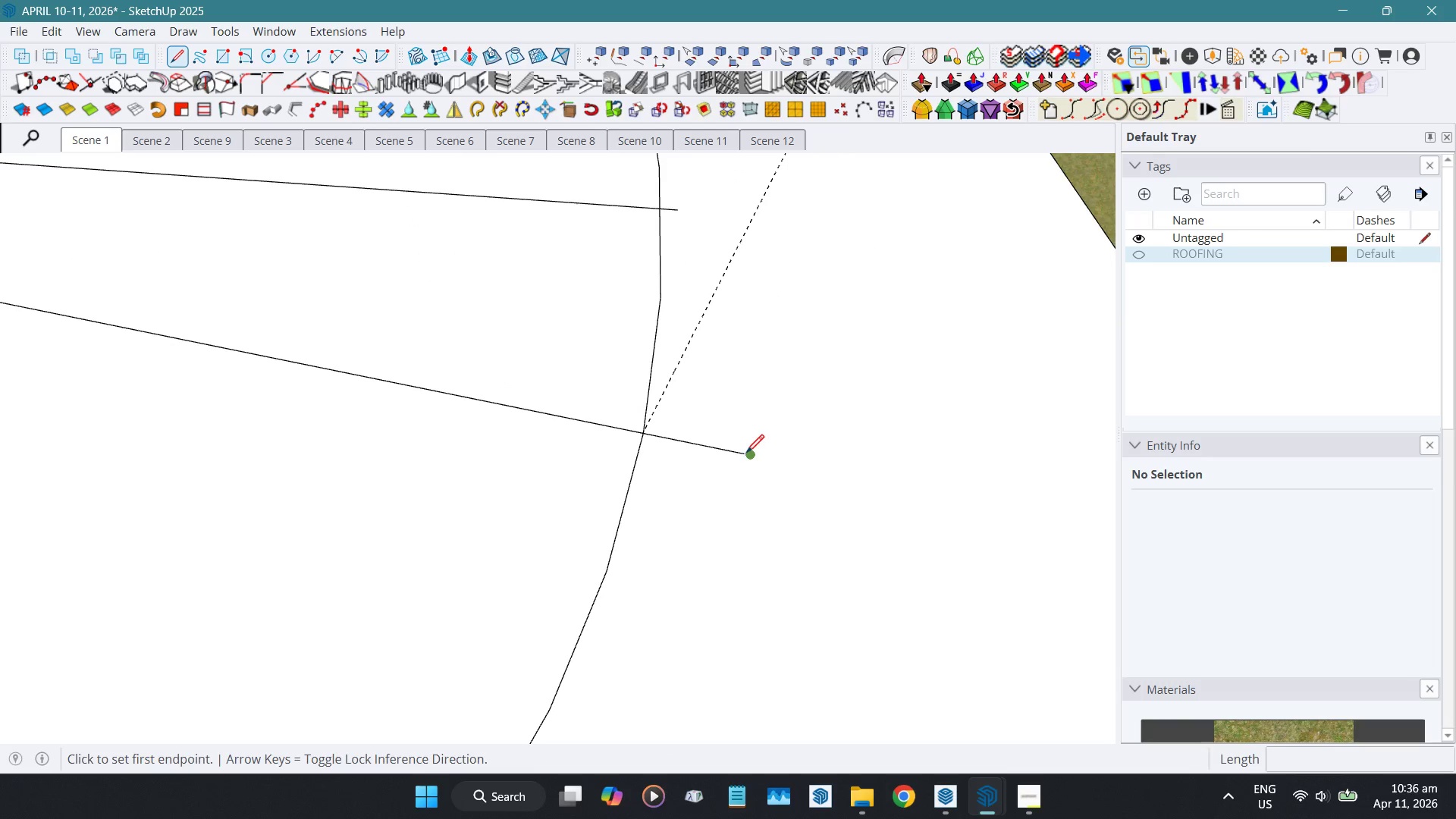 
left_click([746, 454])
 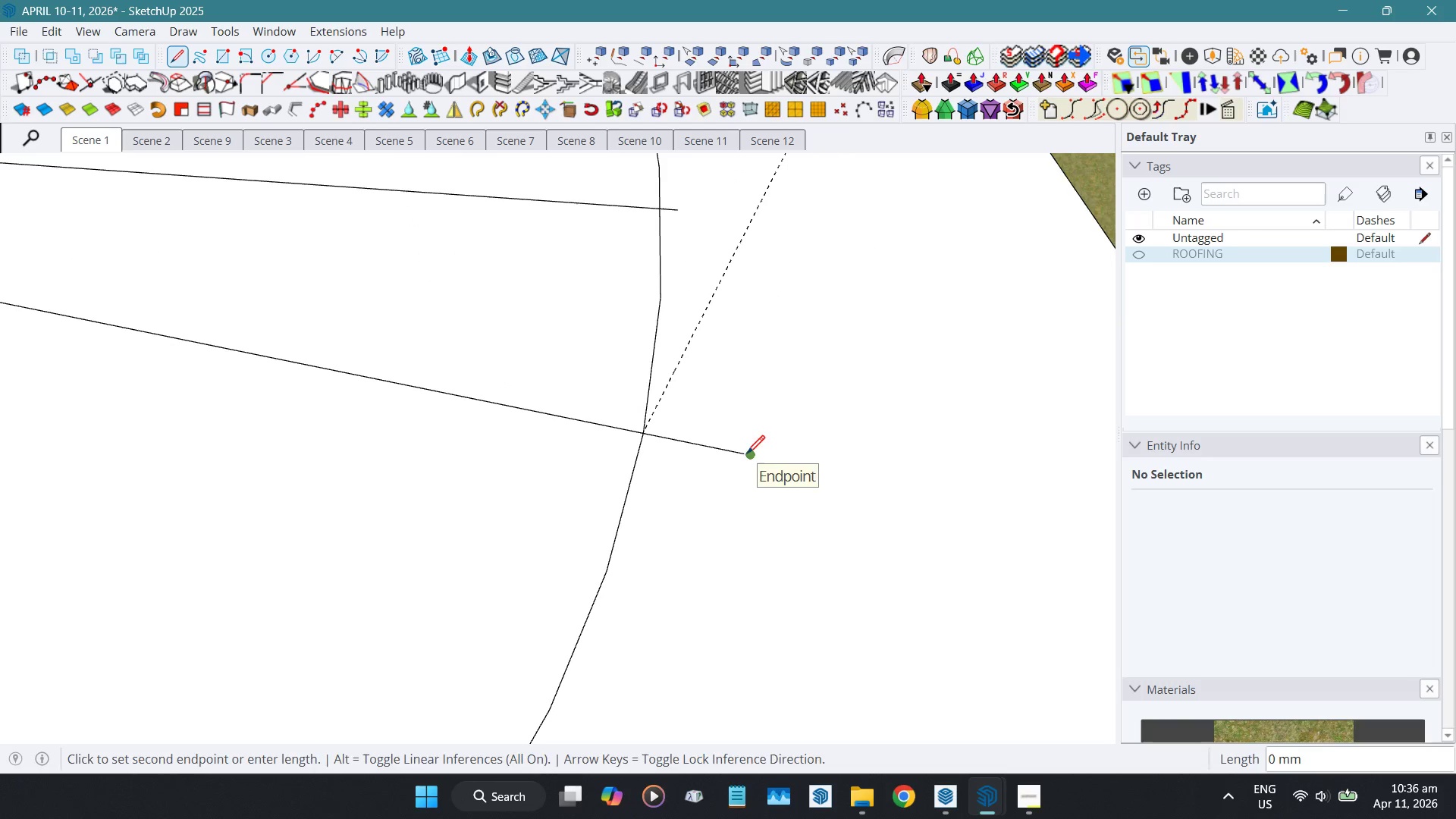 
key(Space)
 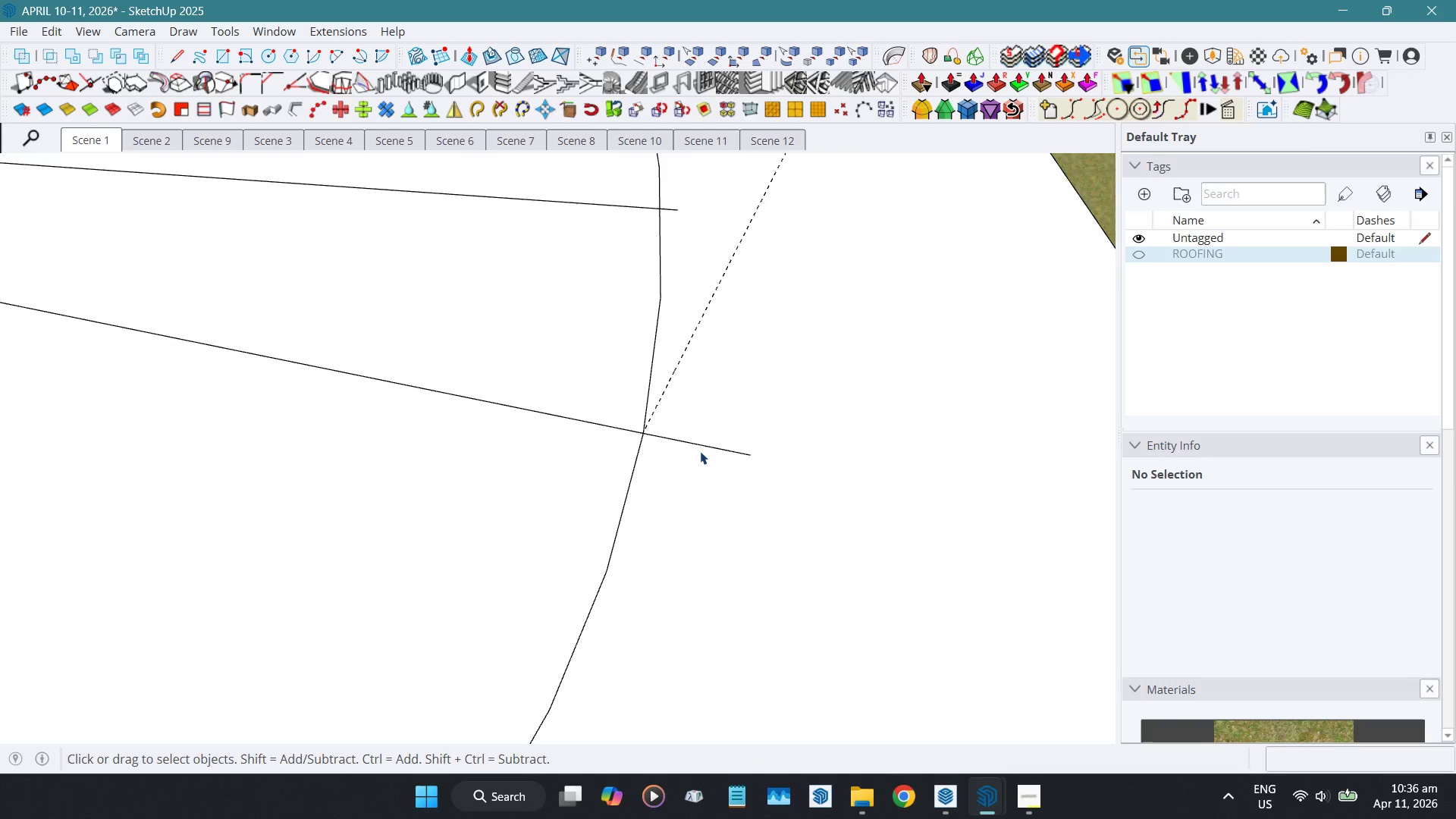 
key(Shift+ShiftLeft)
 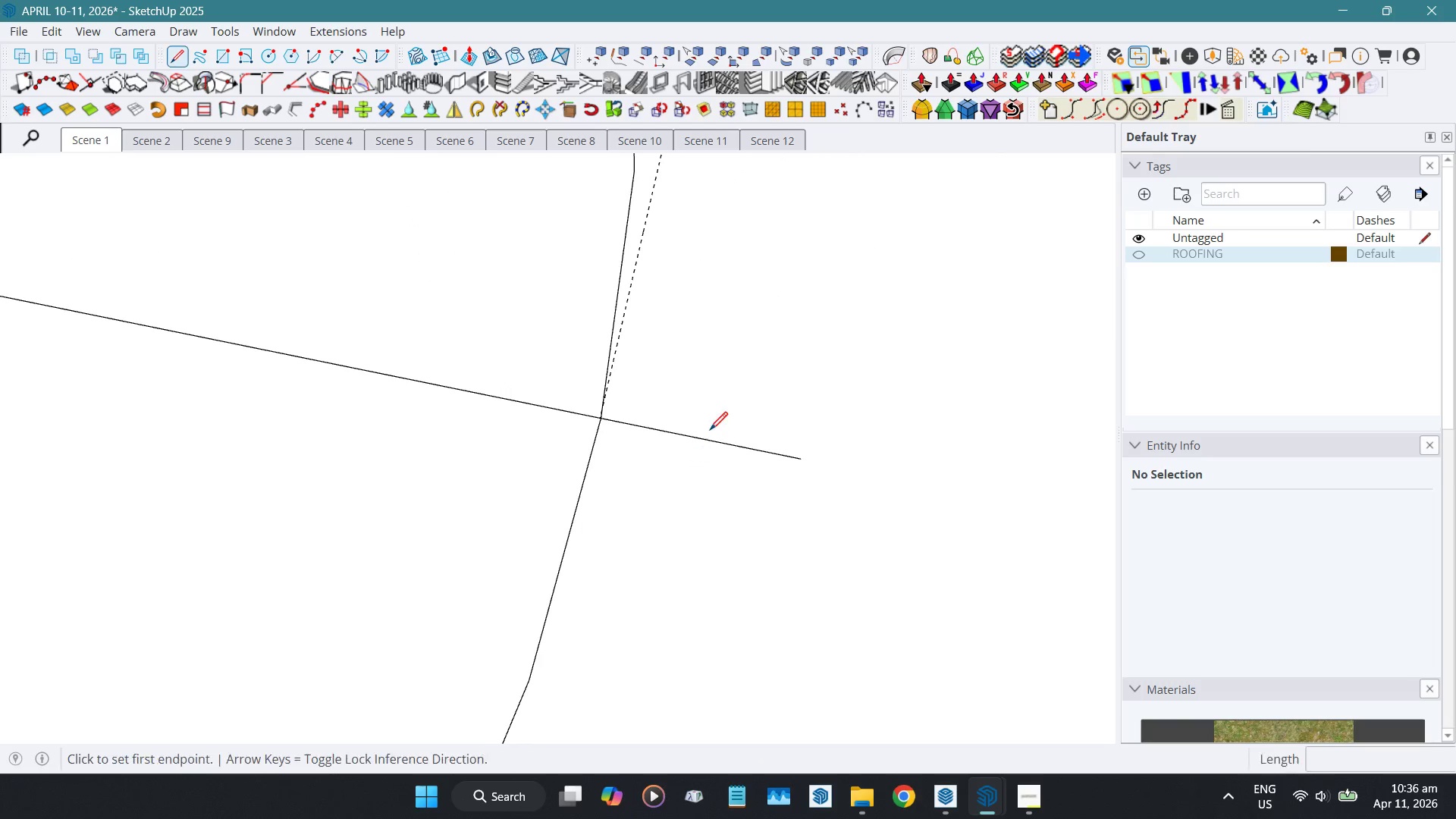 
key(Shift+F)
 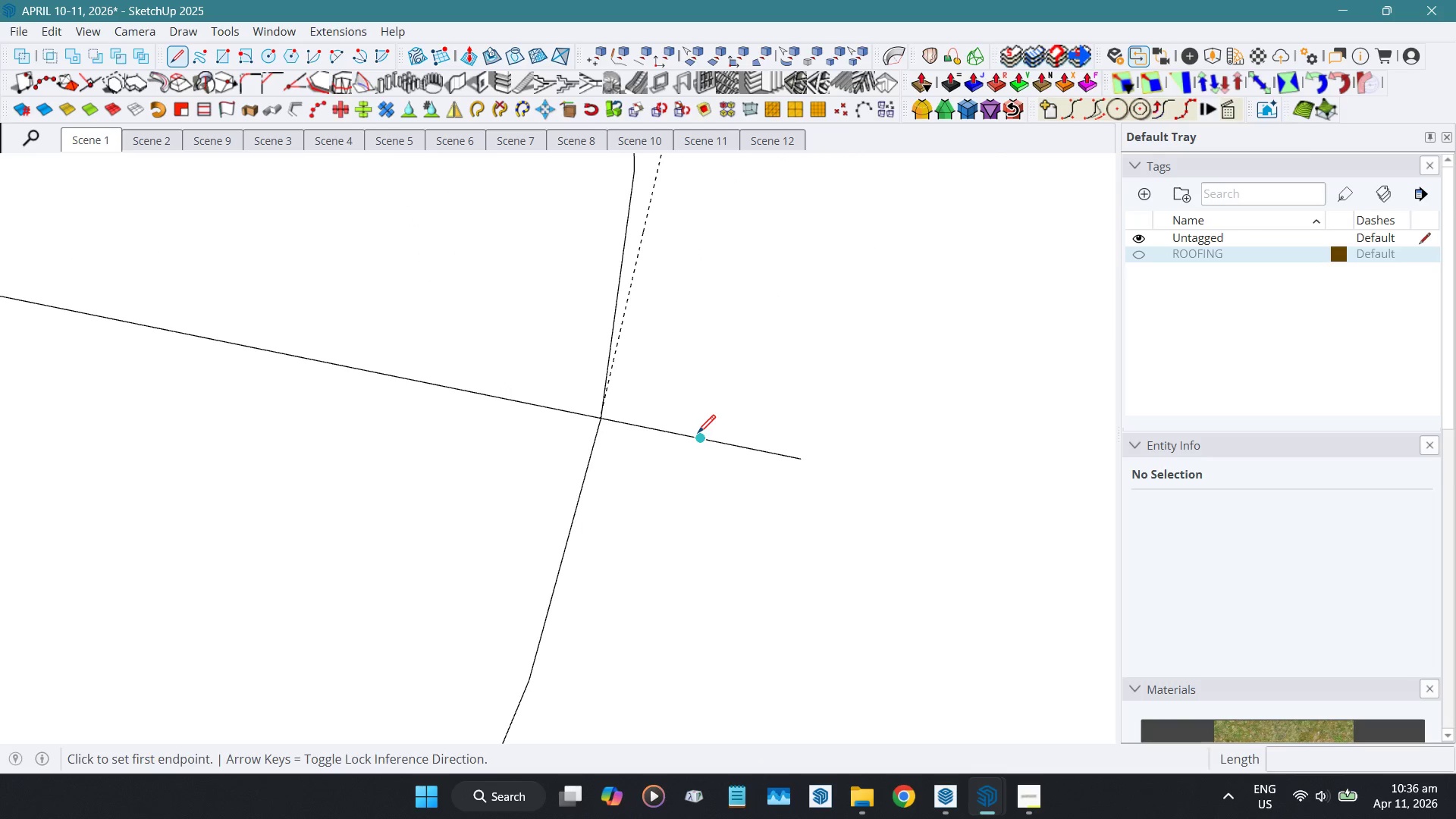 
scroll: coordinate [692, 450], scroll_direction: up, amount: 6.0
 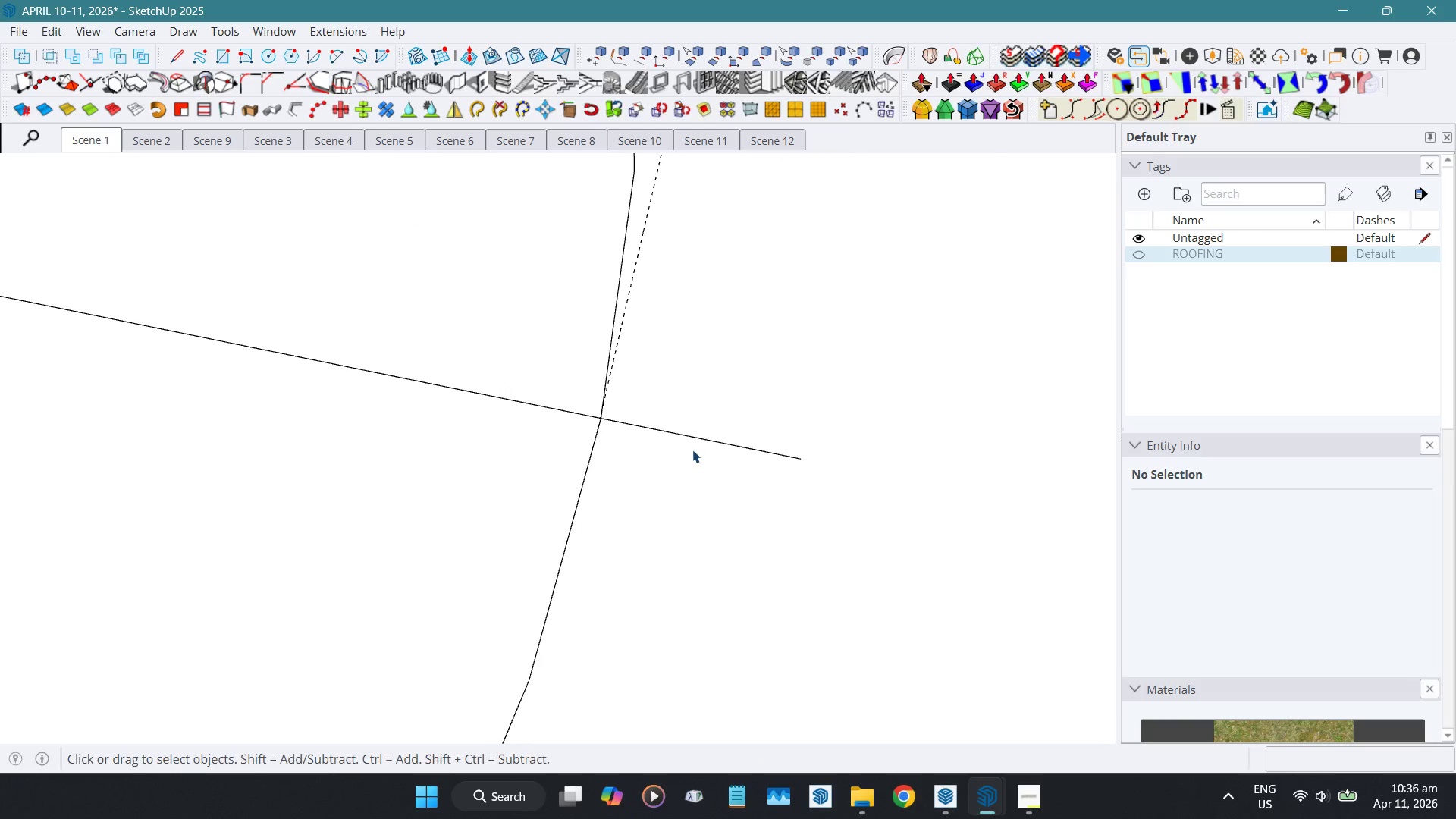 
left_click([698, 435])
 